 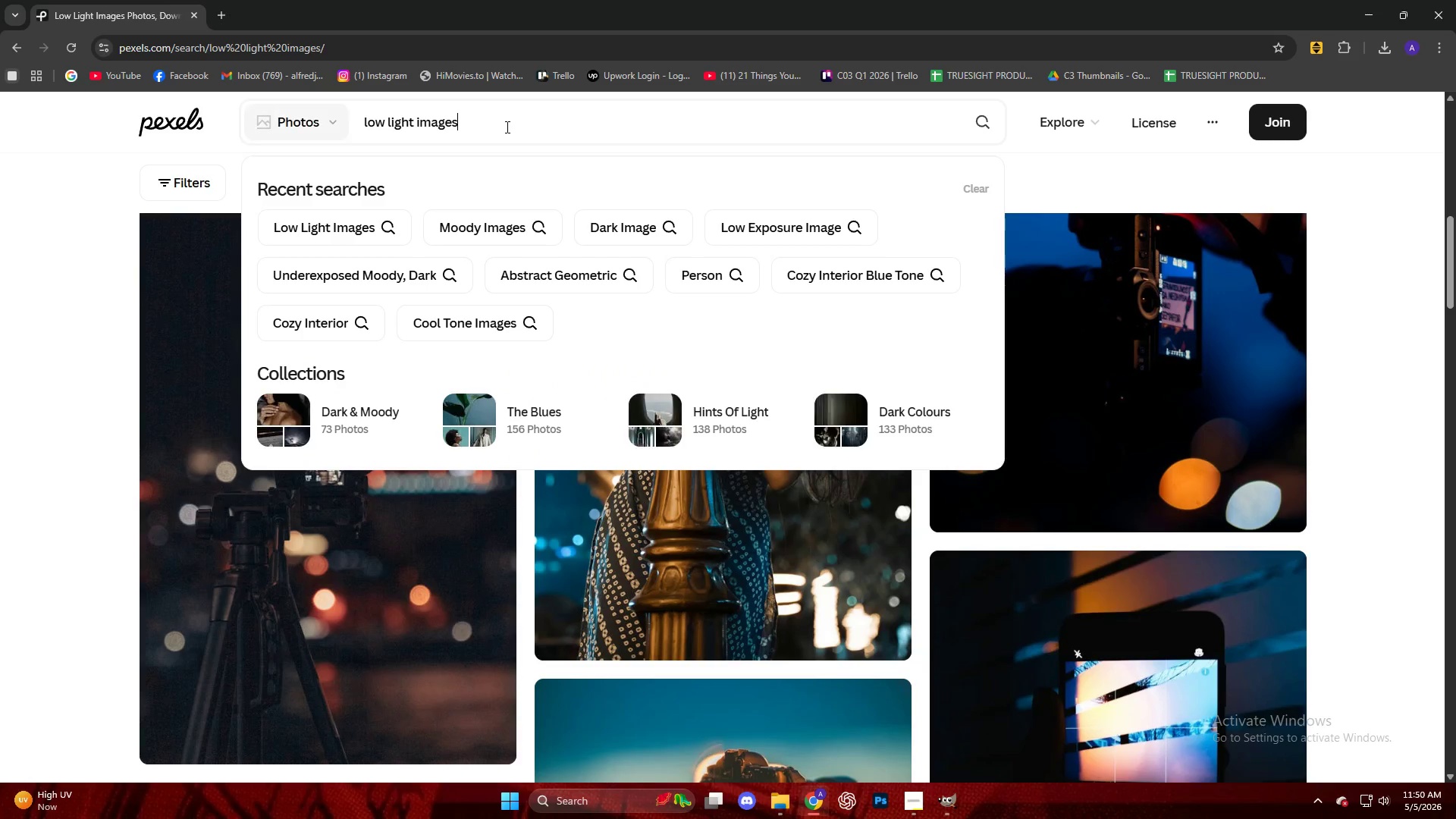 
type( botanical)
 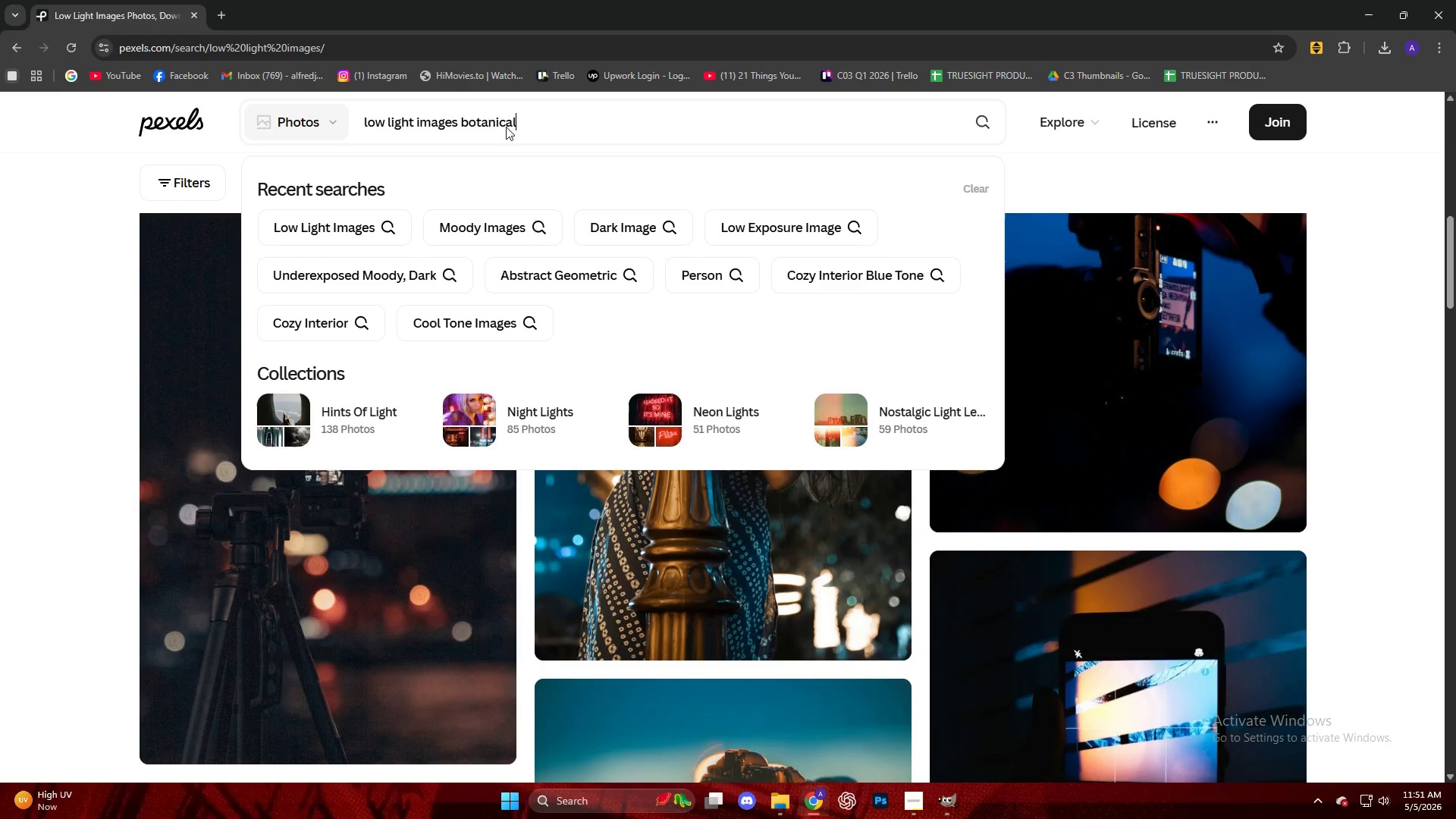 
key(Enter)
 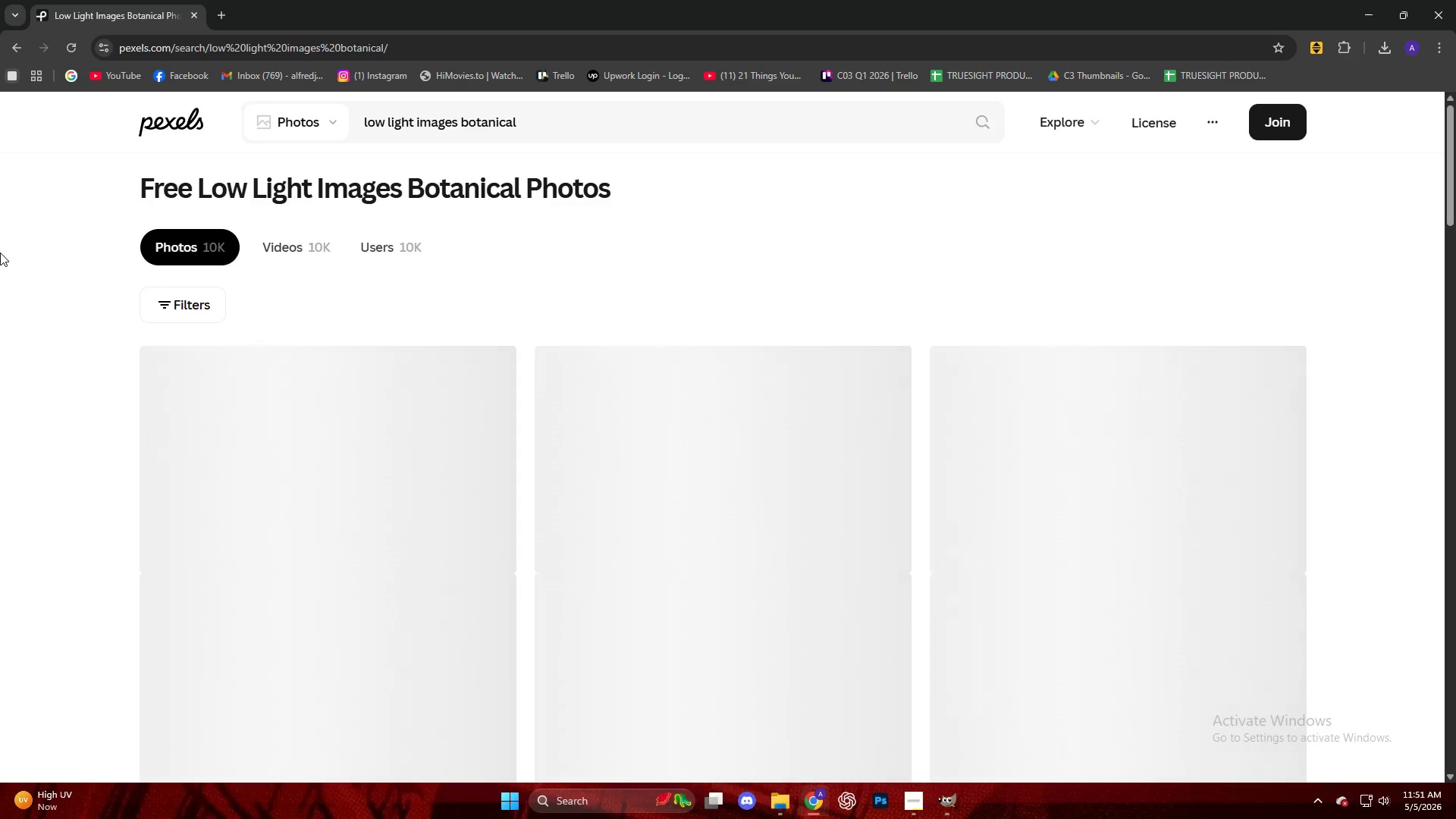 
scroll: coordinate [0, 253], scroll_direction: down, amount: 5.0
 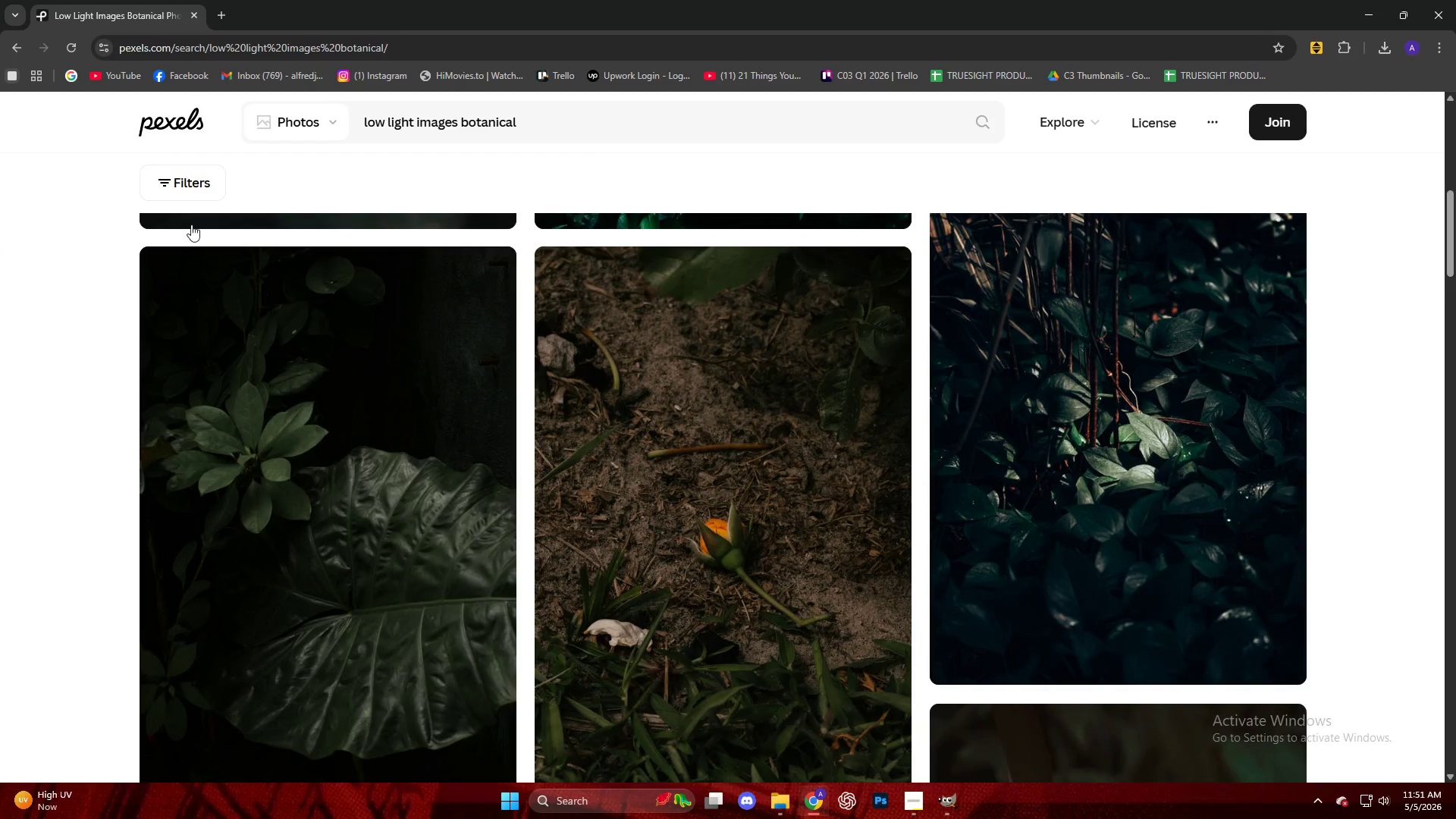 
left_click([629, 466])
 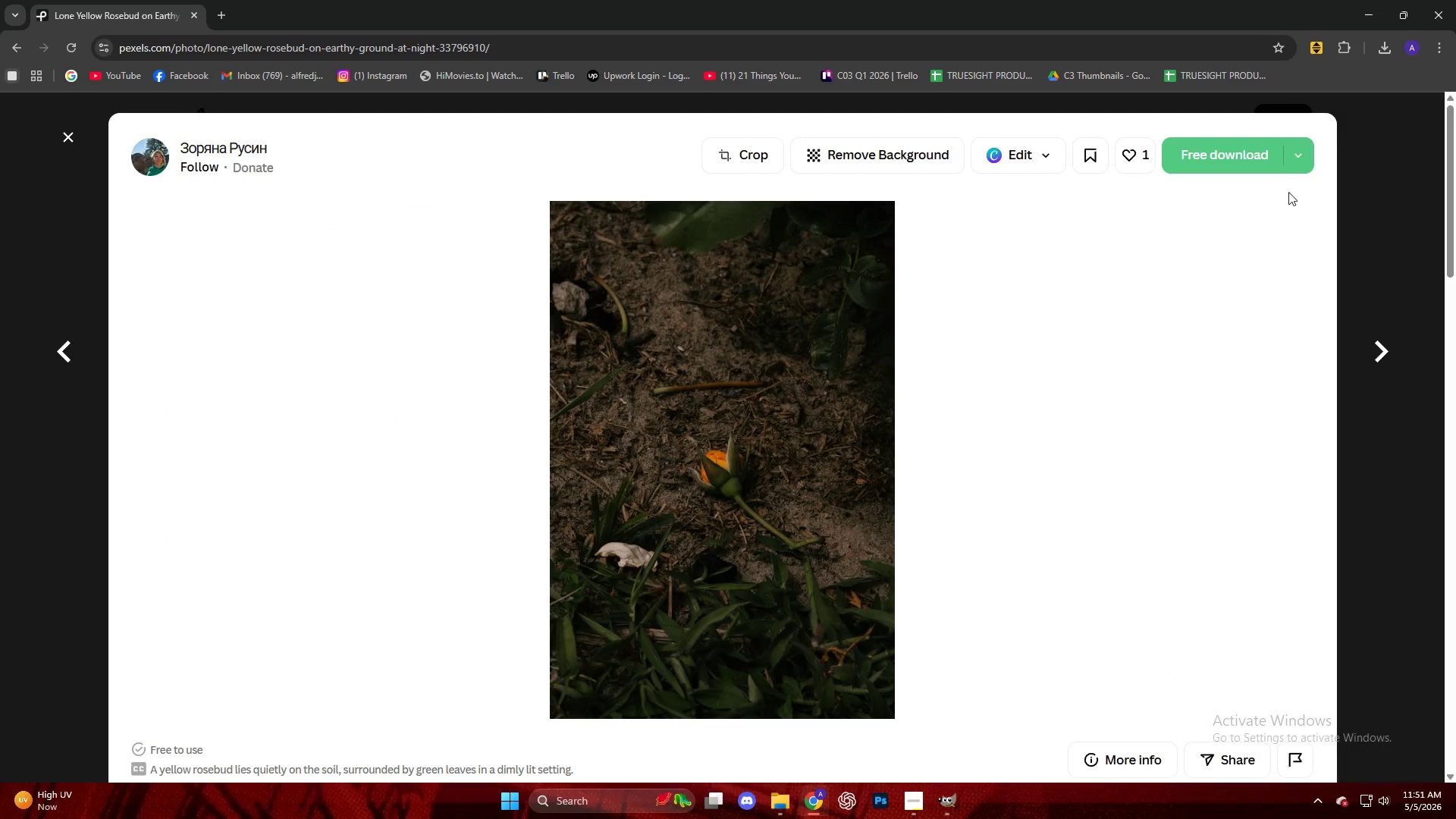 
left_click([1228, 161])
 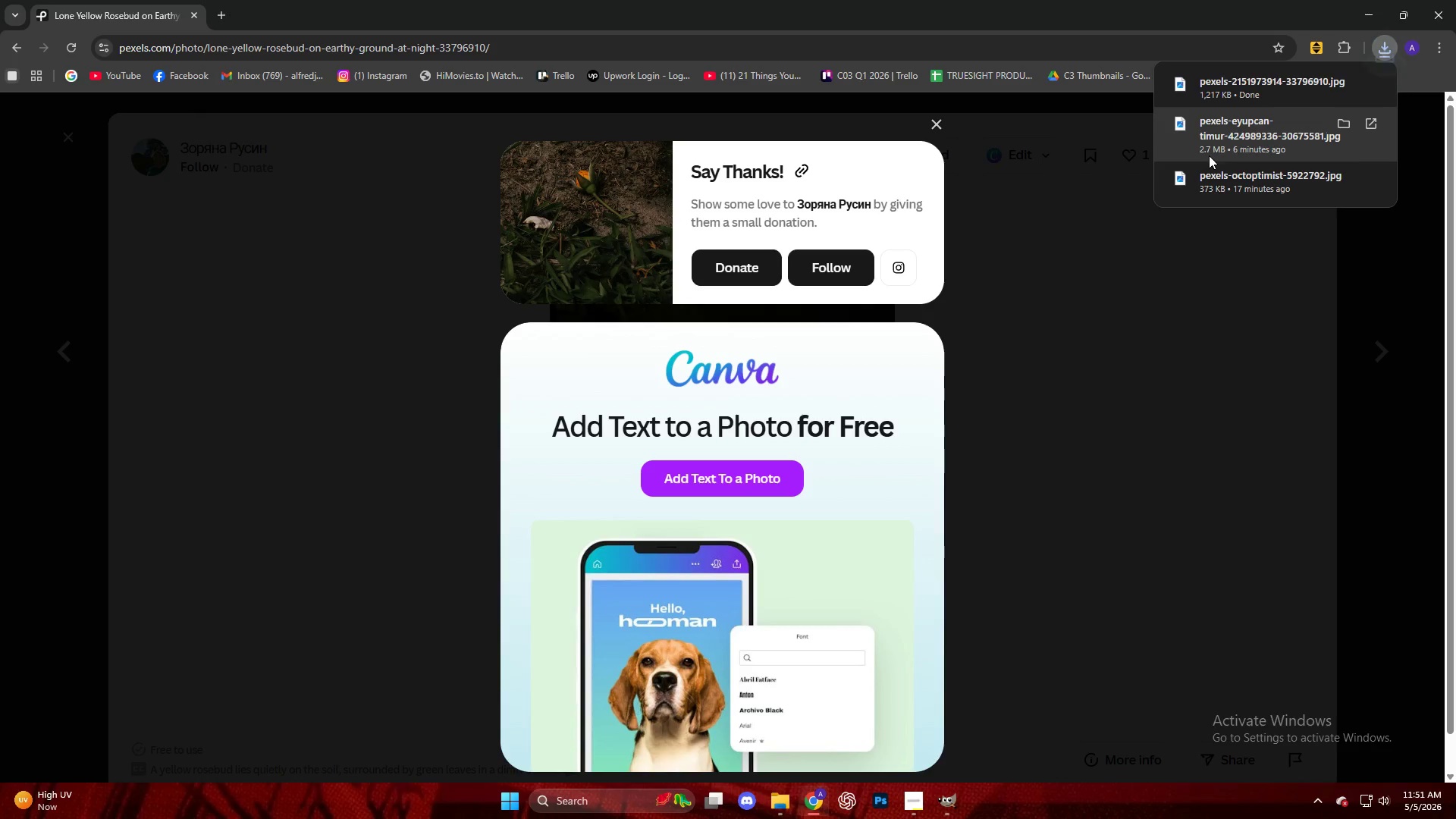 
left_click_drag(start_coordinate=[1221, 89], to_coordinate=[1197, 303])
 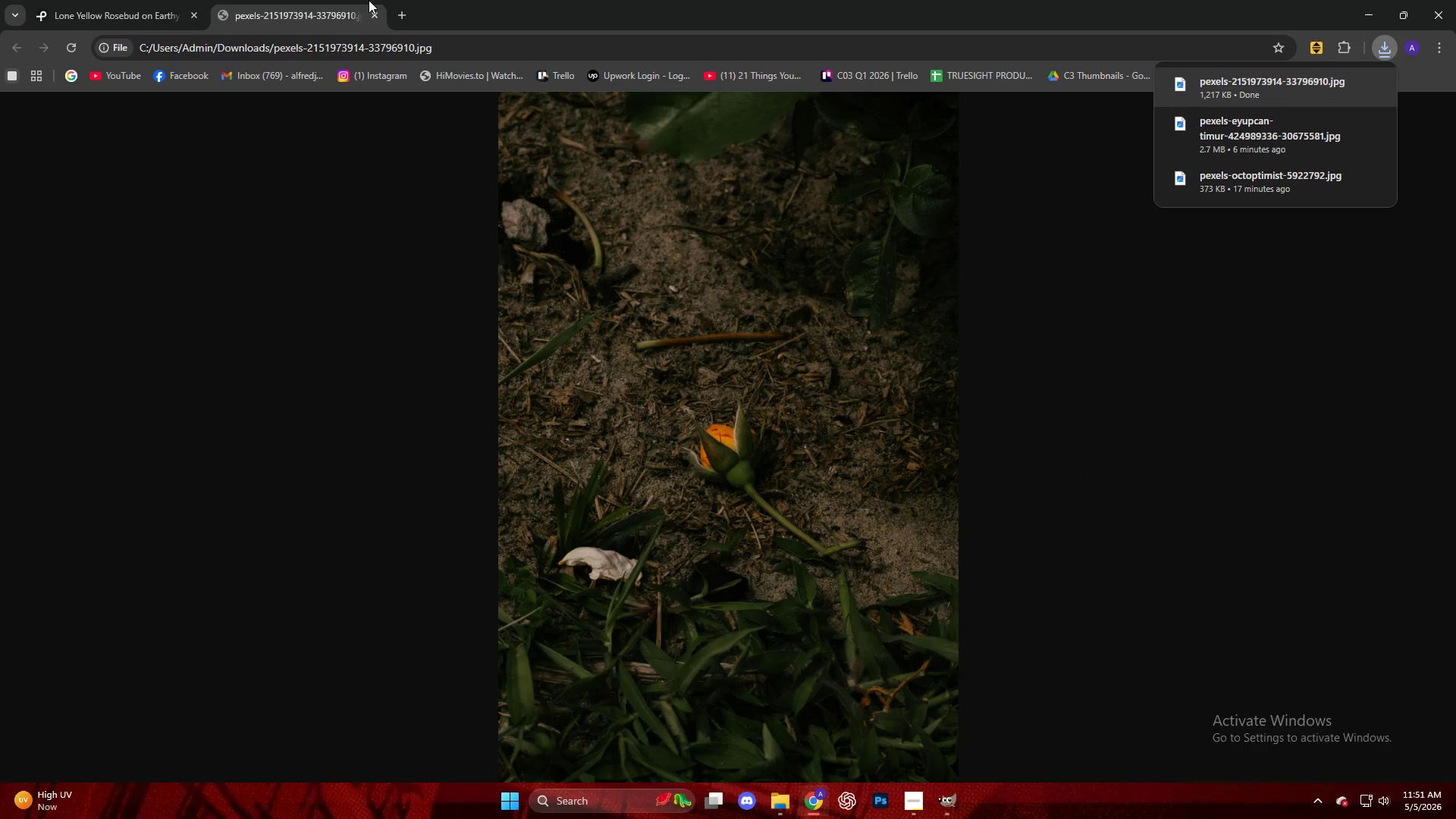 
left_click([369, 18])
 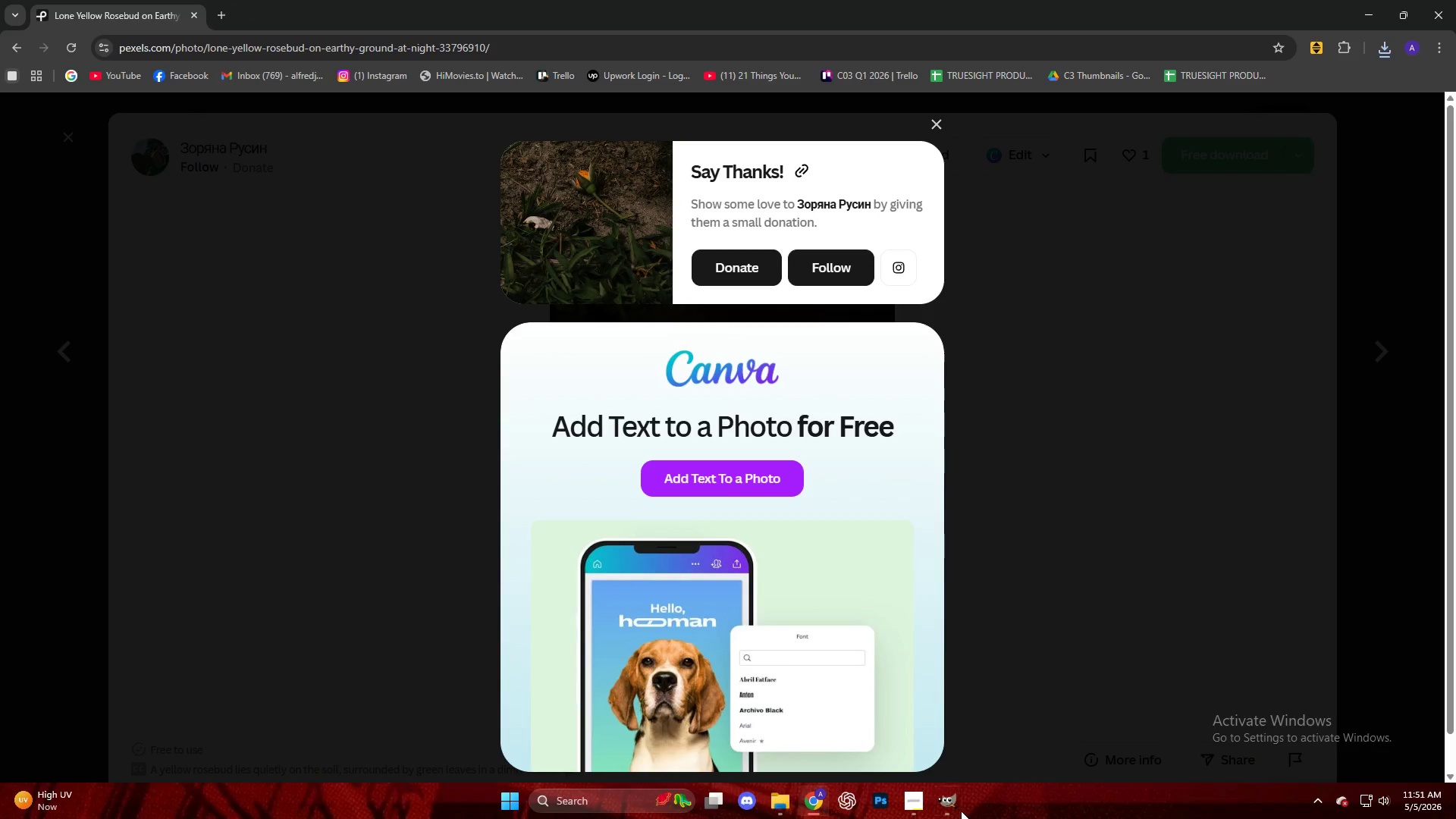 
left_click([956, 809])
 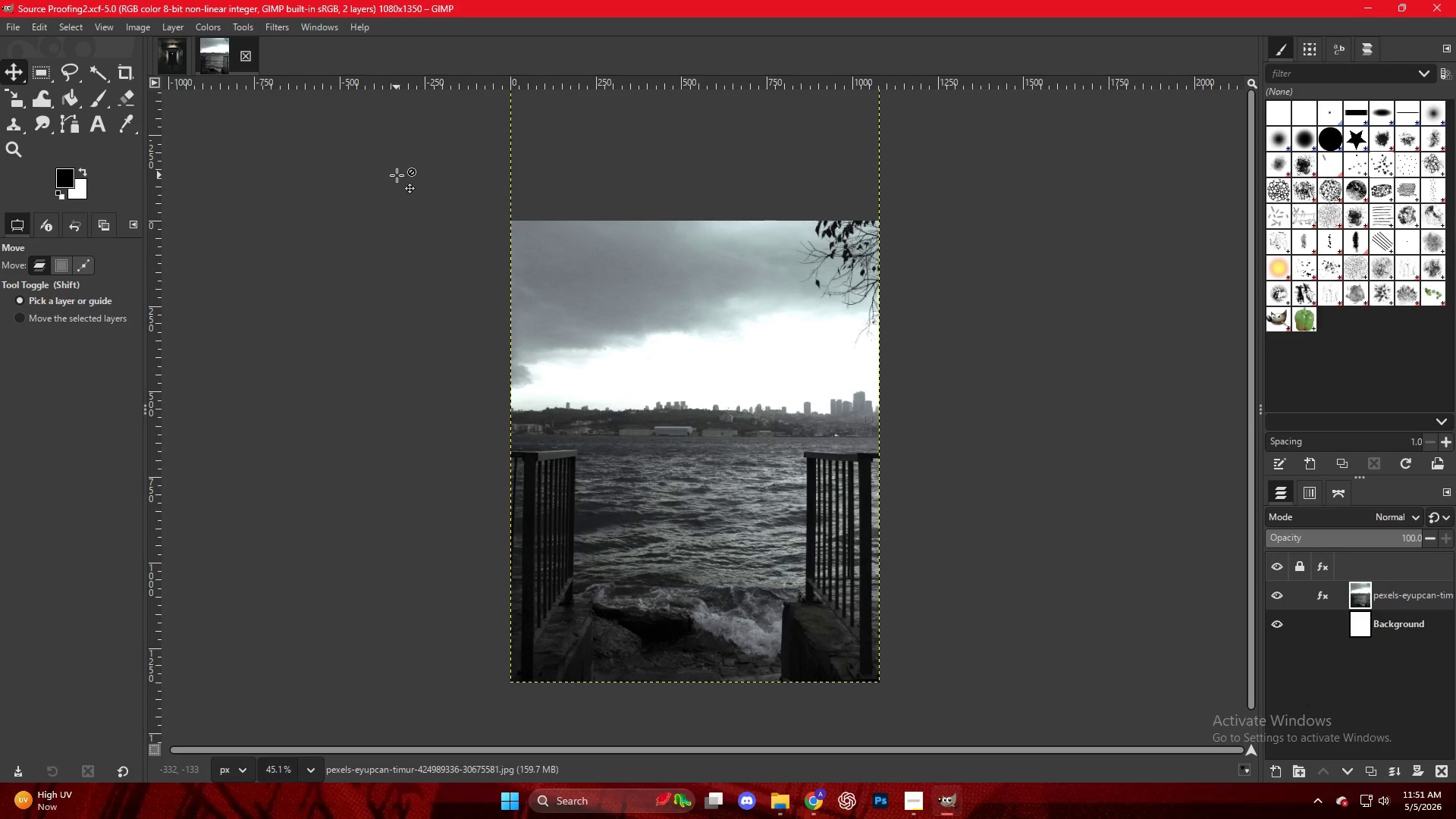 
key(Control+N)
 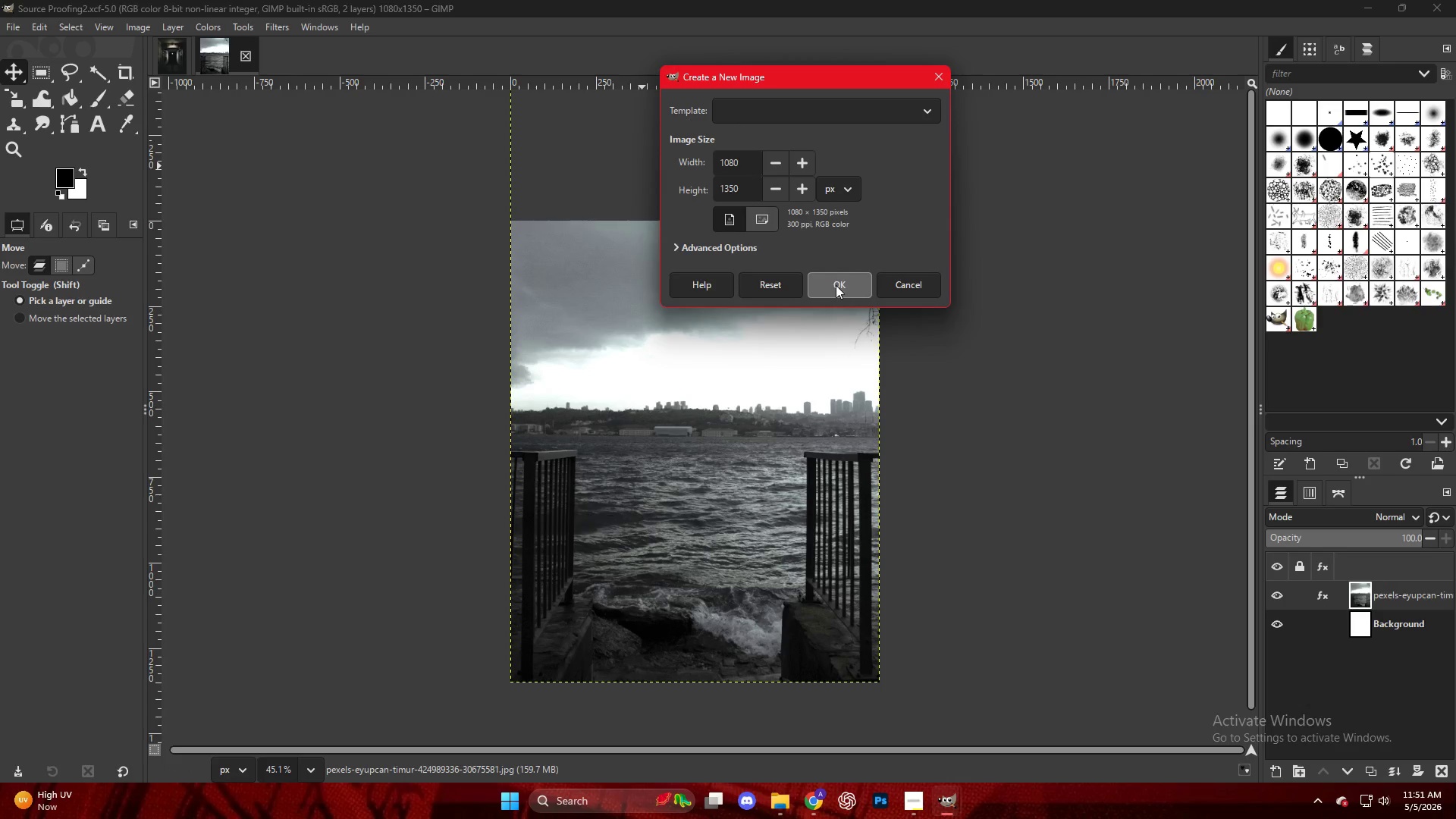 
left_click([836, 285])
 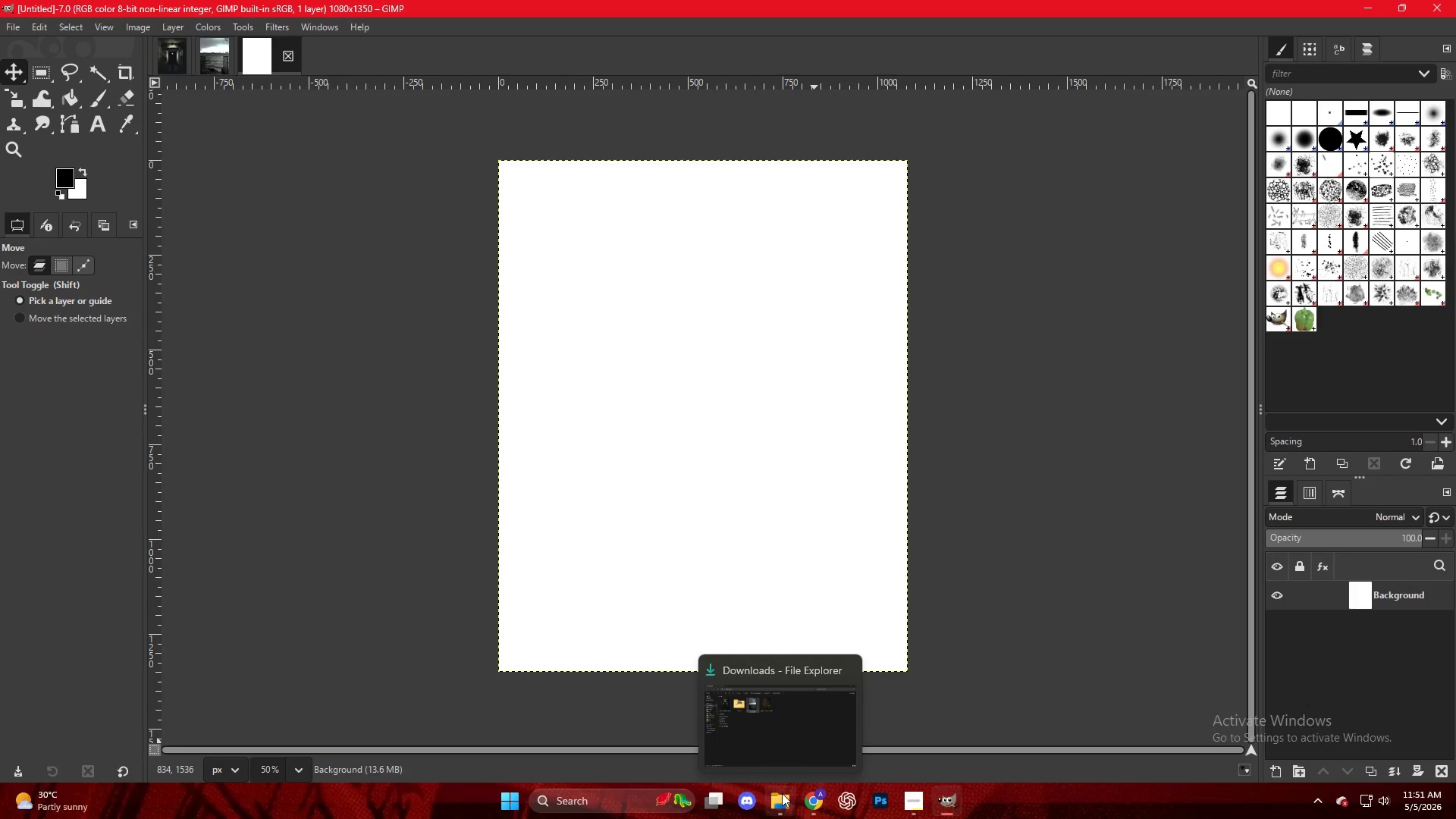 
left_click([785, 793])
 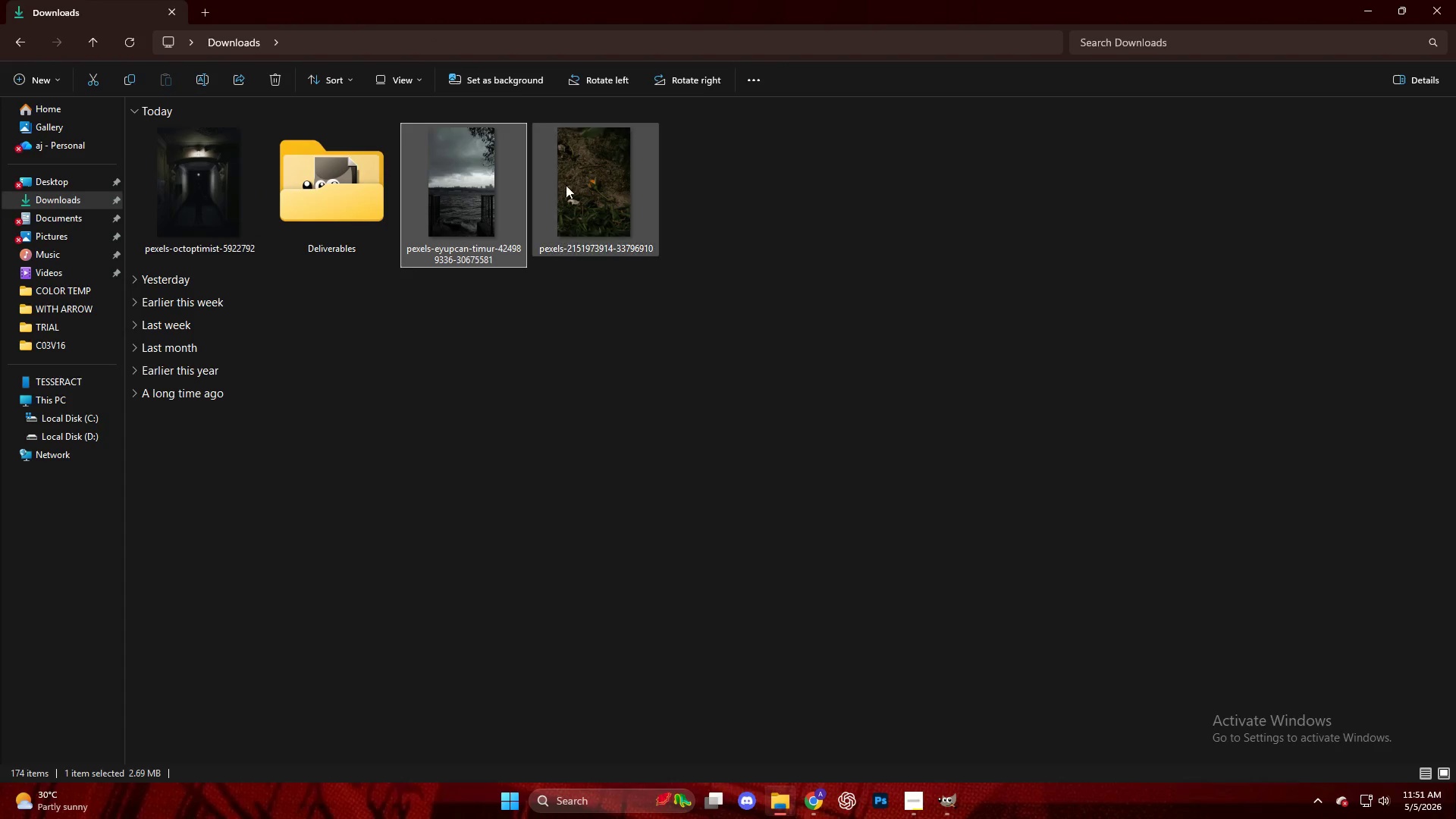 
left_click([844, 201])
 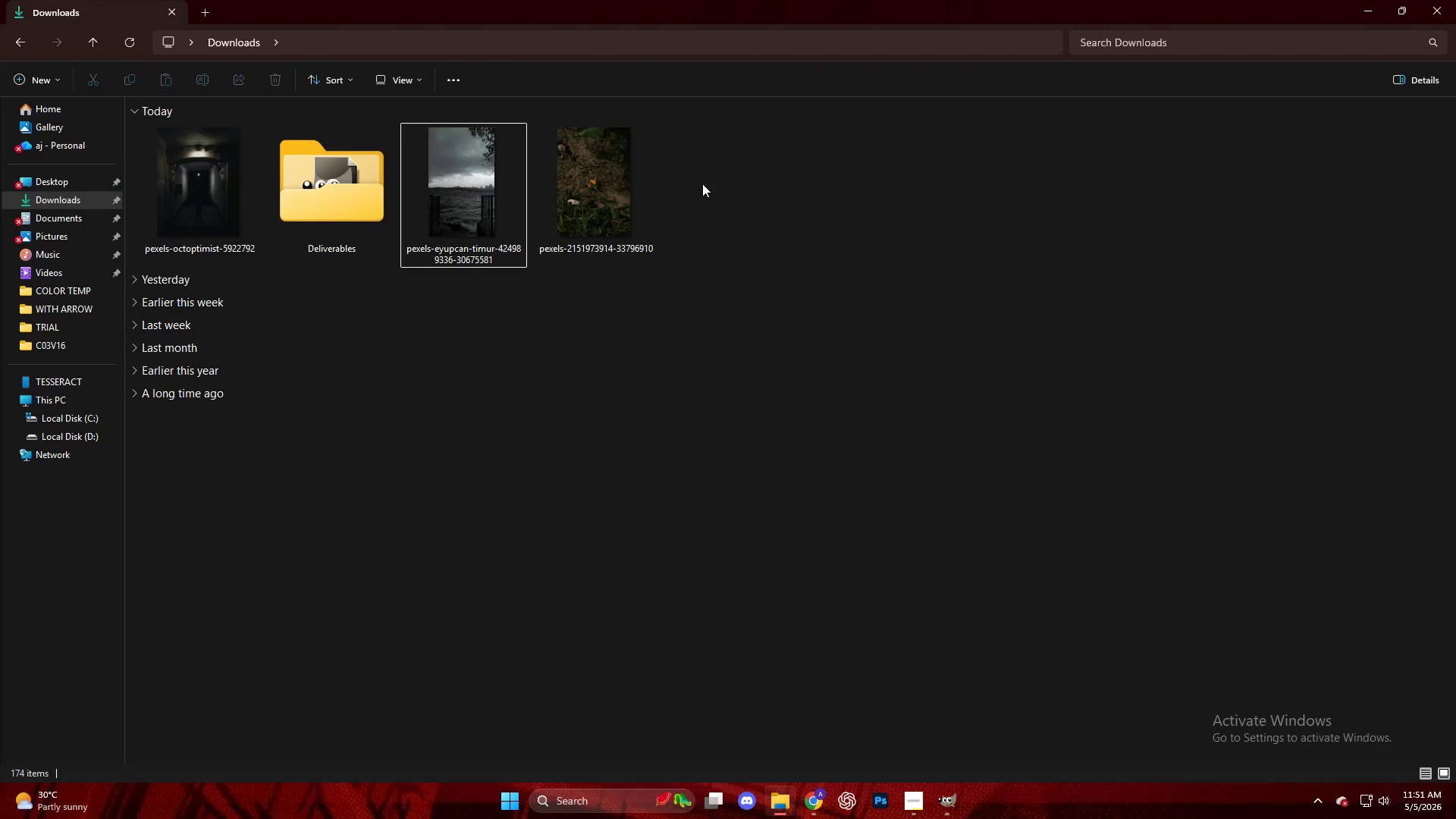 
left_click_drag(start_coordinate=[574, 182], to_coordinate=[768, 439])
 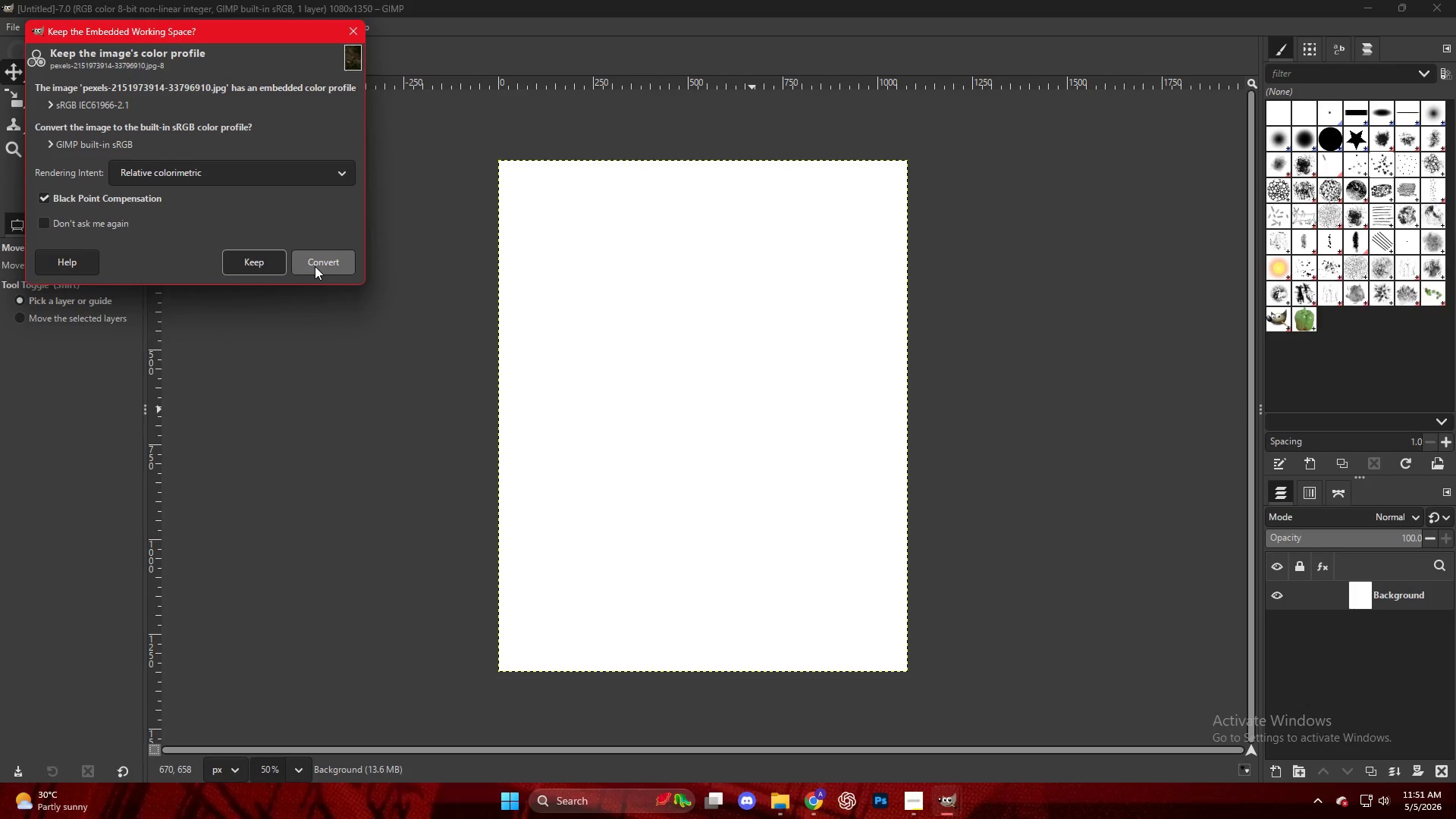 
left_click([256, 246])
 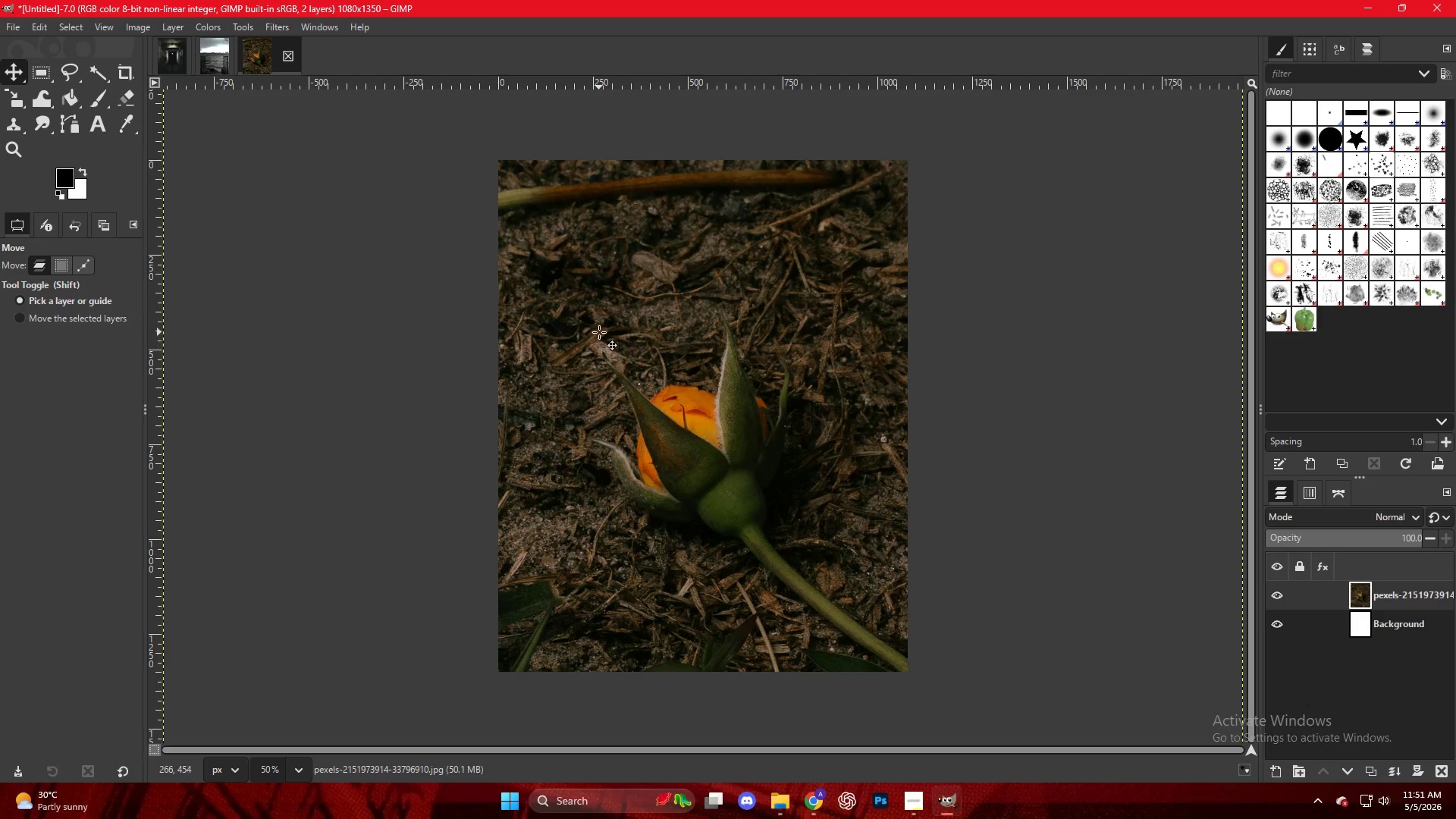 
hold_key(key=ControlLeft, duration=0.94)
 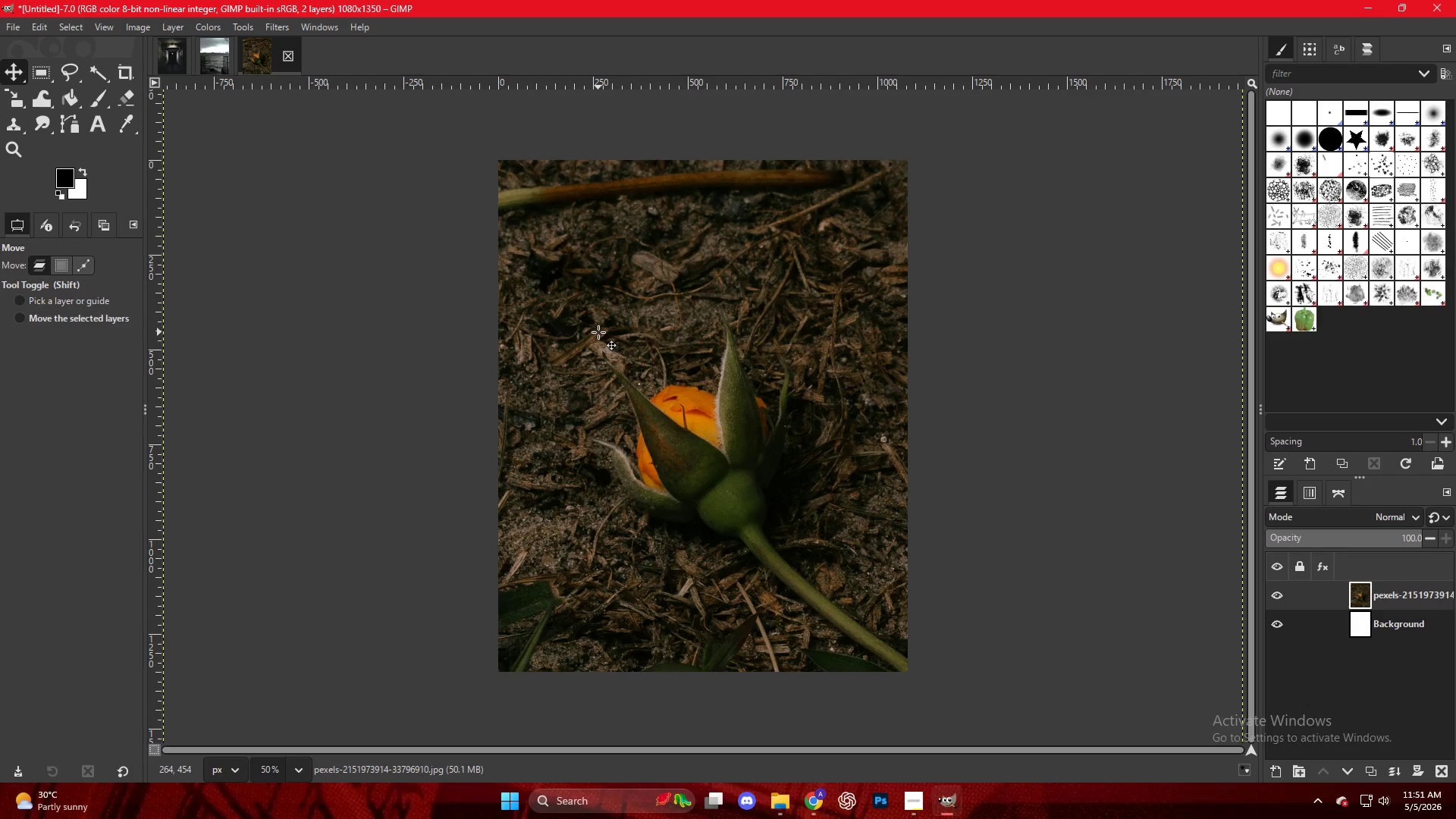 
key(Shift+S)
 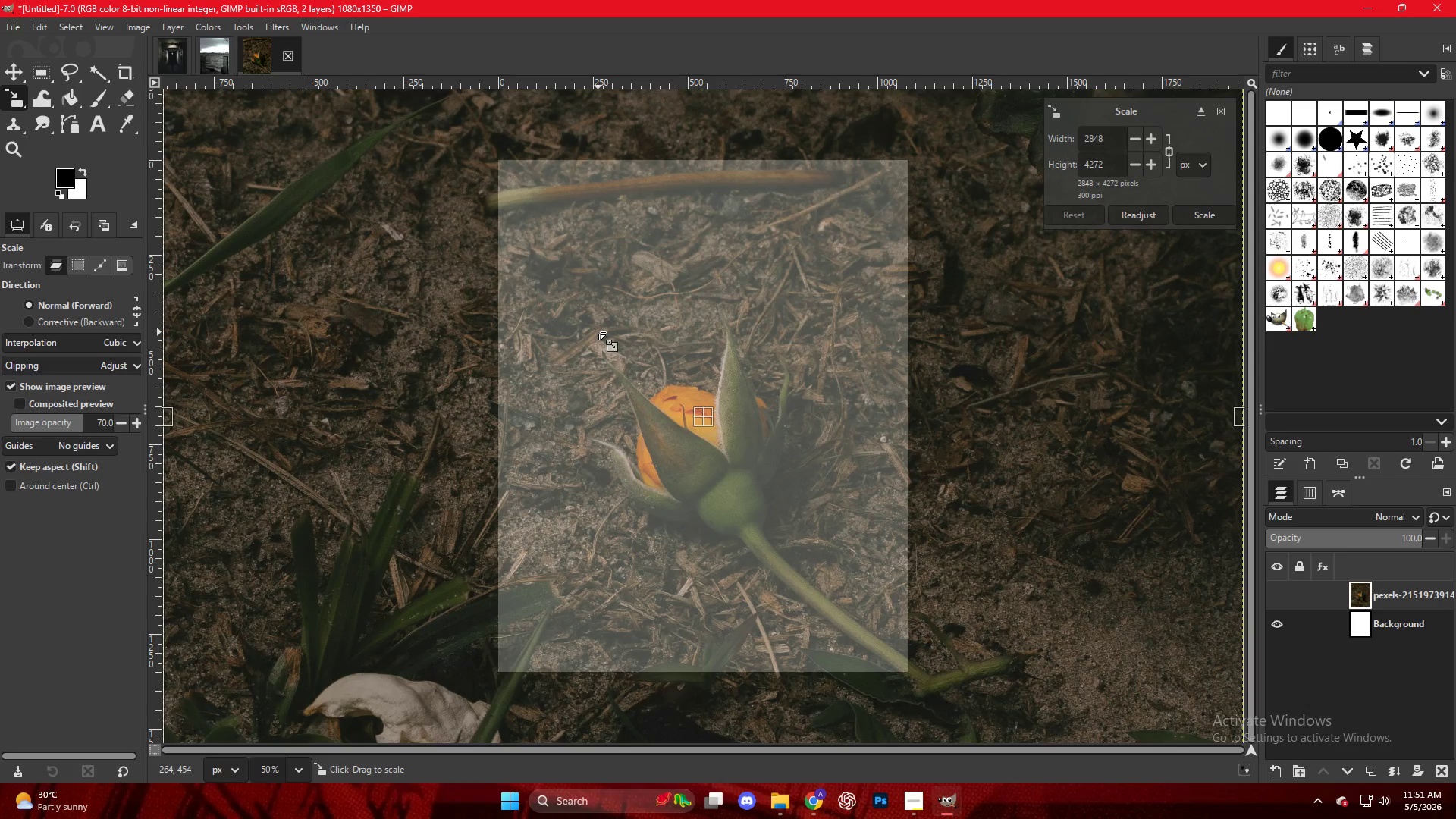 
hold_key(key=AltLeft, duration=0.34)
scroll: coordinate [598, 331], scroll_direction: down, amount: 6.0
 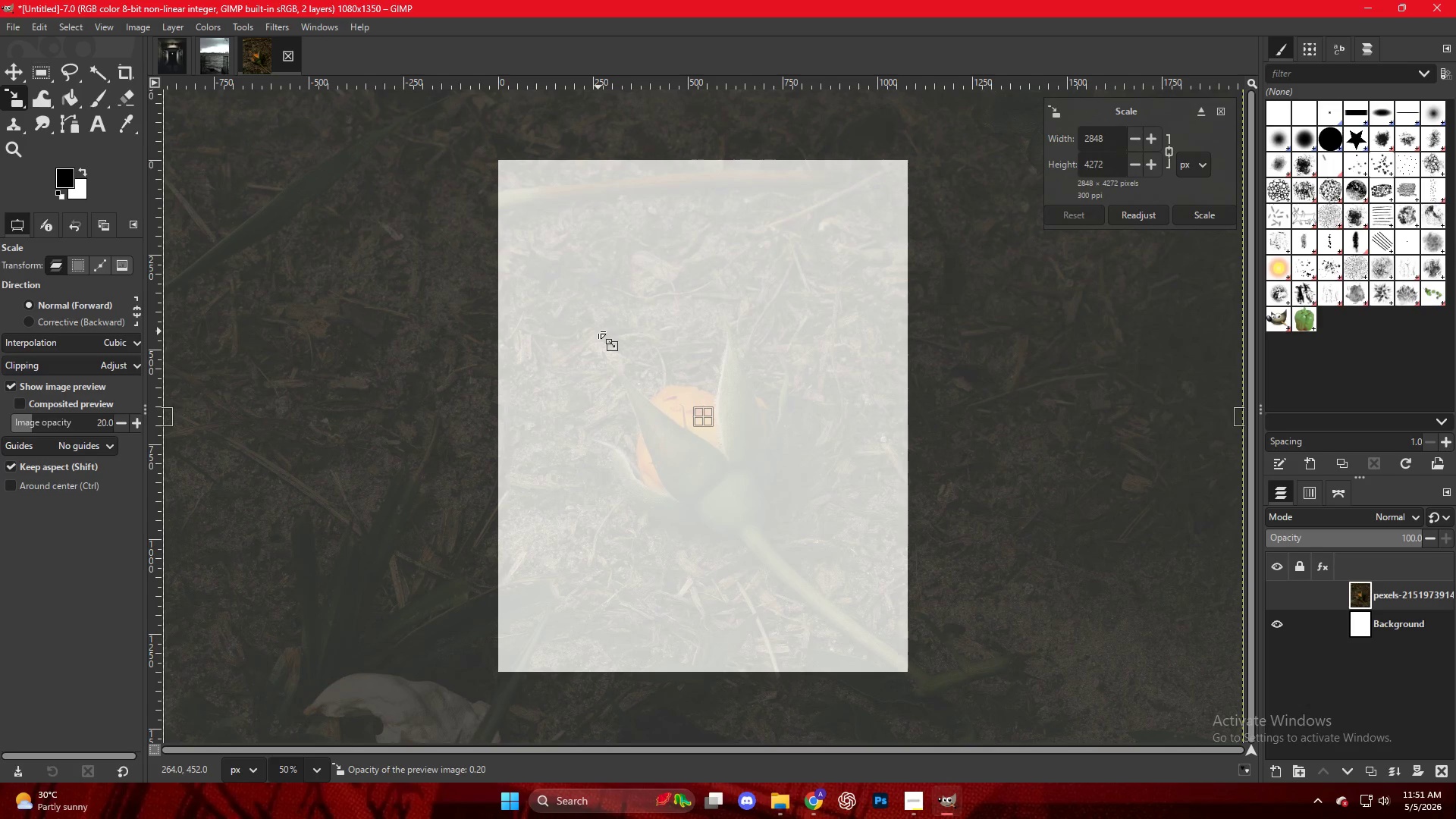 
hold_key(key=AltLeft, duration=2.83)
 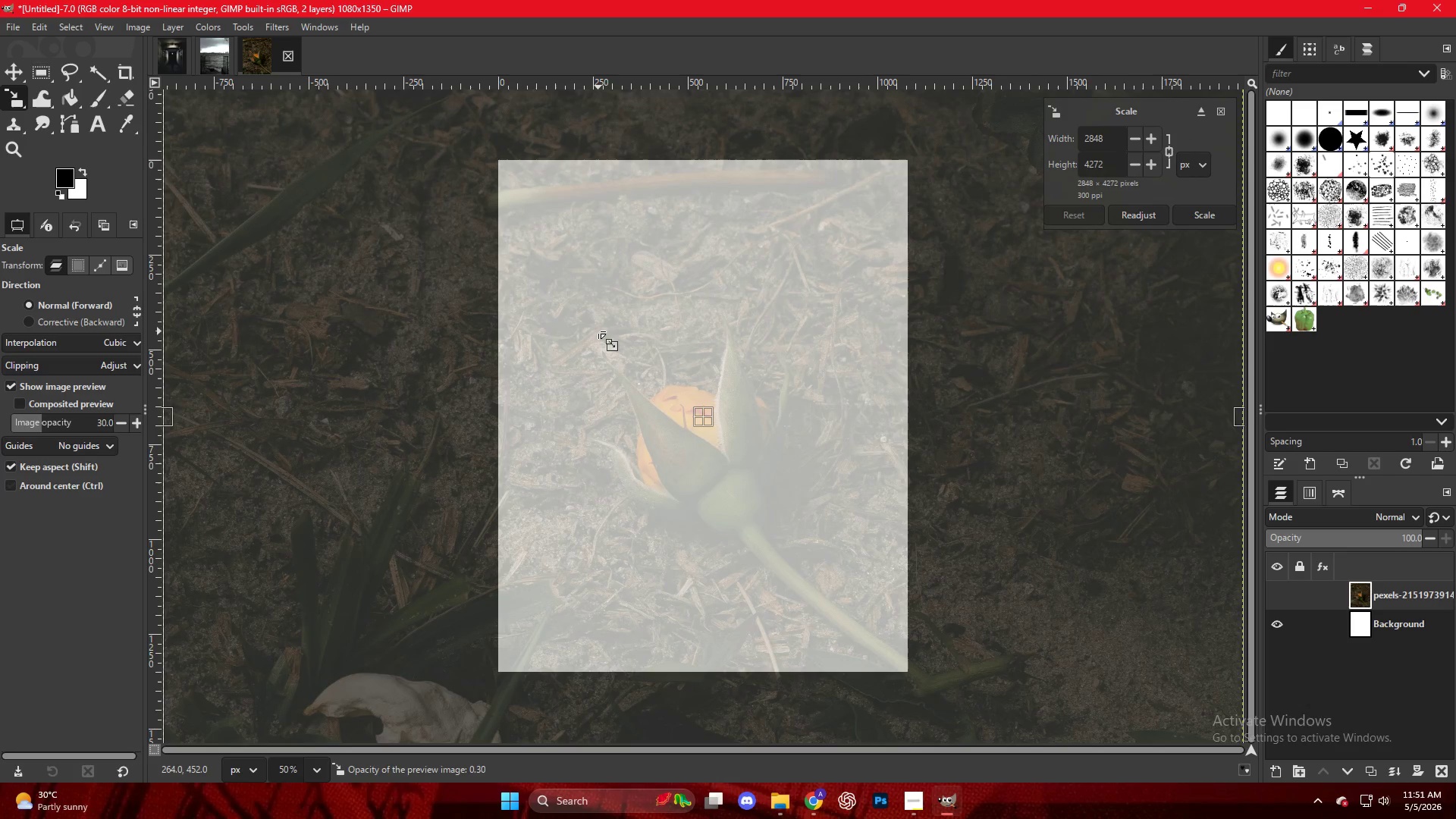 
hold_key(key=ControlLeft, duration=0.67)
 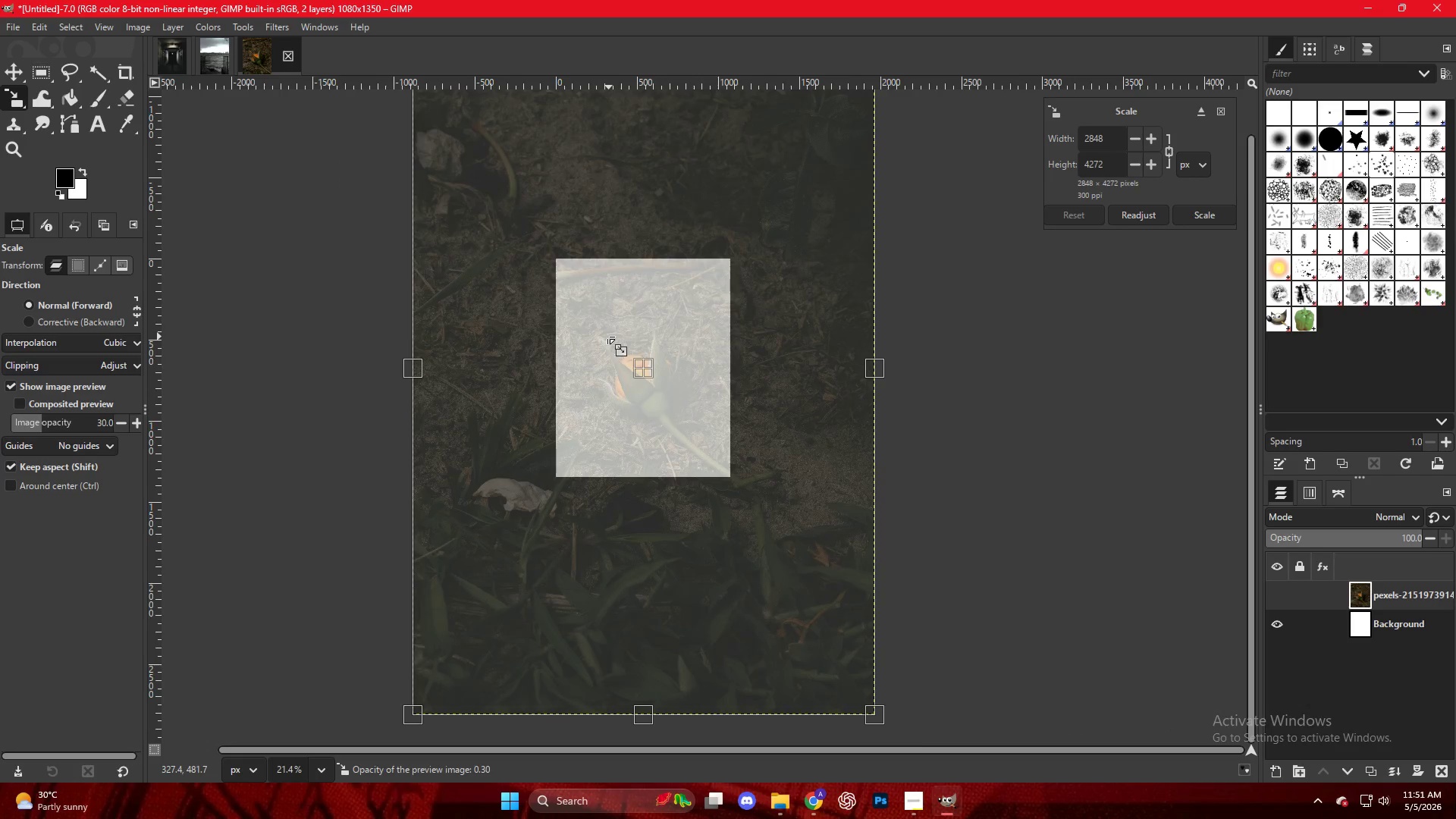 
key(Control+ControlLeft)
 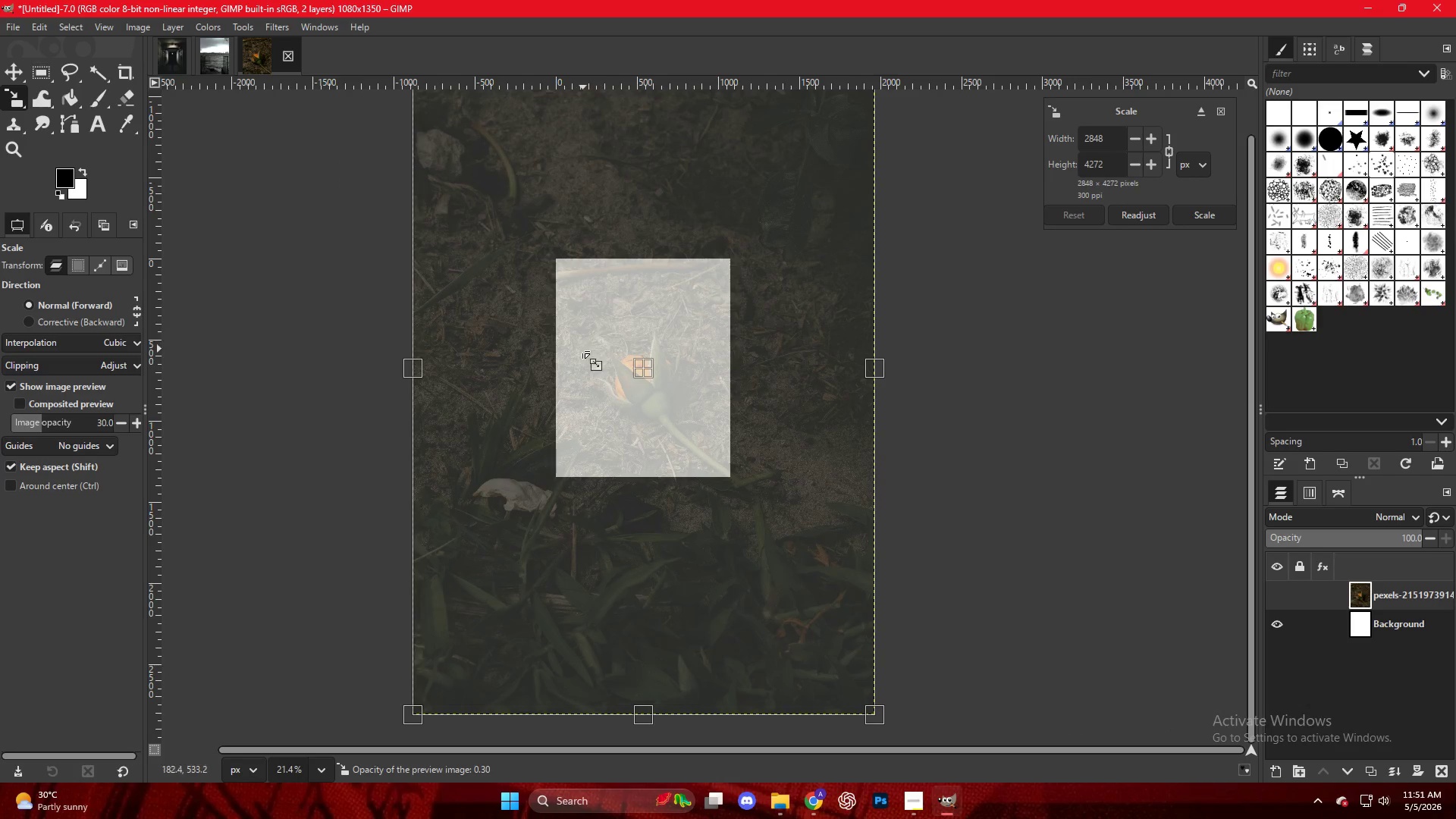 
scroll: coordinate [582, 353], scroll_direction: up, amount: 2.0
 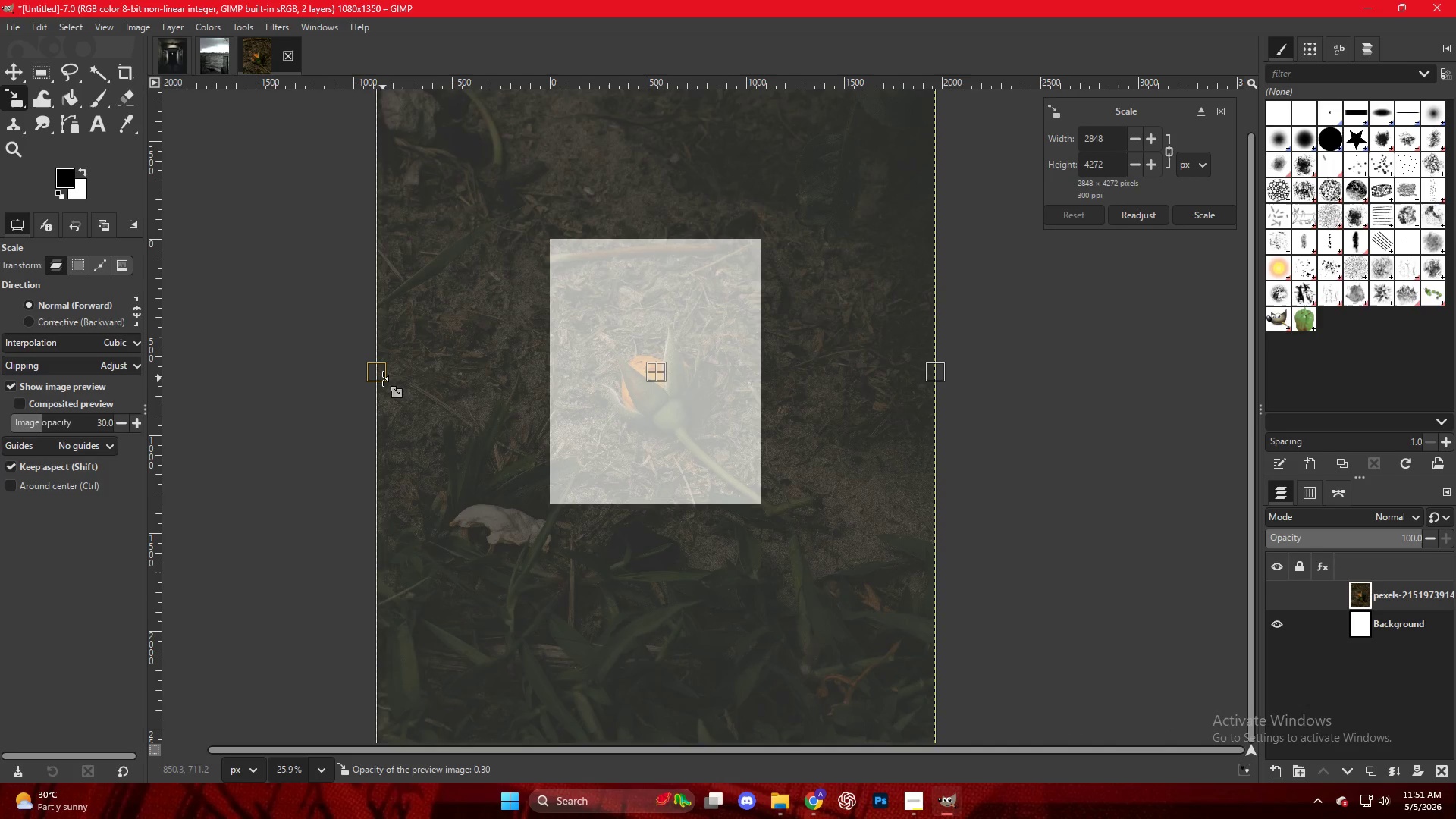 
left_click_drag(start_coordinate=[378, 379], to_coordinate=[550, 388])
 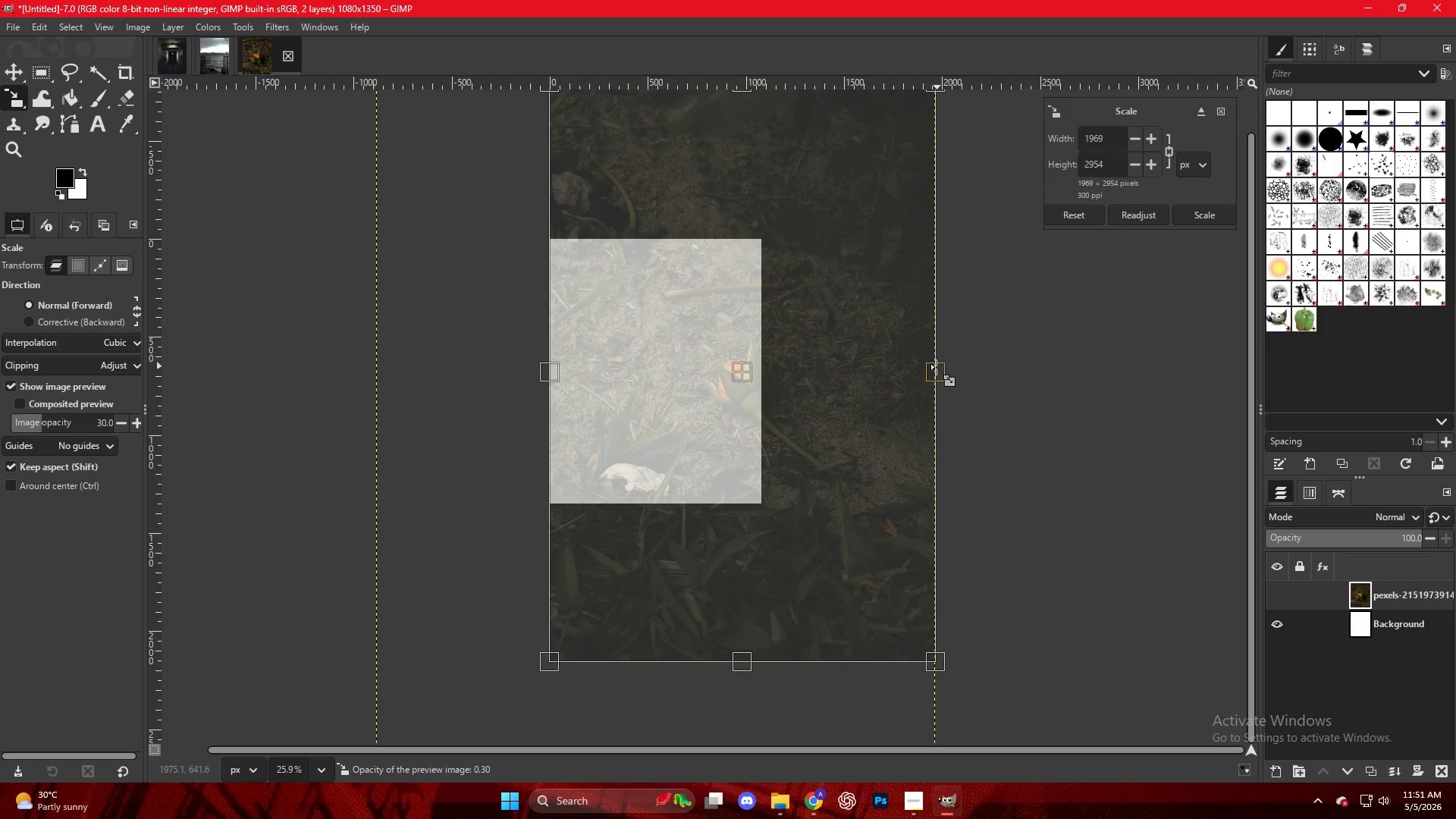 
left_click_drag(start_coordinate=[934, 371], to_coordinate=[761, 363])
 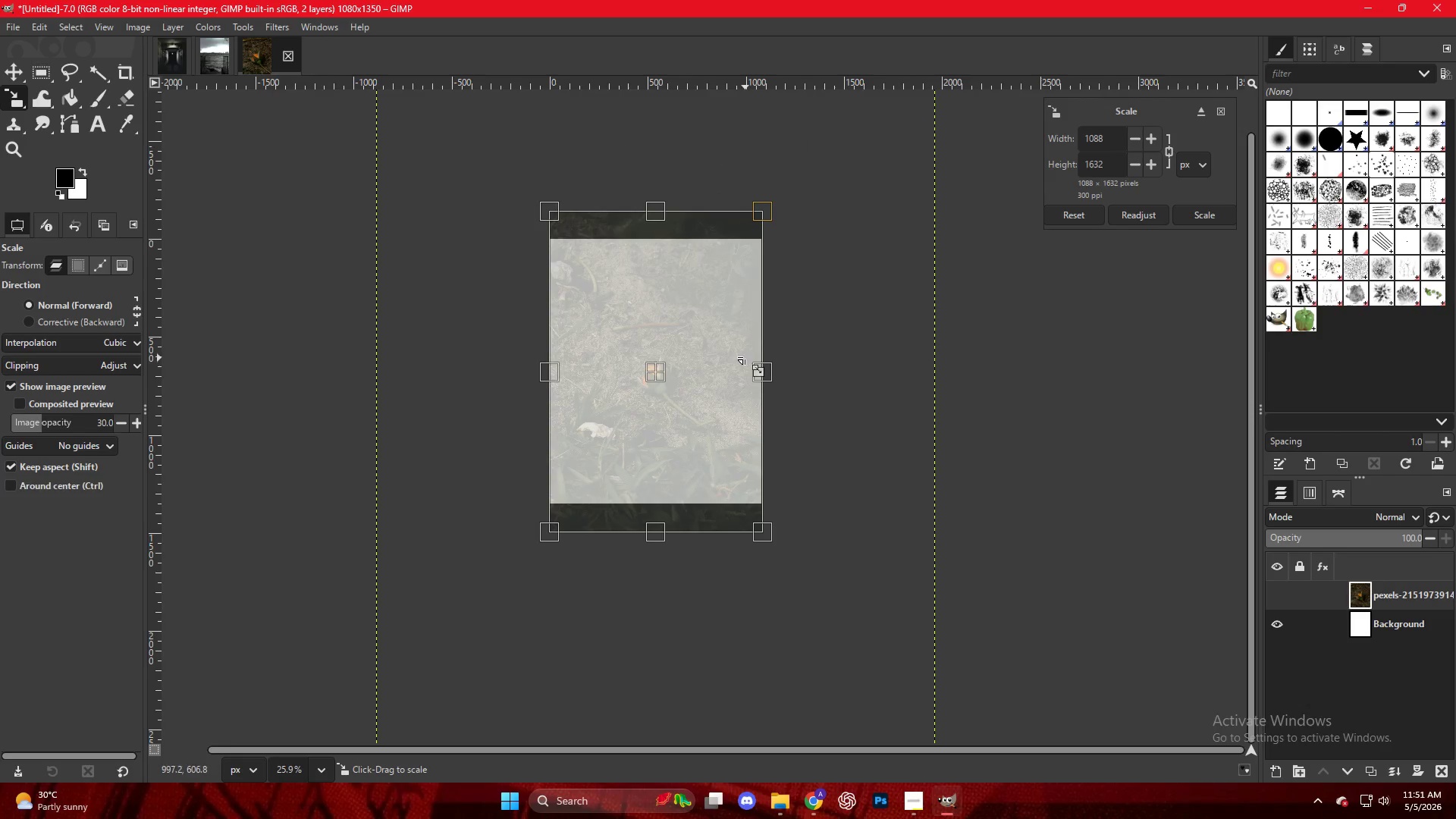 
hold_key(key=ControlLeft, duration=2.17)
scroll: coordinate [789, 406], scroll_direction: up, amount: 35.0
 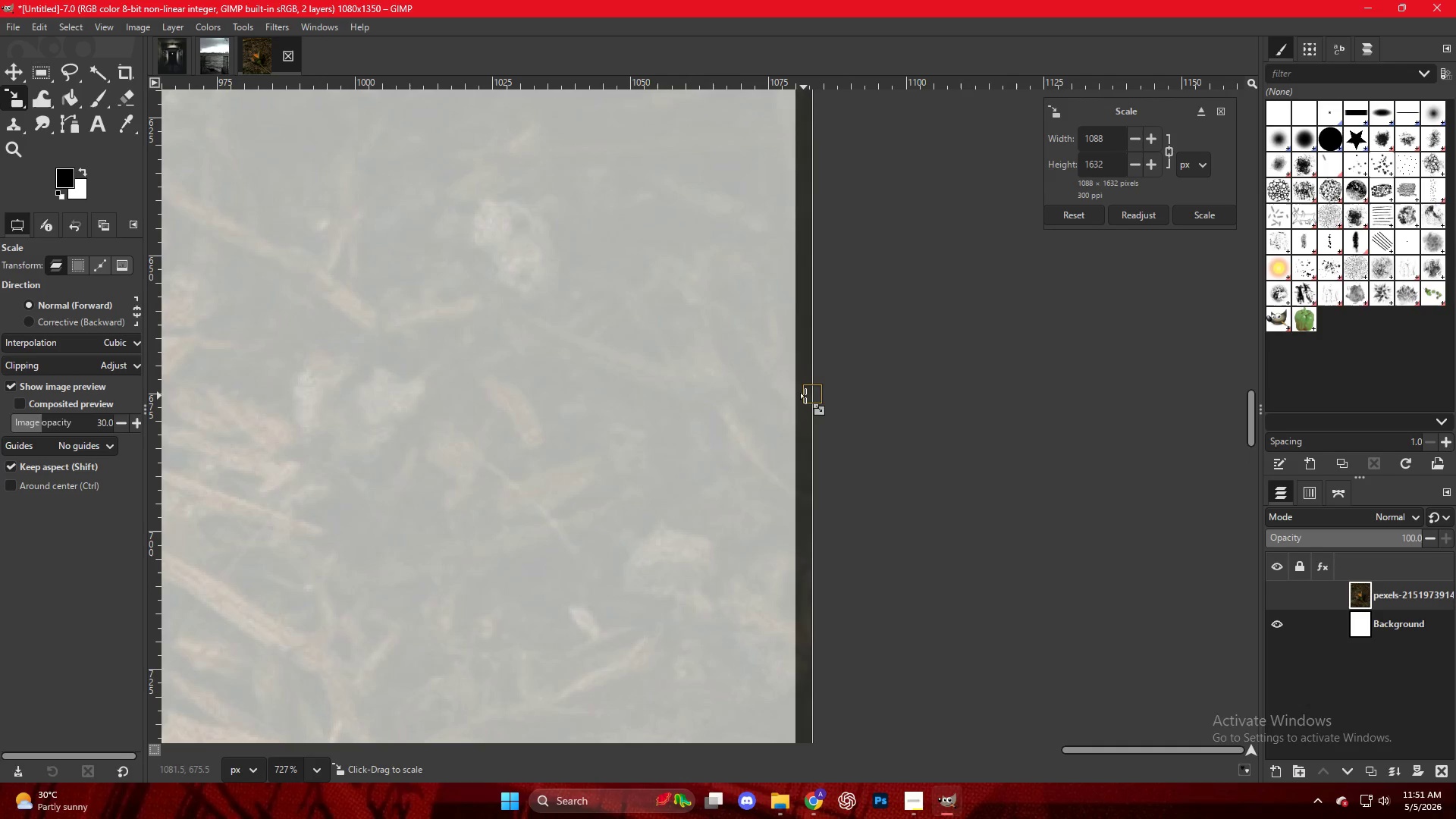 
left_click_drag(start_coordinate=[811, 396], to_coordinate=[796, 397])
 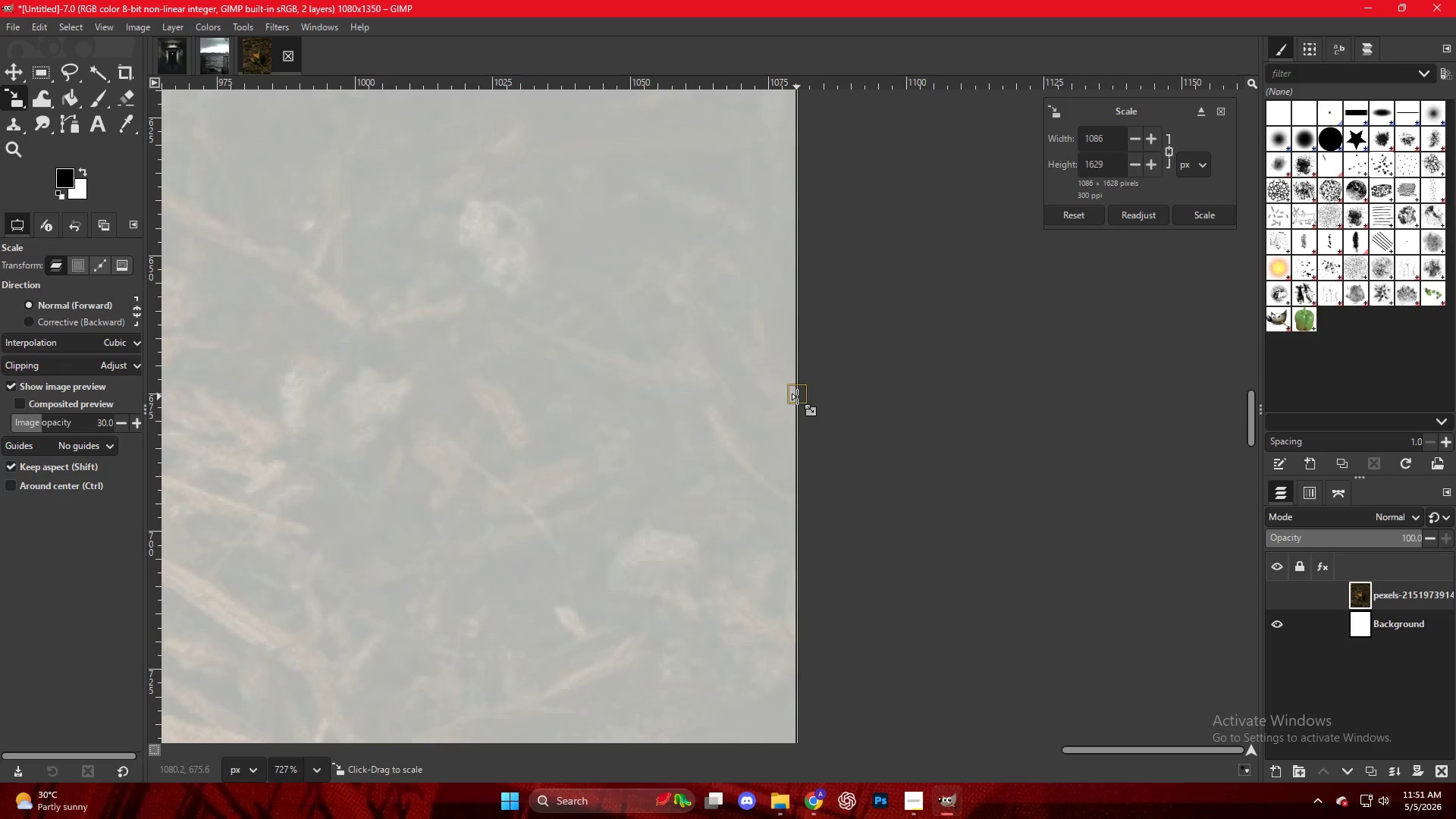 
hold_key(key=ControlLeft, duration=1.47)
hold_key(key=ControlLeft, duration=0.64)
hold_key(key=ControlLeft, duration=0.36)
scroll: coordinate [635, 416], scroll_direction: down, amount: 35.0
 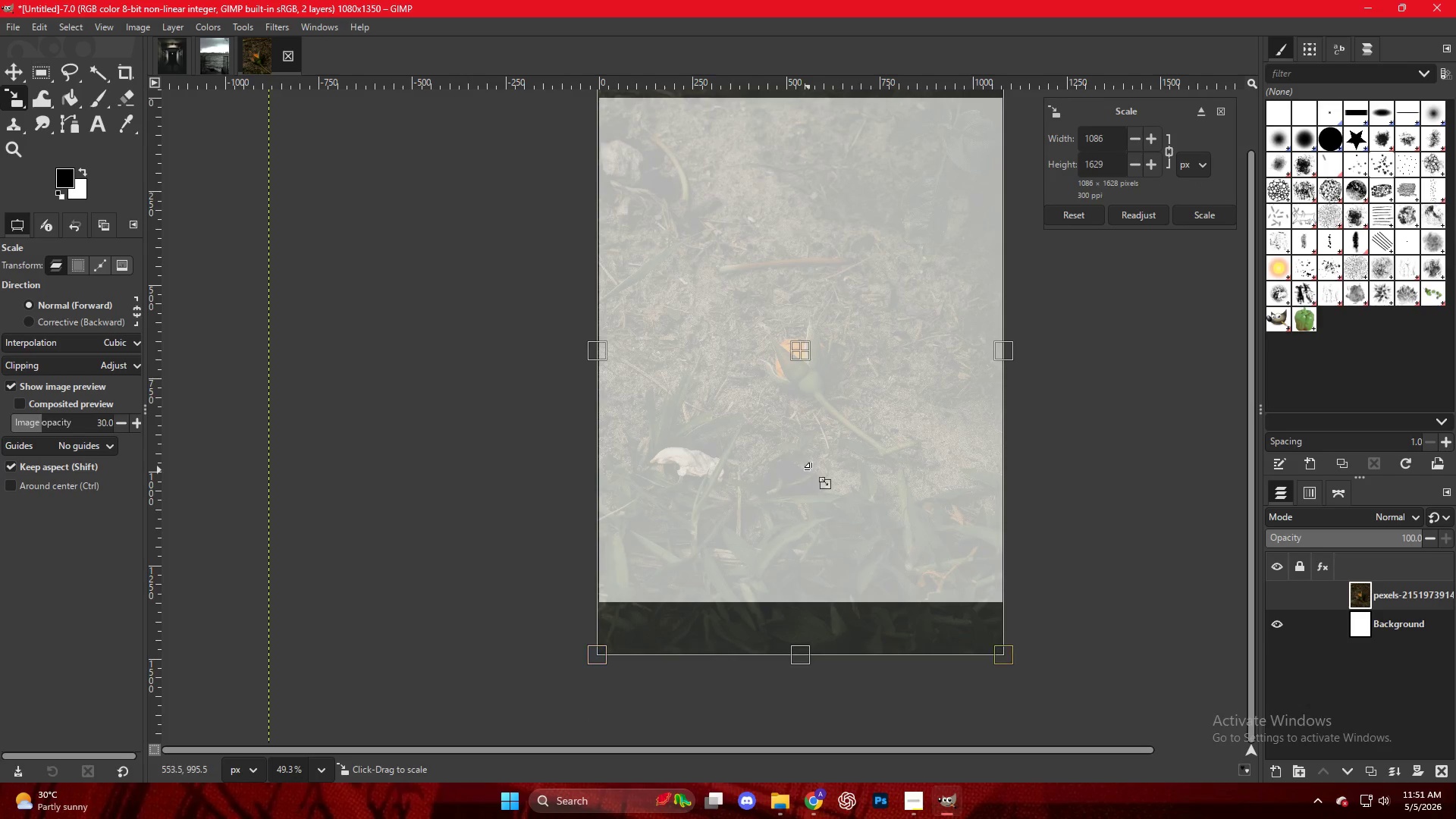 
scroll: coordinate [799, 373], scroll_direction: up, amount: 2.0
 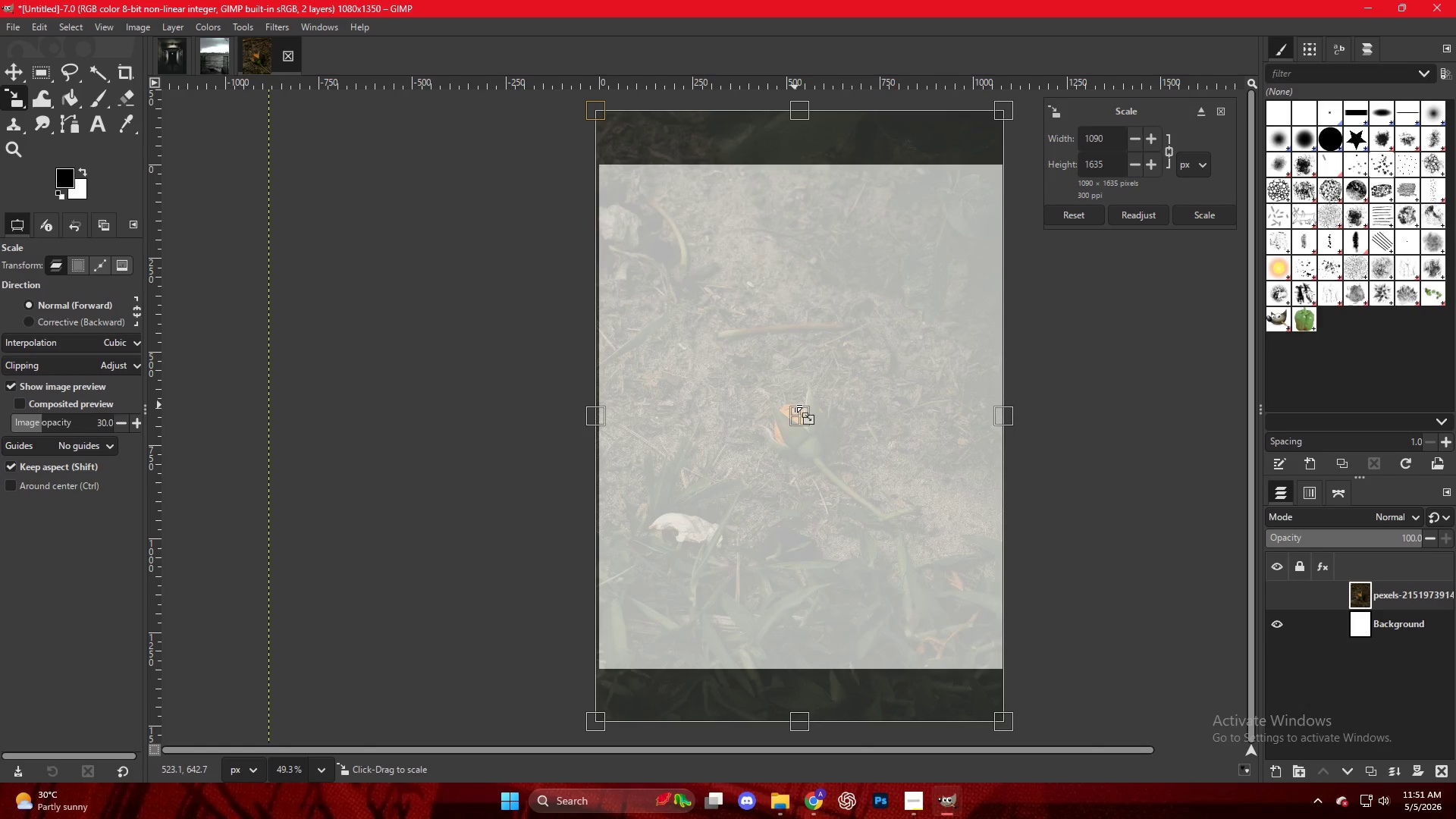 
left_click_drag(start_coordinate=[797, 413], to_coordinate=[797, 394])
 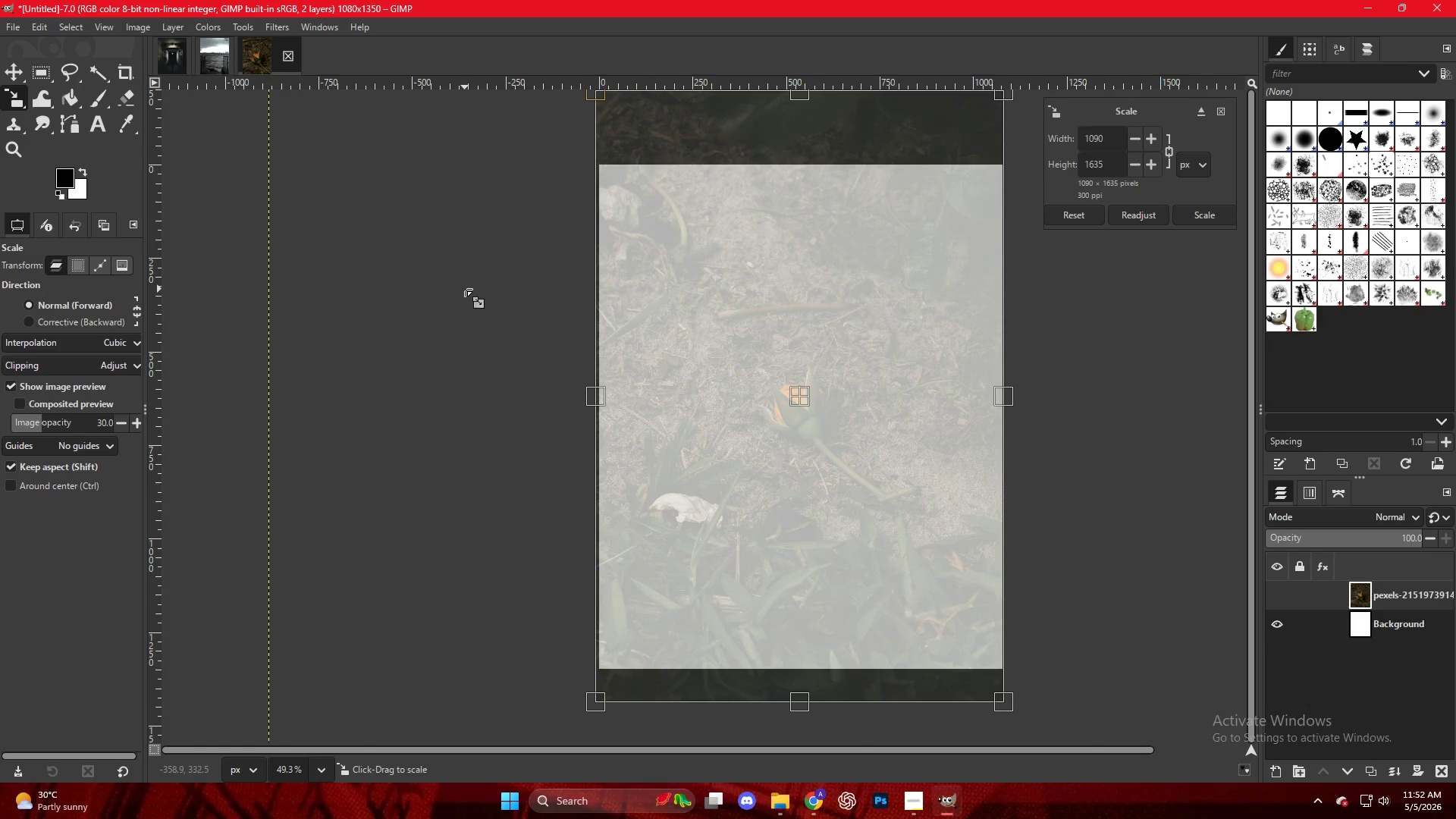 
left_click([465, 289])
 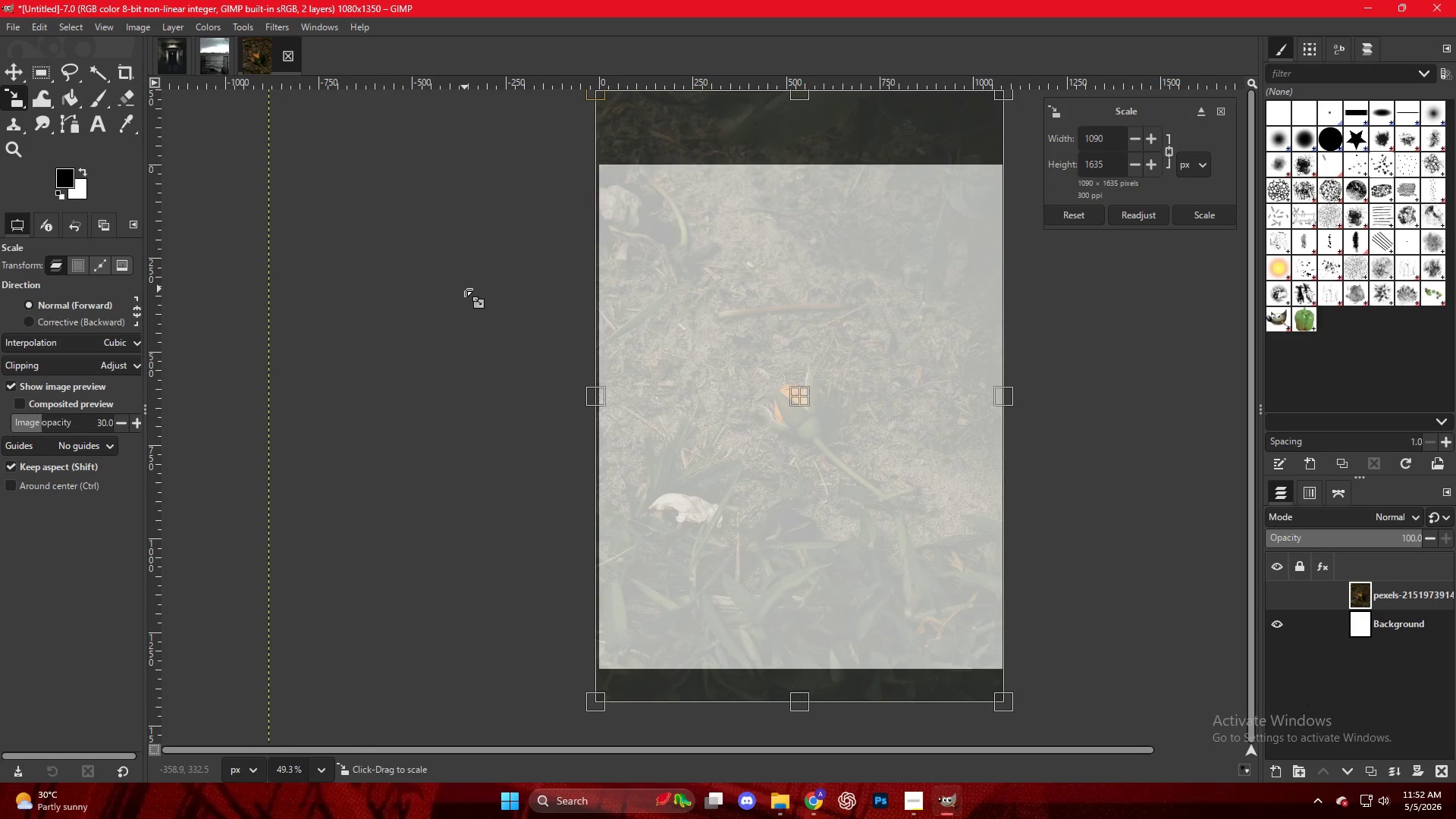 
wait(11.05)
 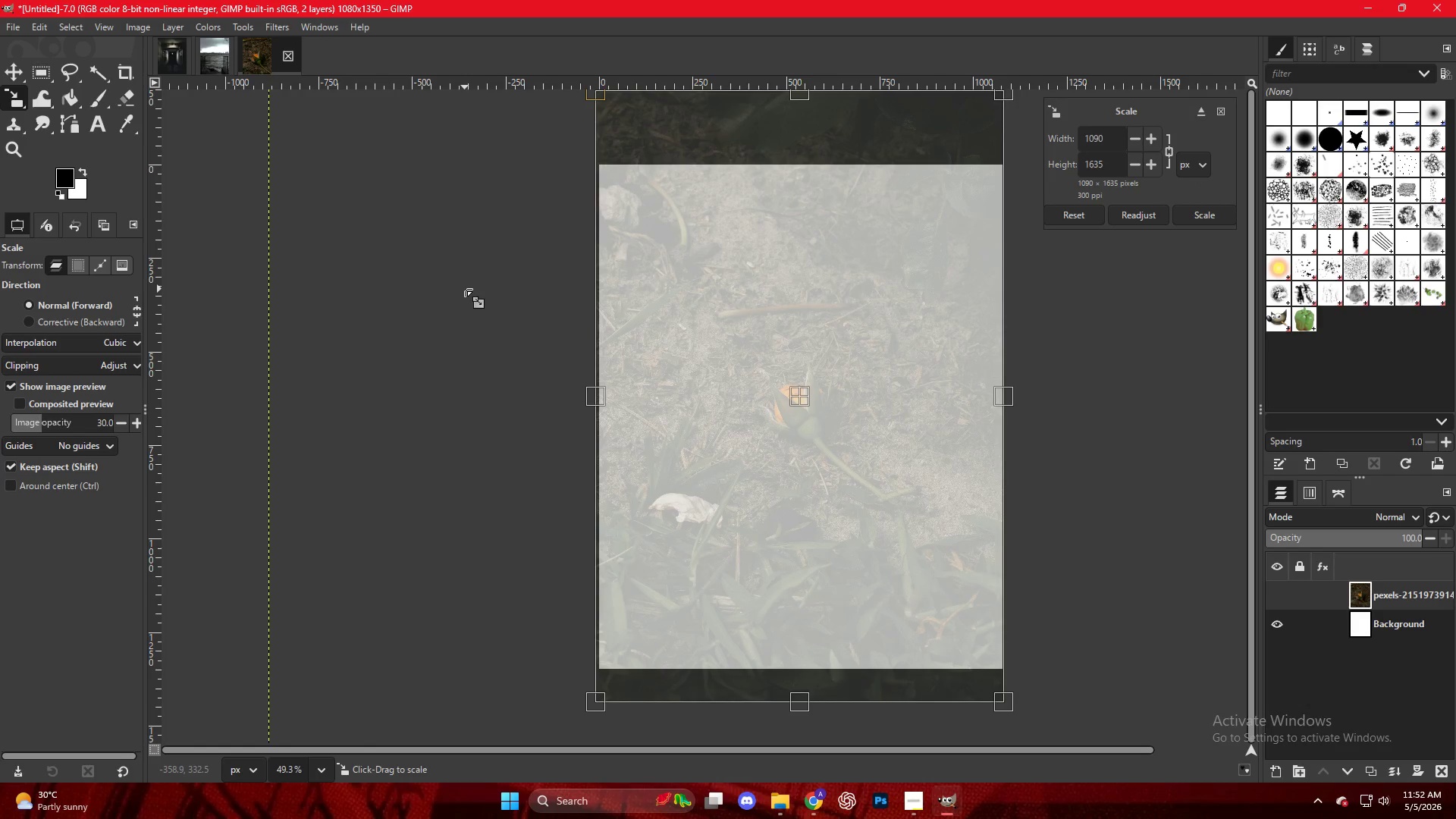 
key(M)
 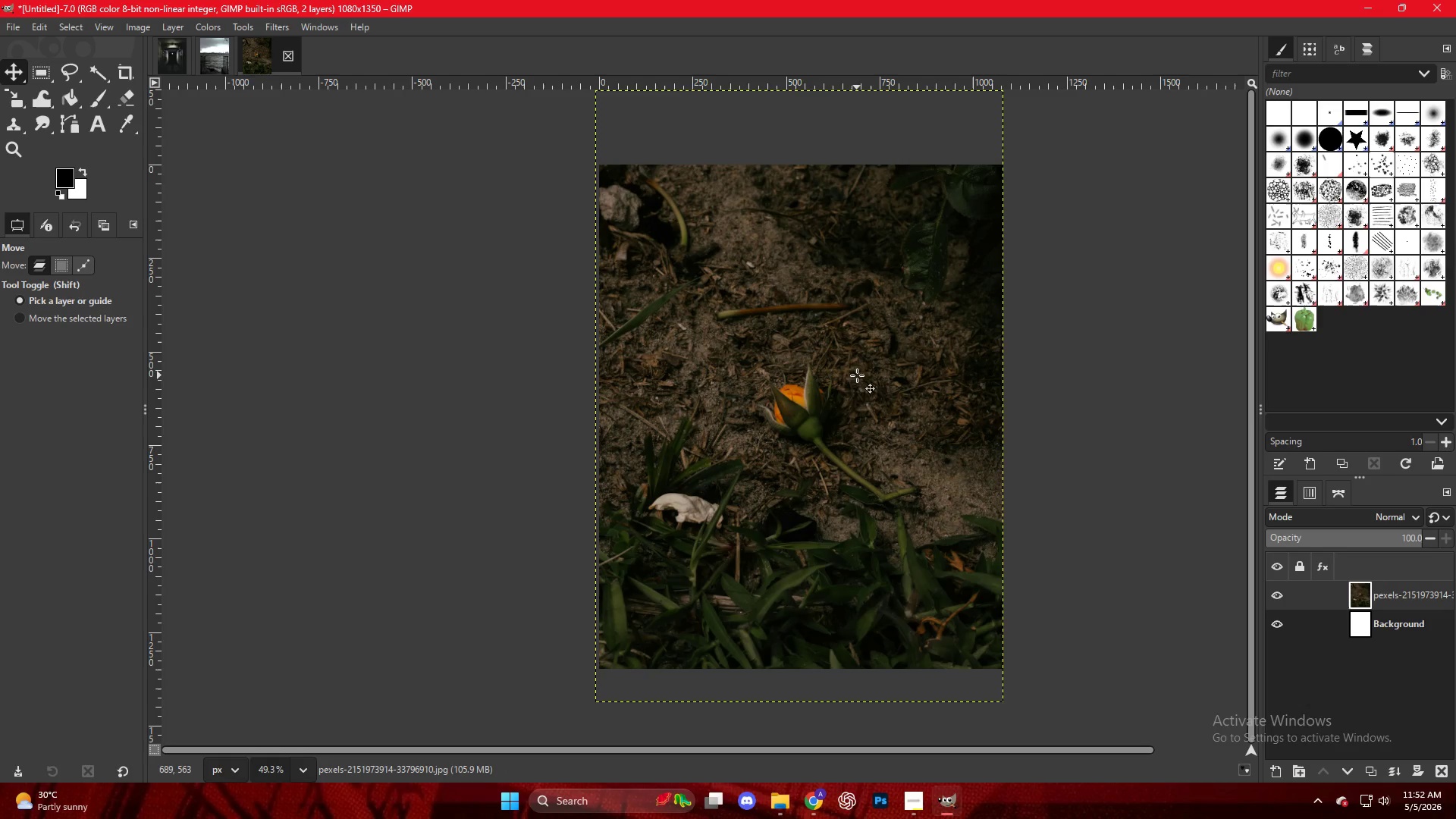 
left_click_drag(start_coordinate=[804, 418], to_coordinate=[805, 403])
 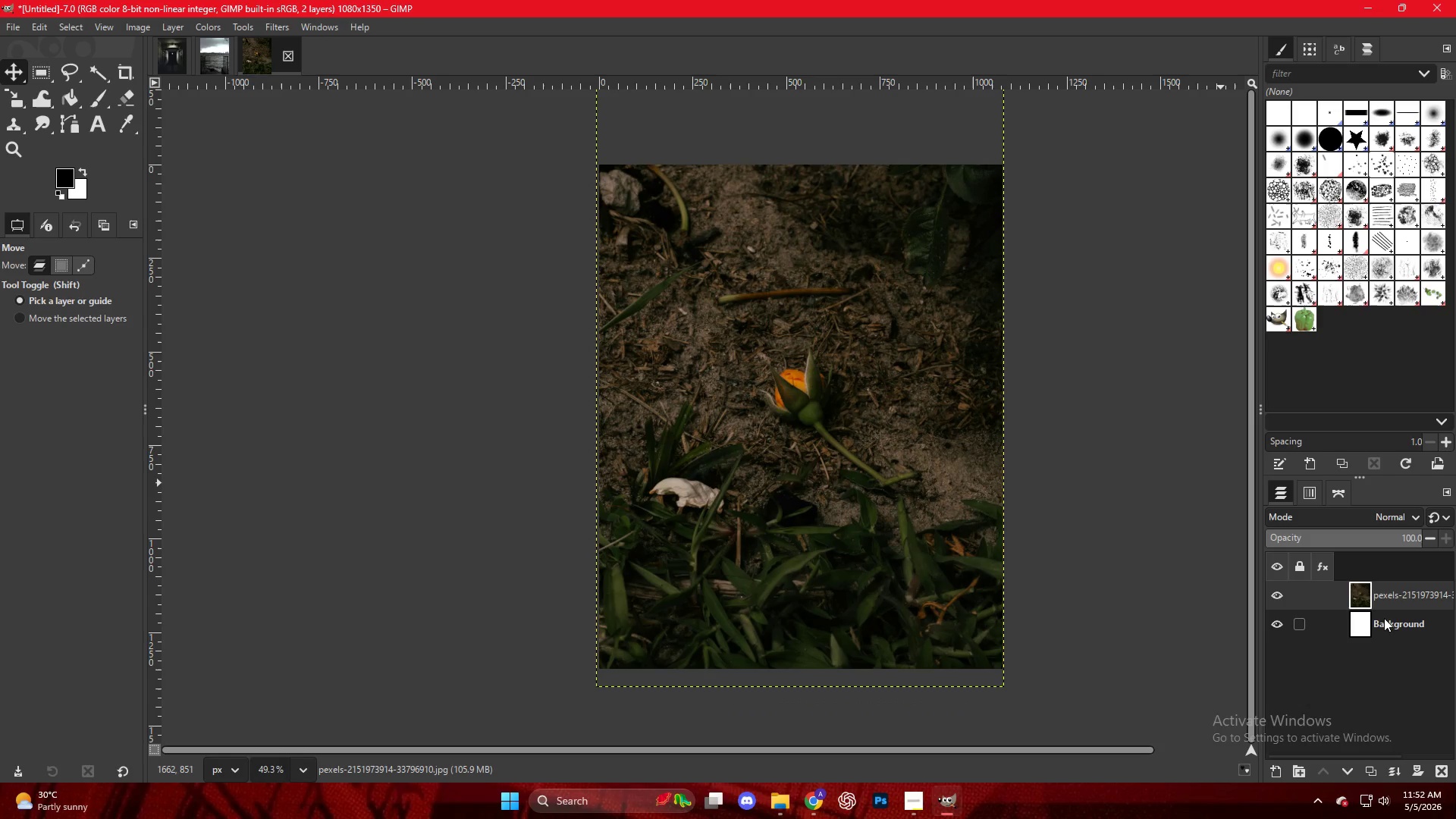 
left_click([1397, 596])
 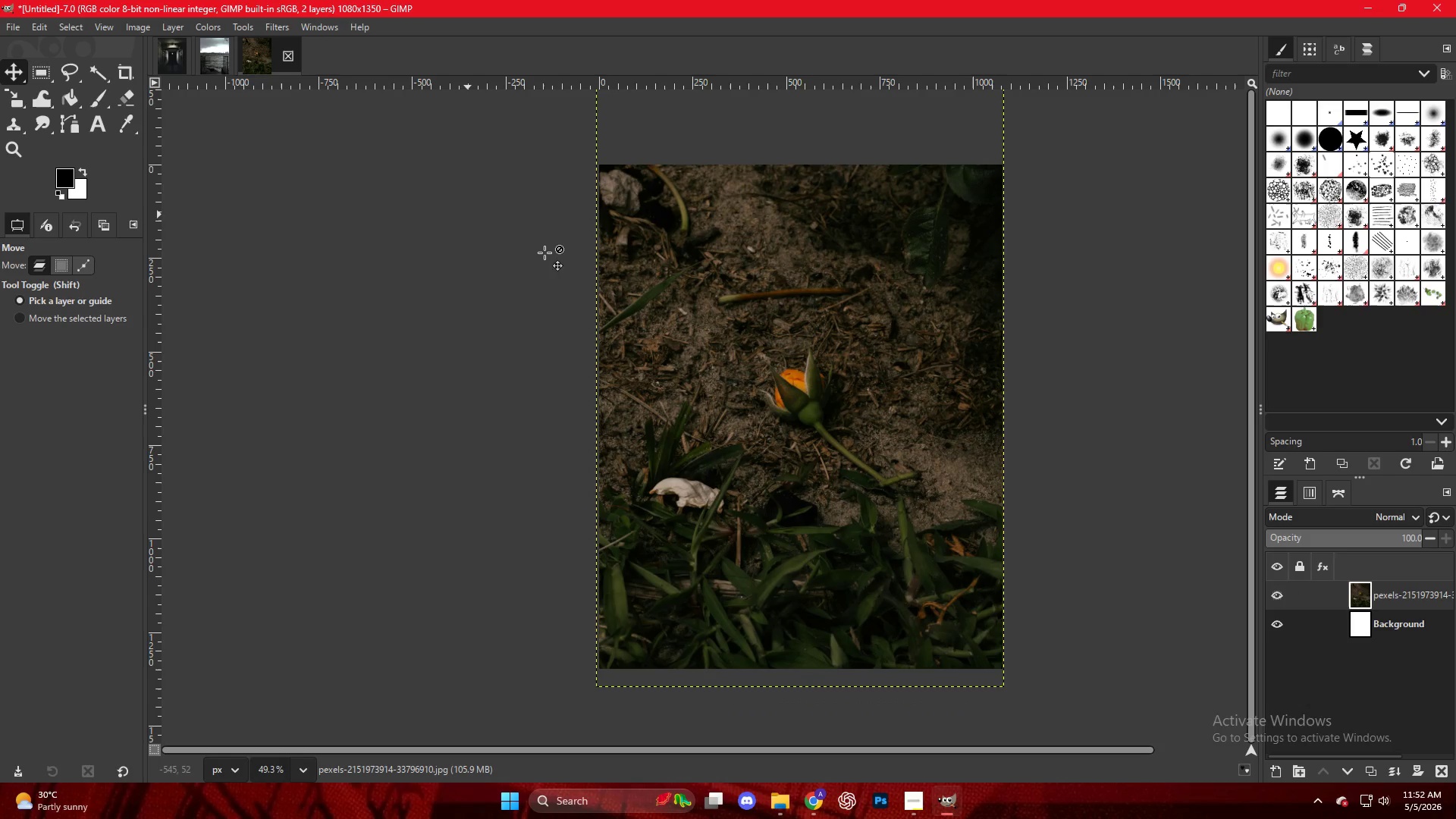 
right_click([767, 359])
 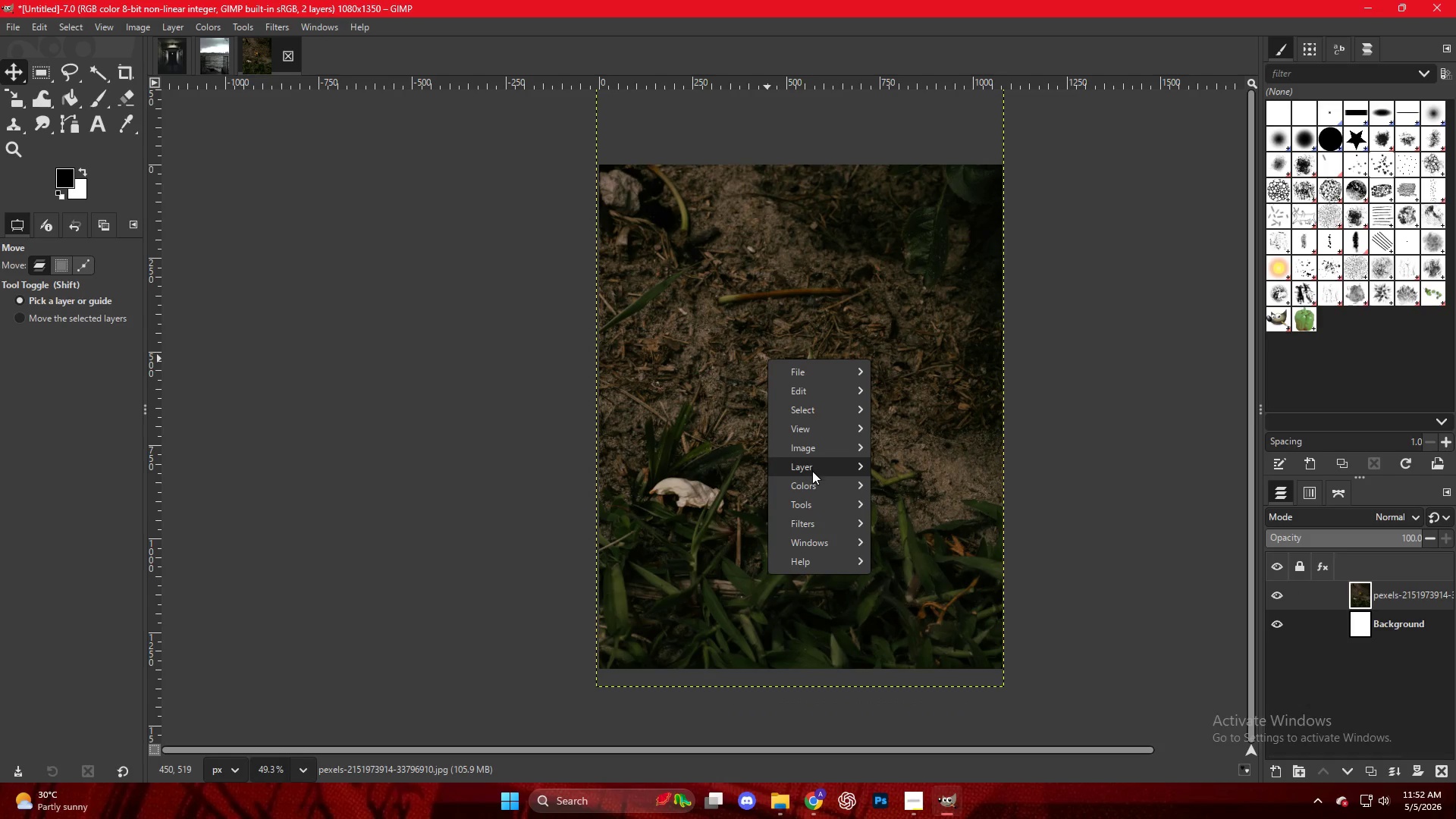 
left_click([812, 479])
 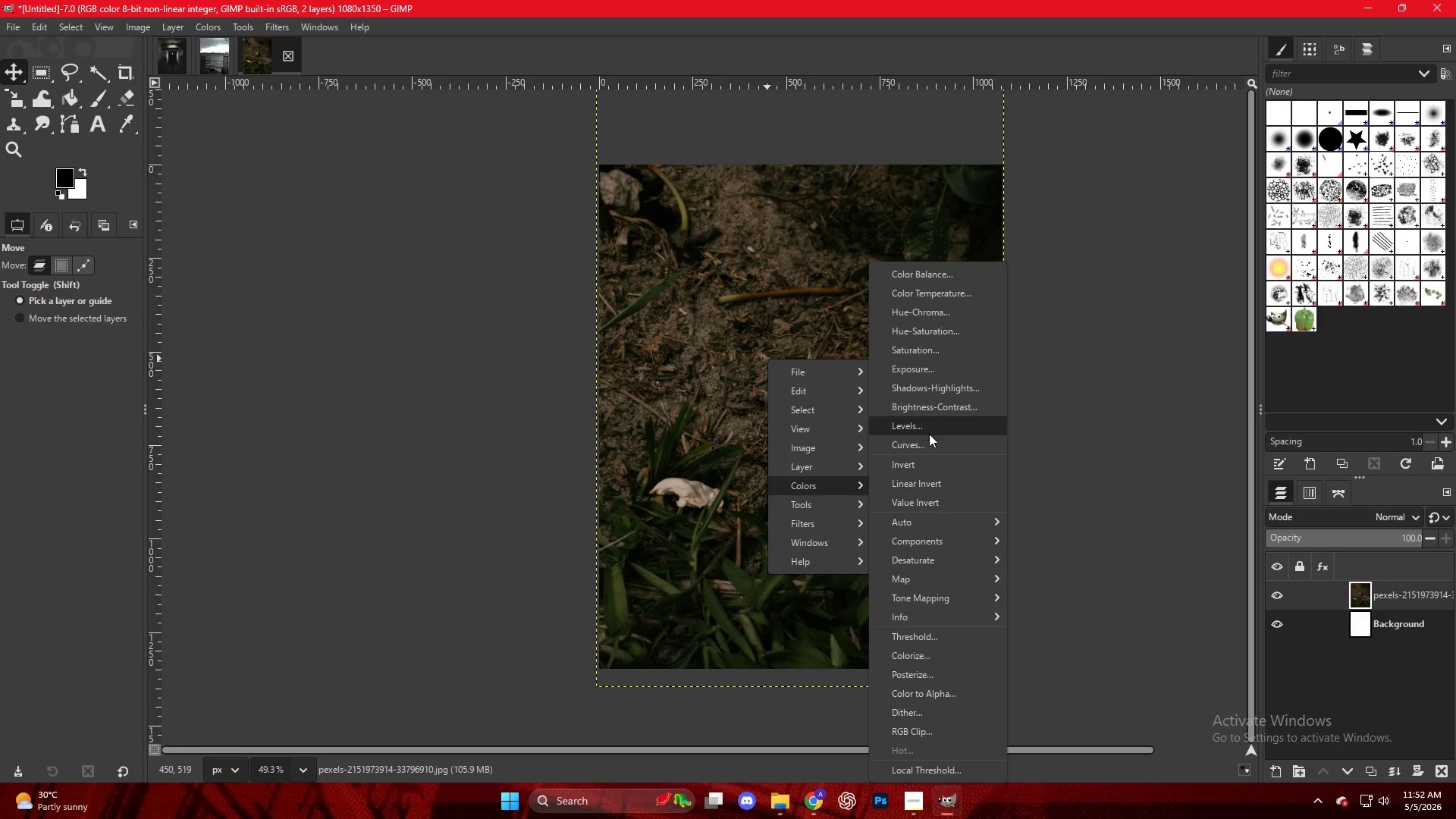 
left_click([942, 372])
 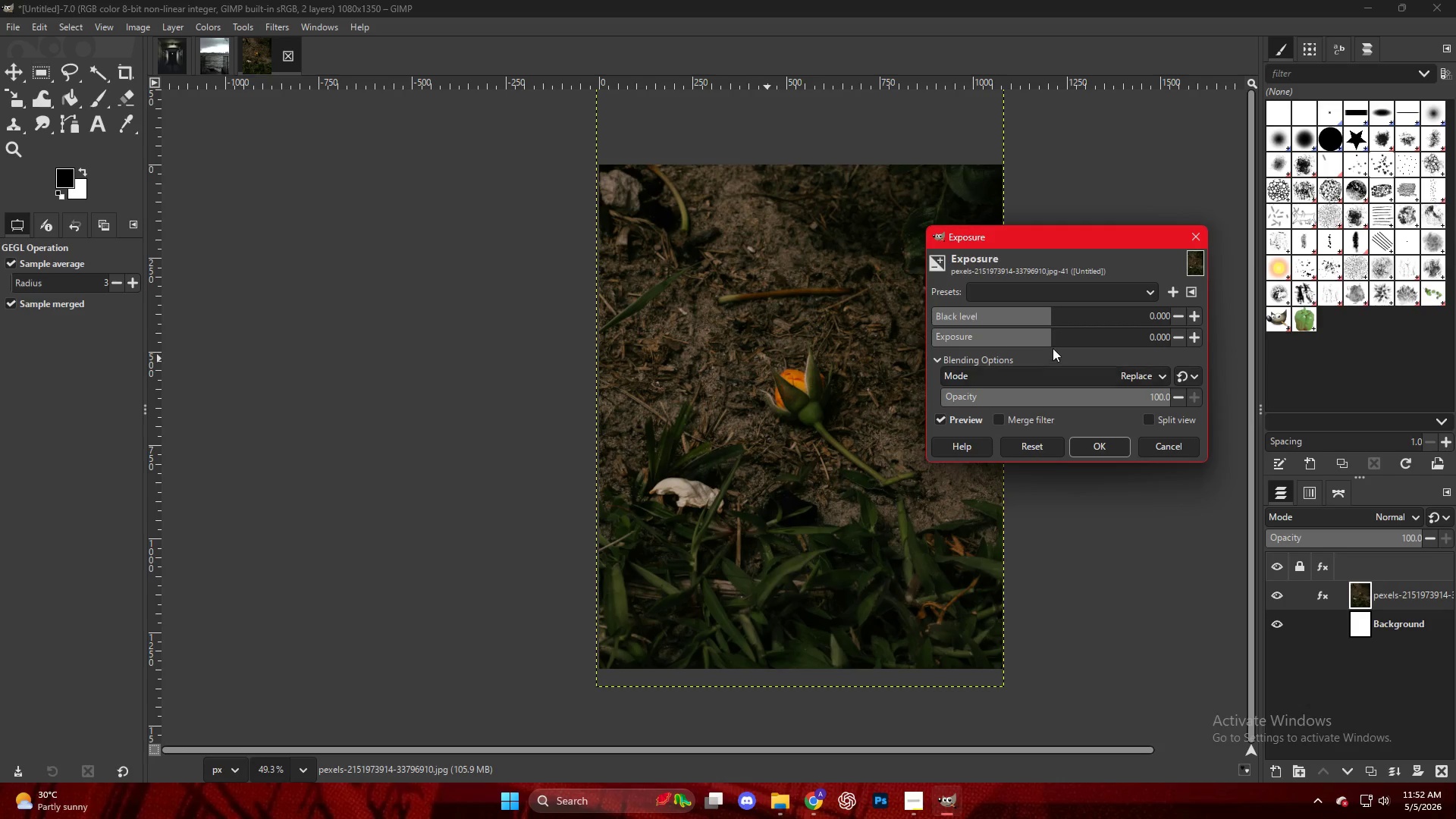 
left_click_drag(start_coordinate=[1046, 340], to_coordinate=[1075, 349])
 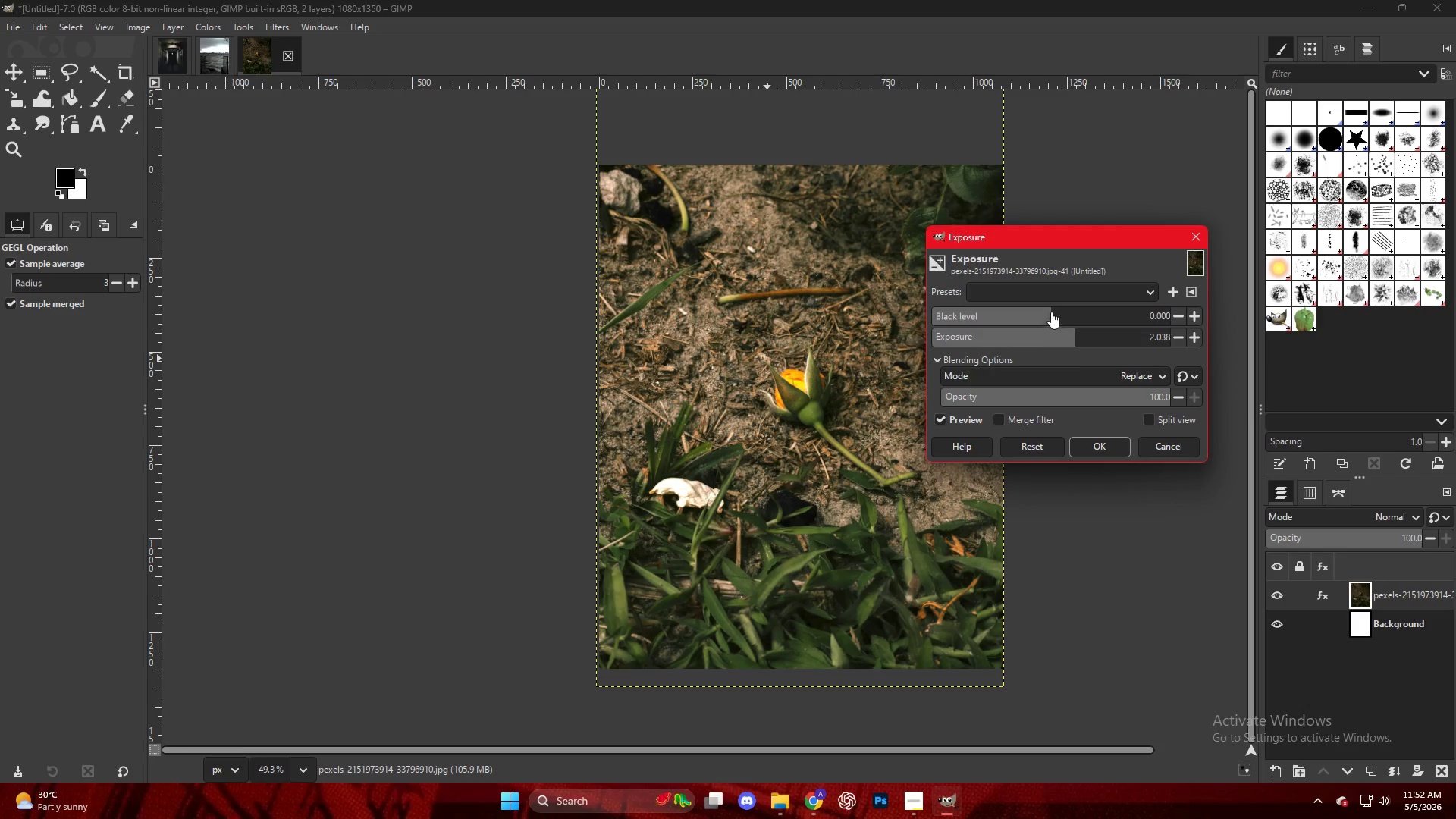 
left_click_drag(start_coordinate=[1051, 312], to_coordinate=[1053, 318])
 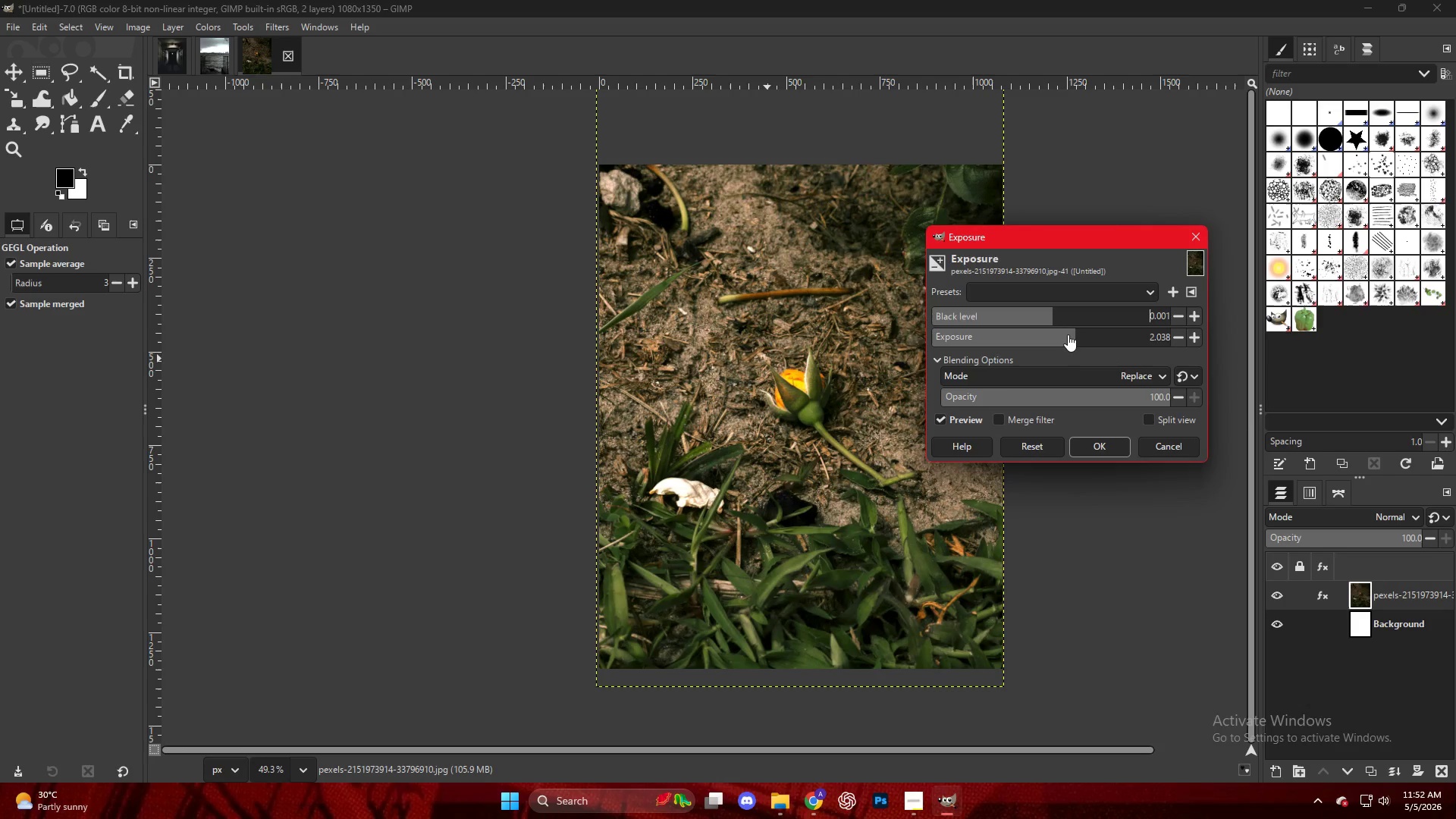 
left_click_drag(start_coordinate=[1068, 334], to_coordinate=[1075, 337])
 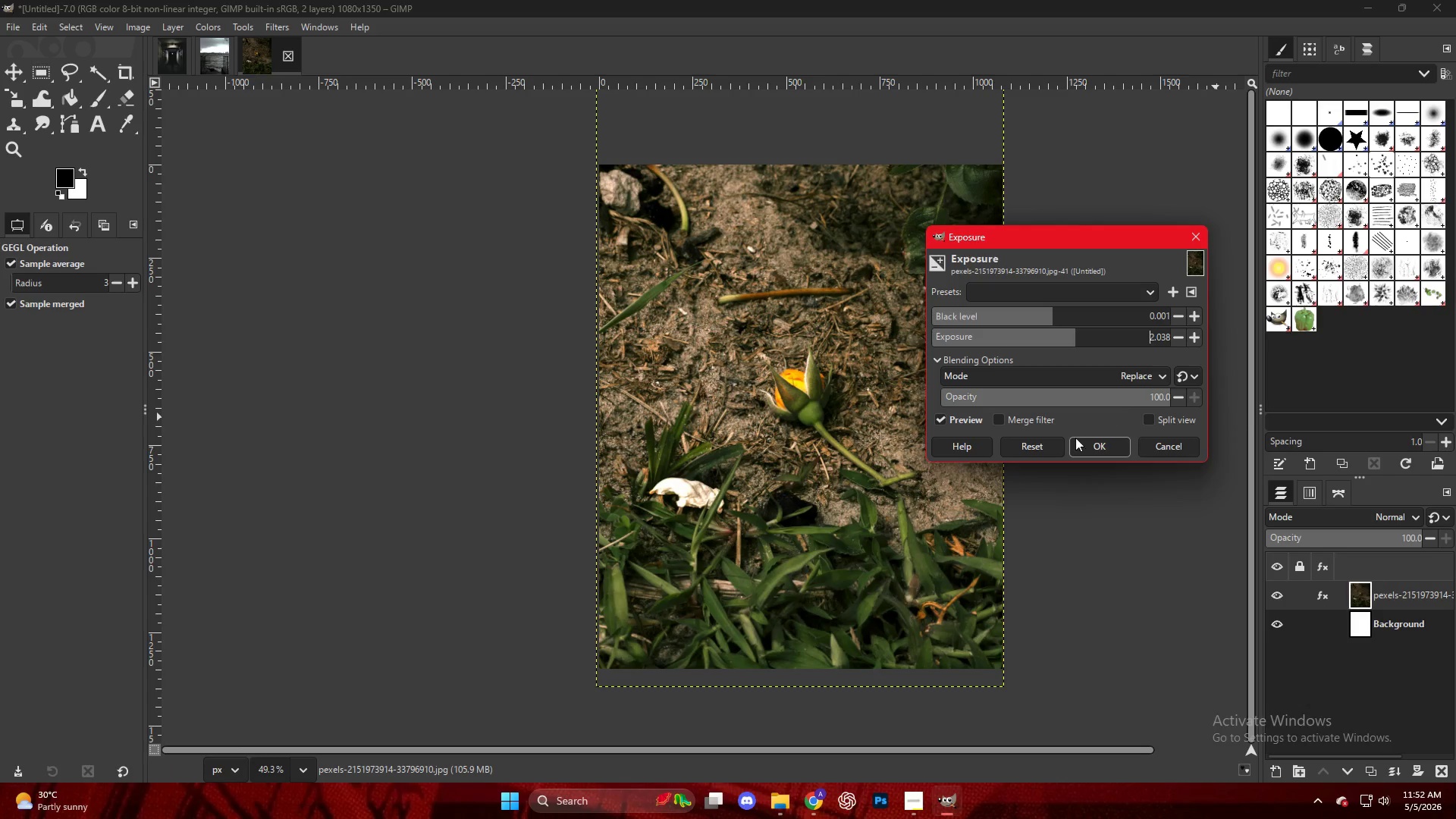 
left_click([1083, 447])
 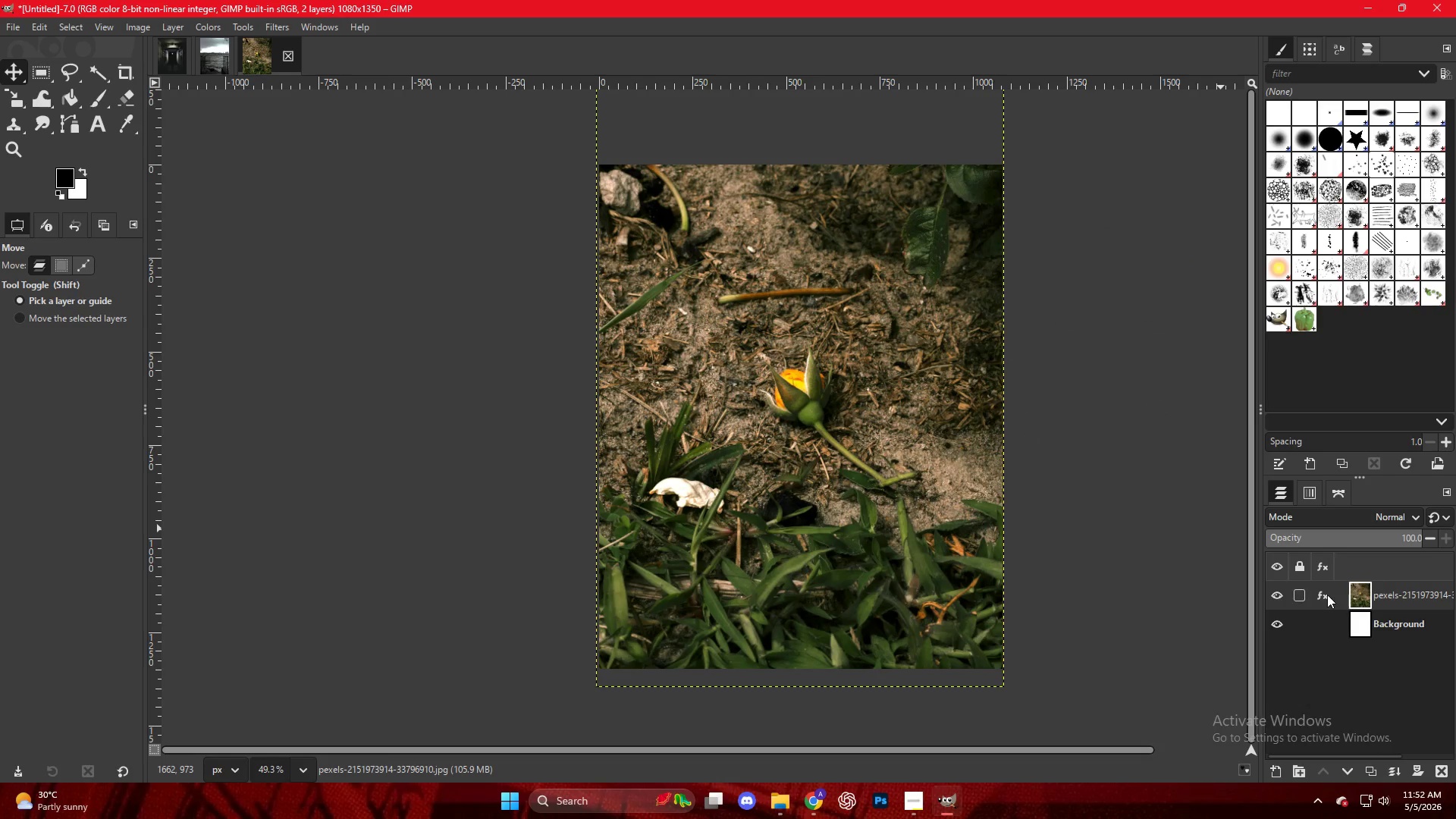 
left_click([1326, 595])
 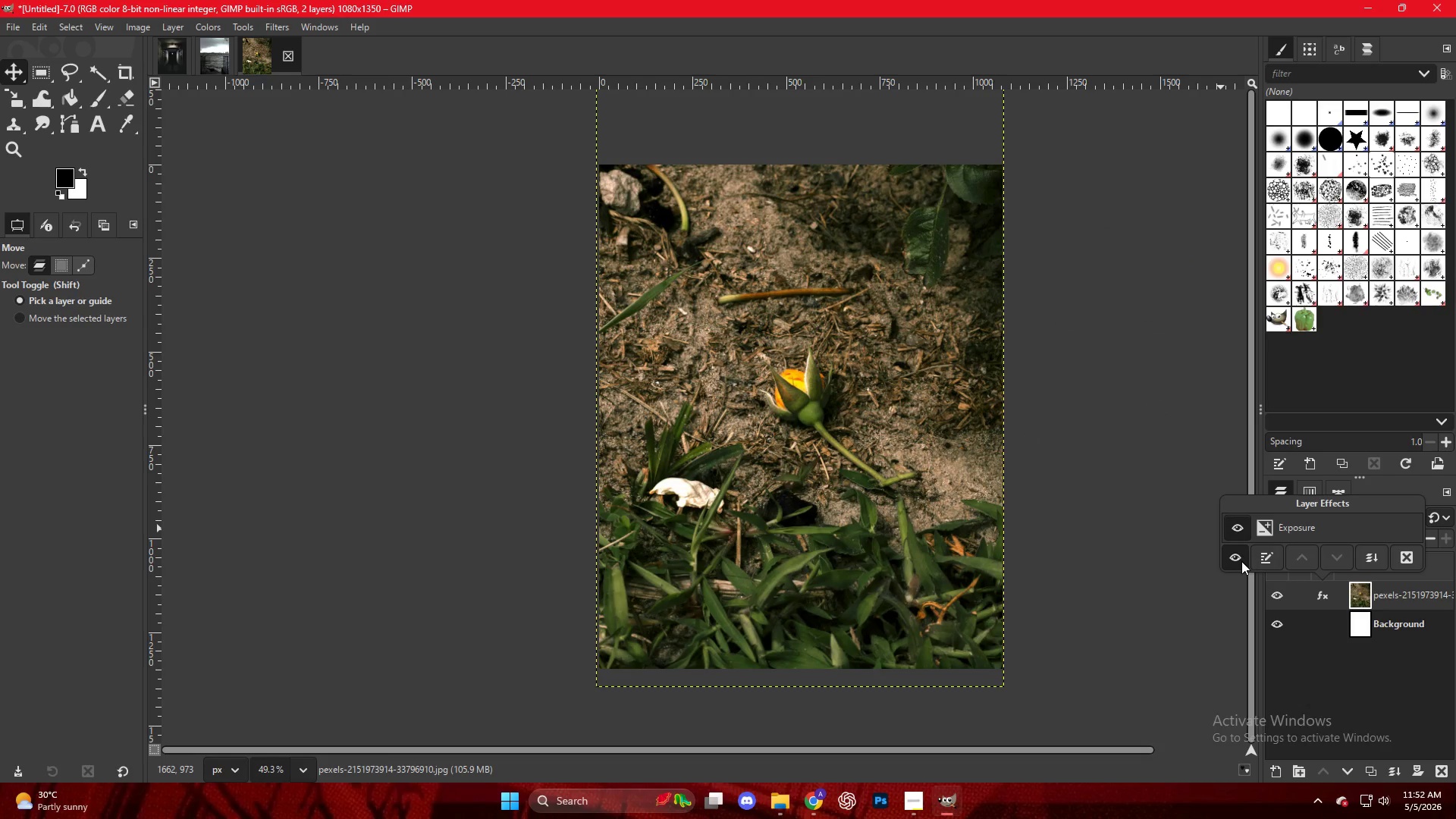 
double_click([1241, 561])
 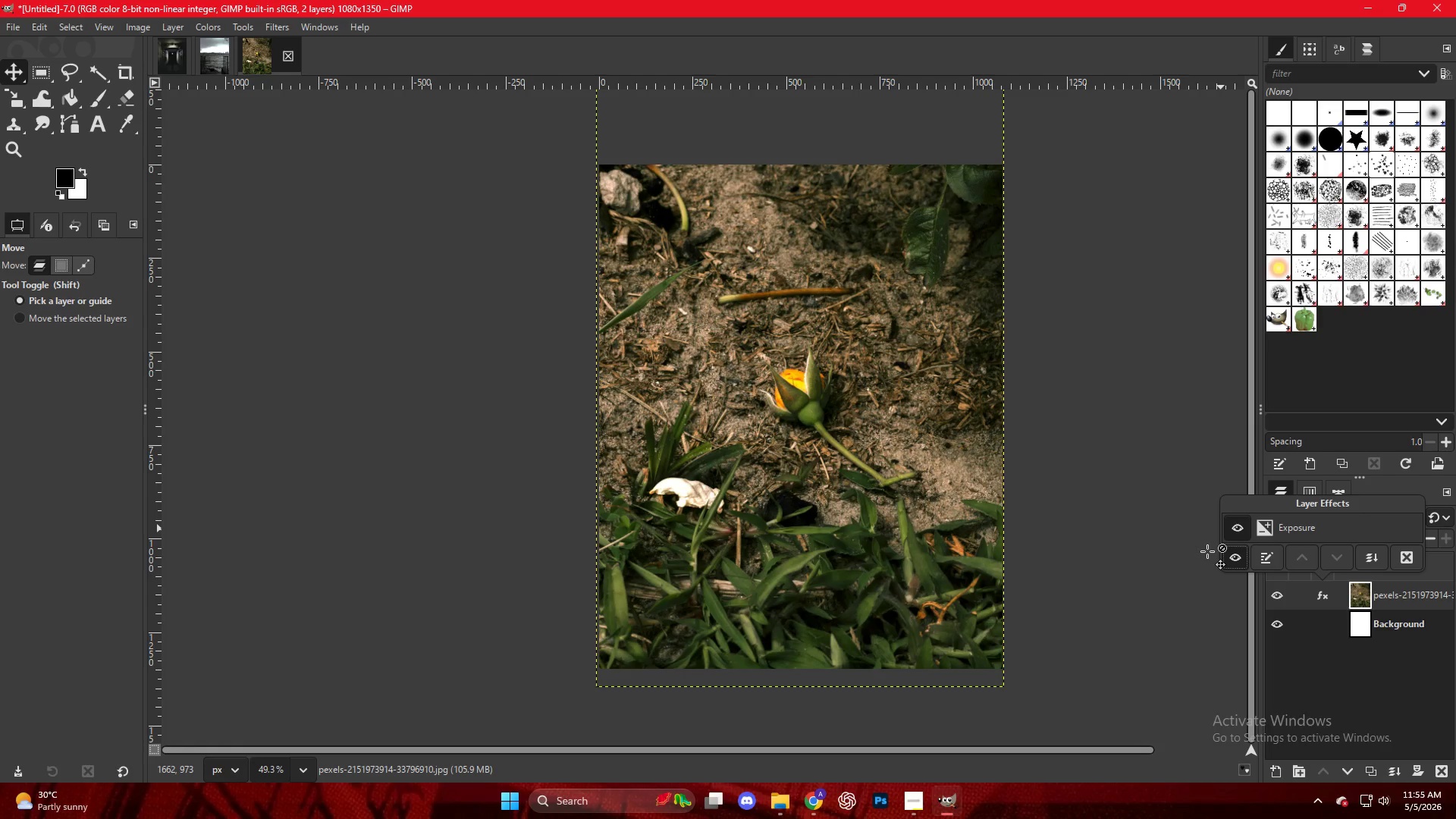 
wait(145.75)
 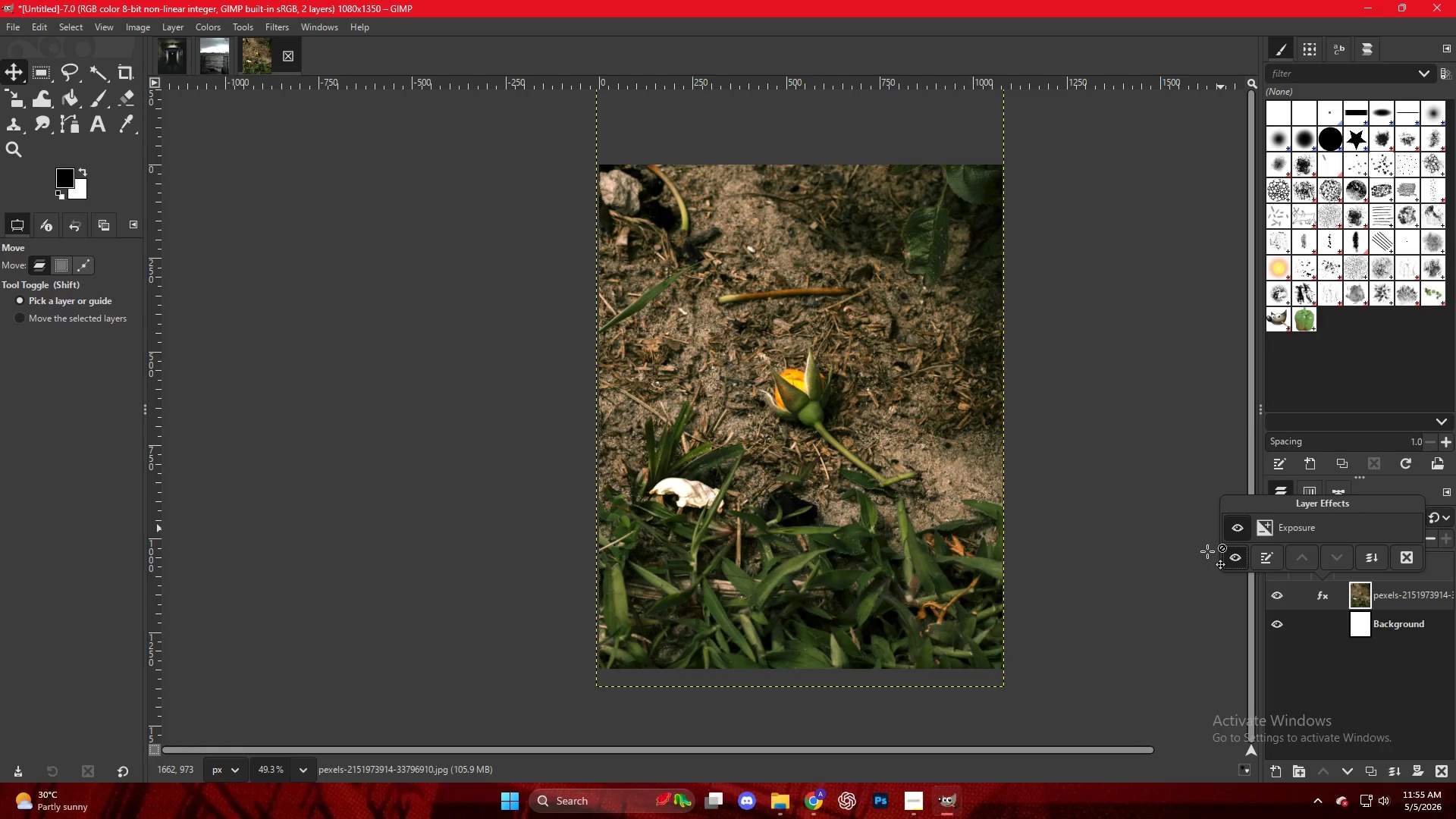 
key(Control+S)
 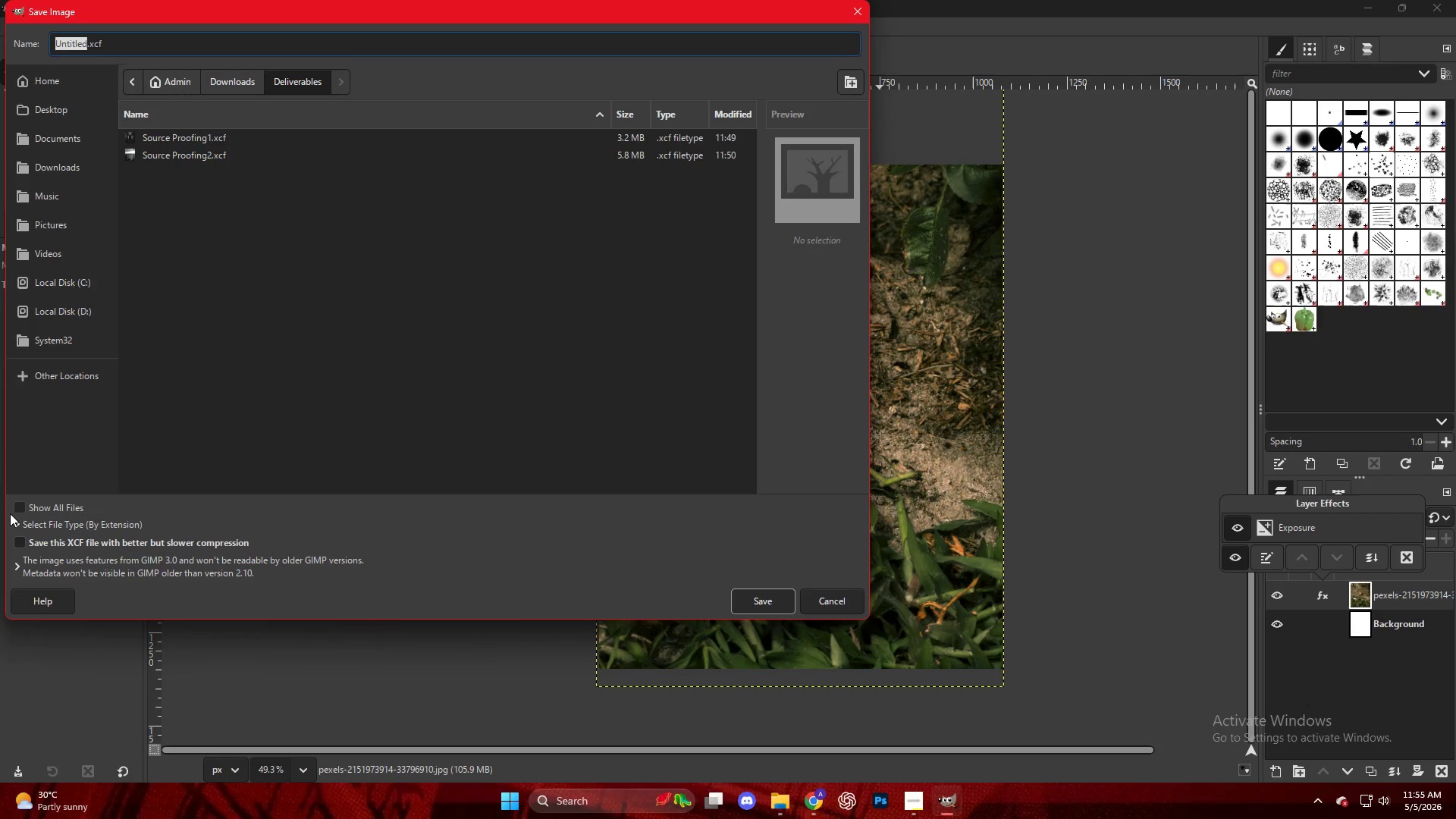 
left_click([18, 548])
 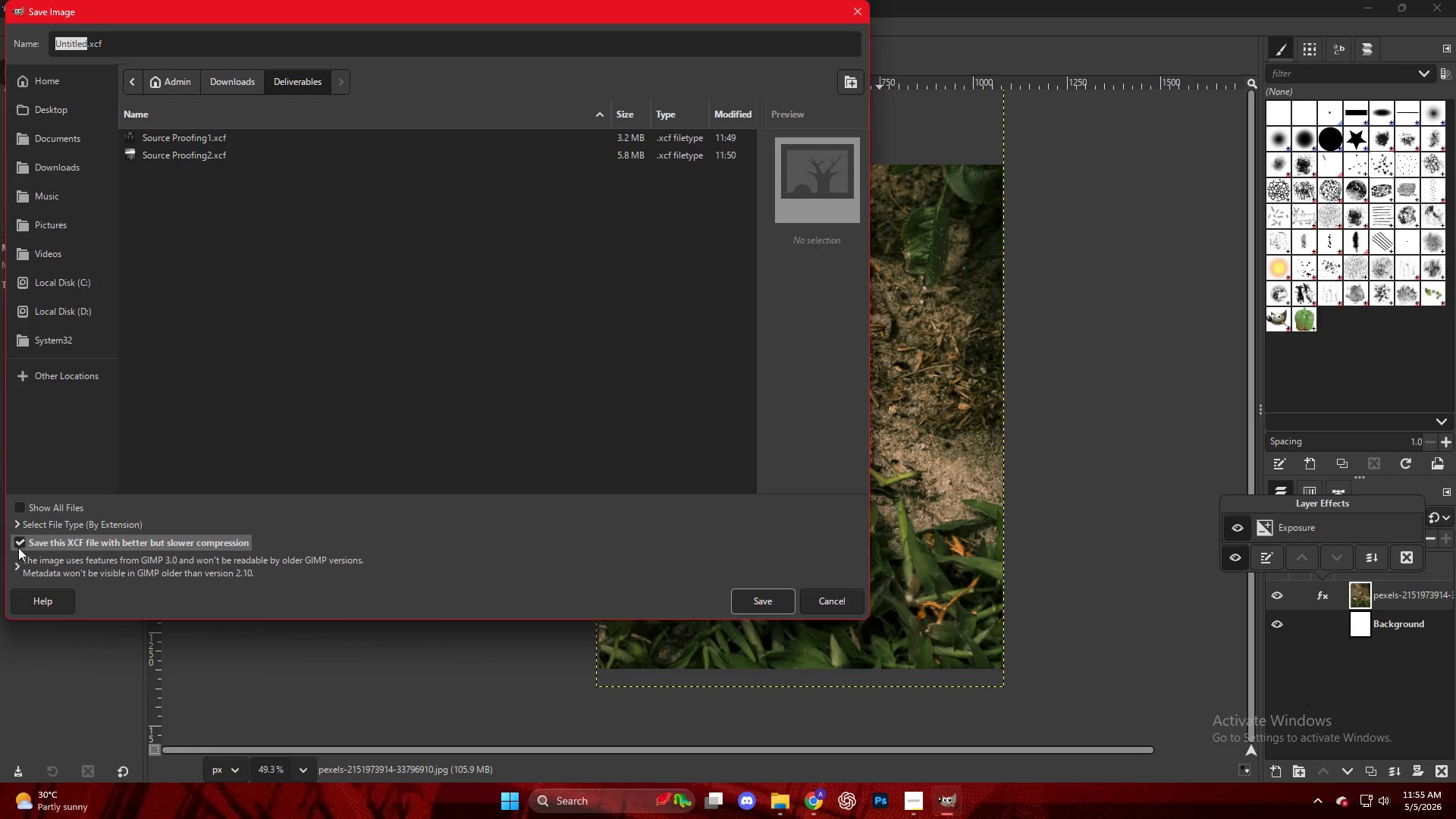 
left_click([17, 545])
 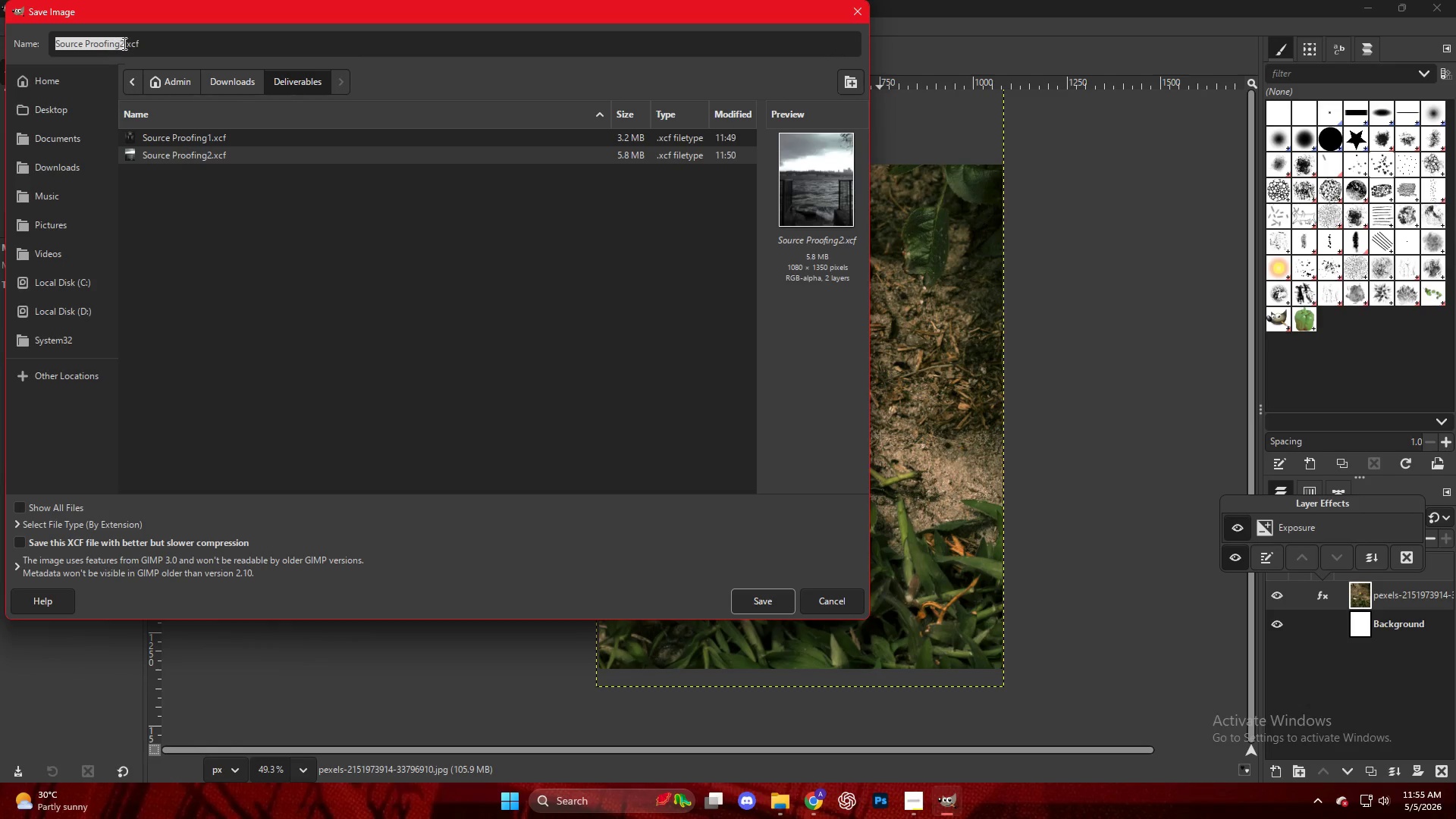 
wait(6.41)
 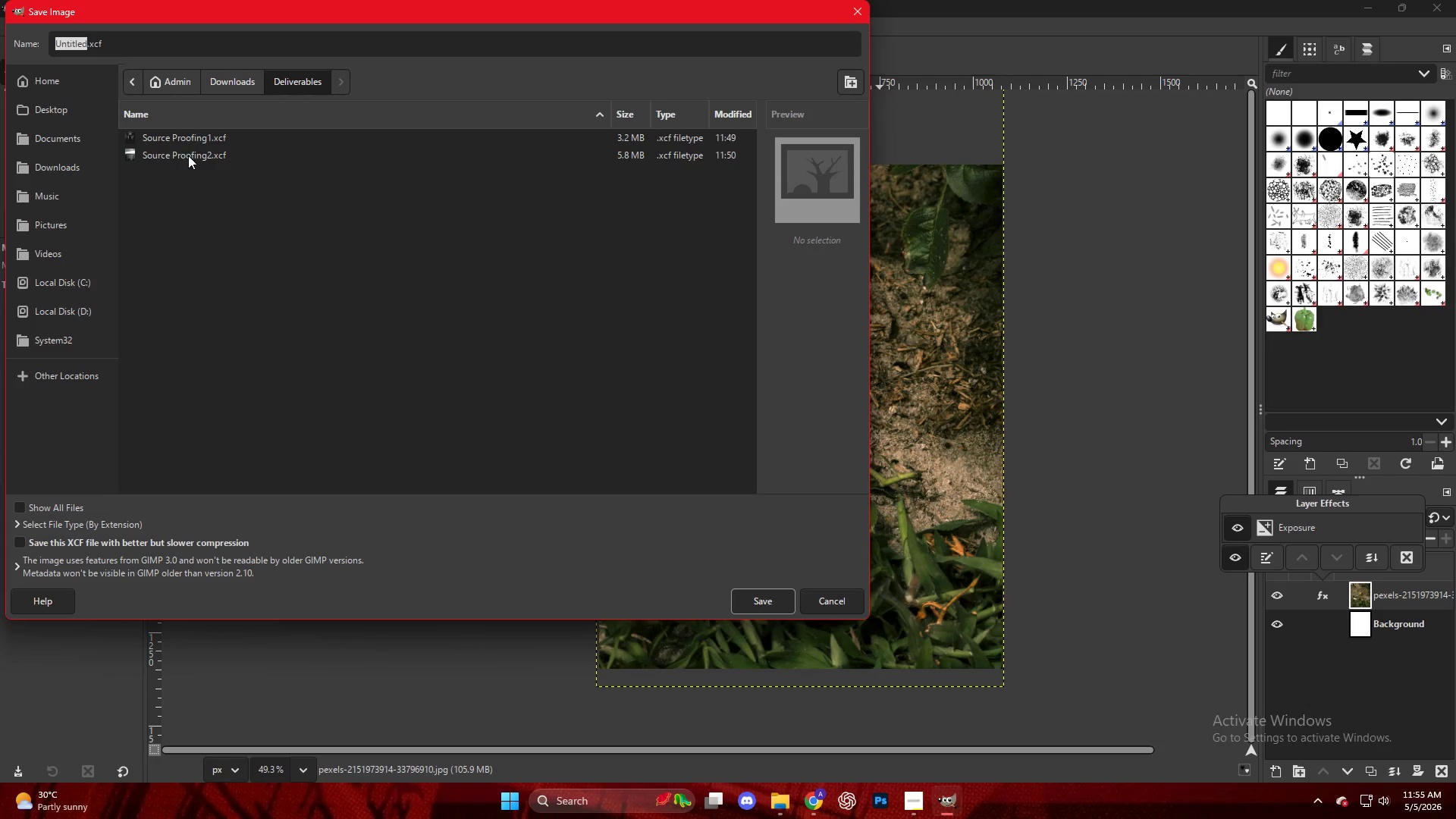 
key(Backspace)
 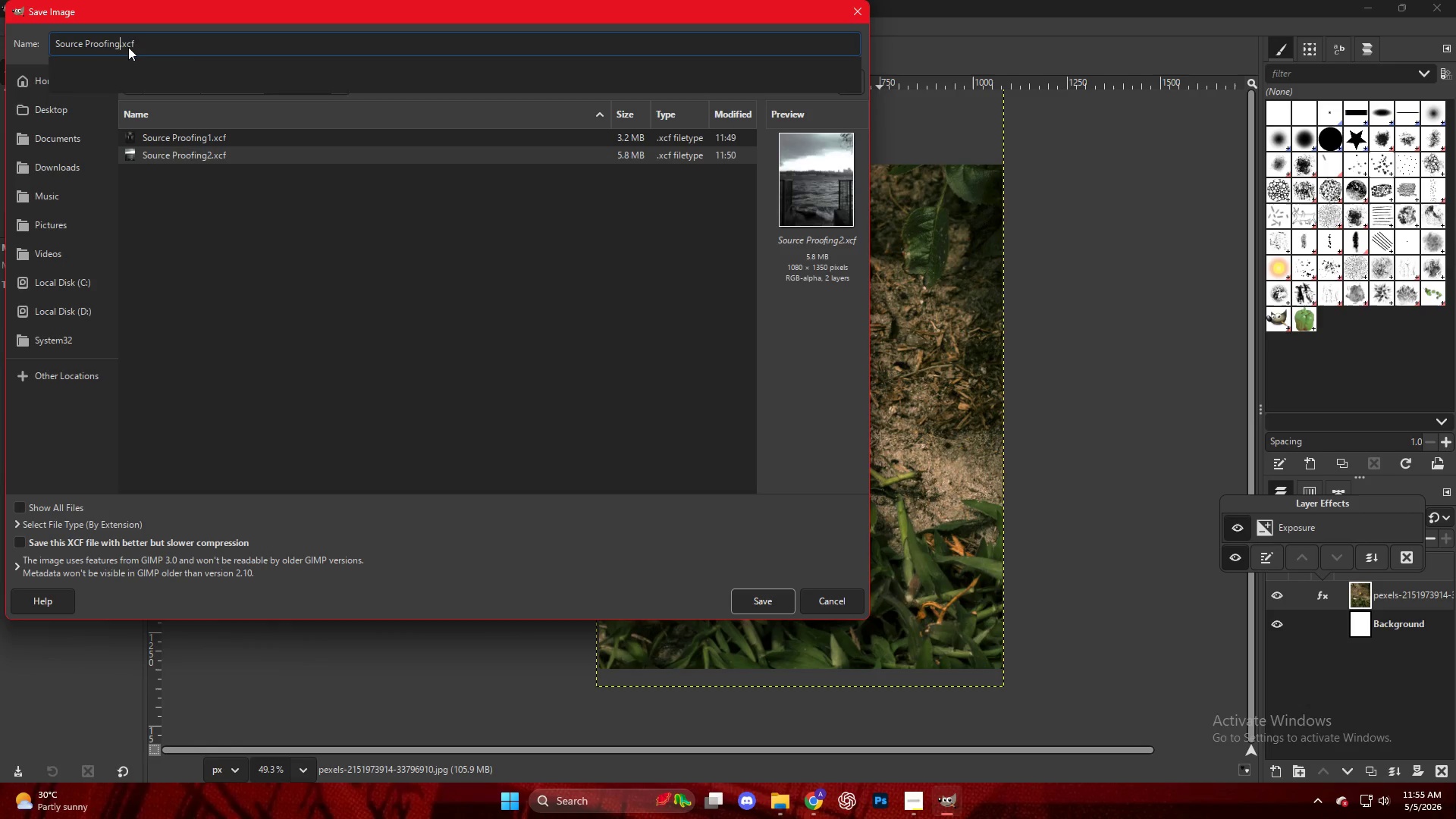 
key(3)
 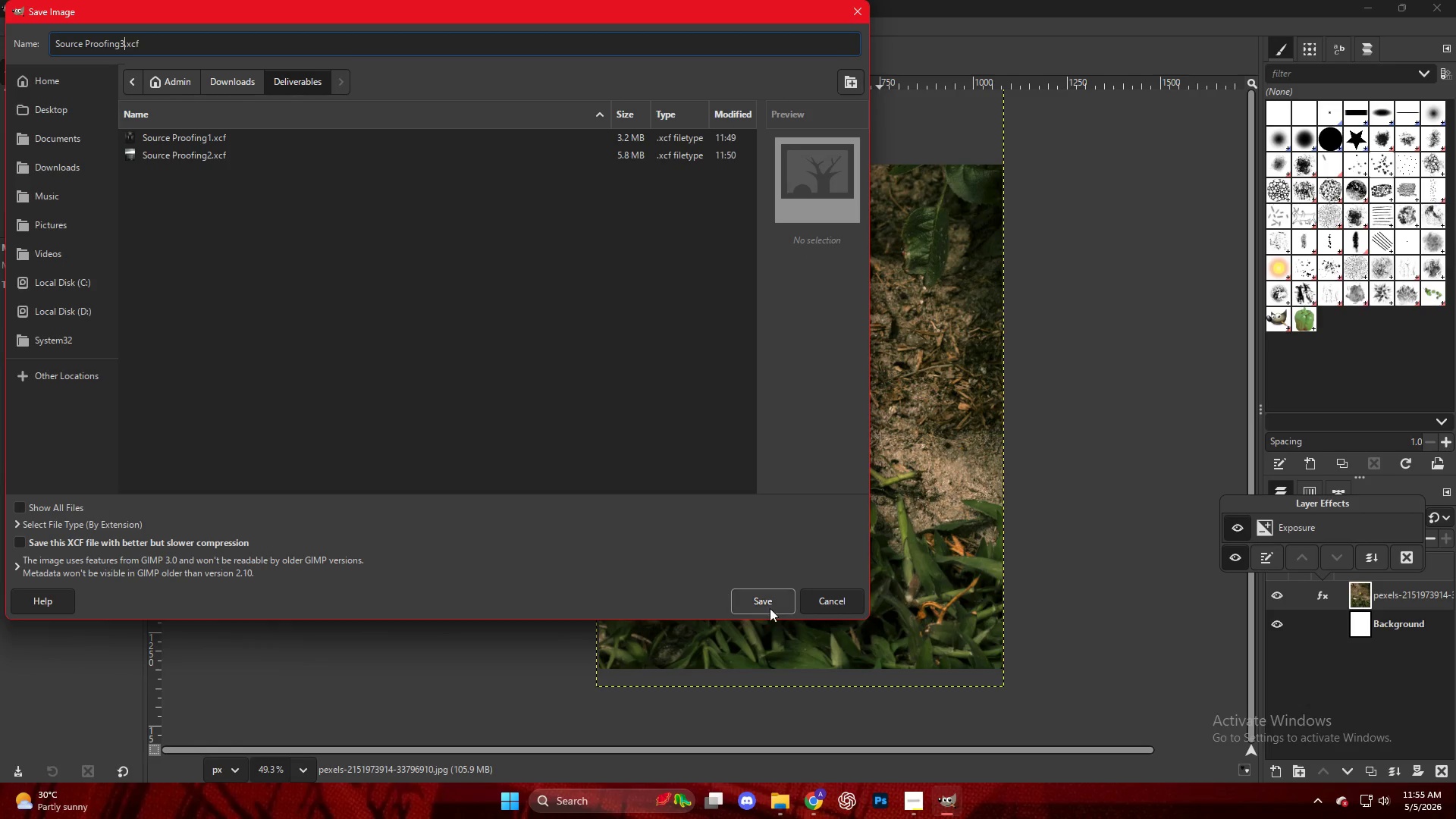 
left_click([761, 592])
 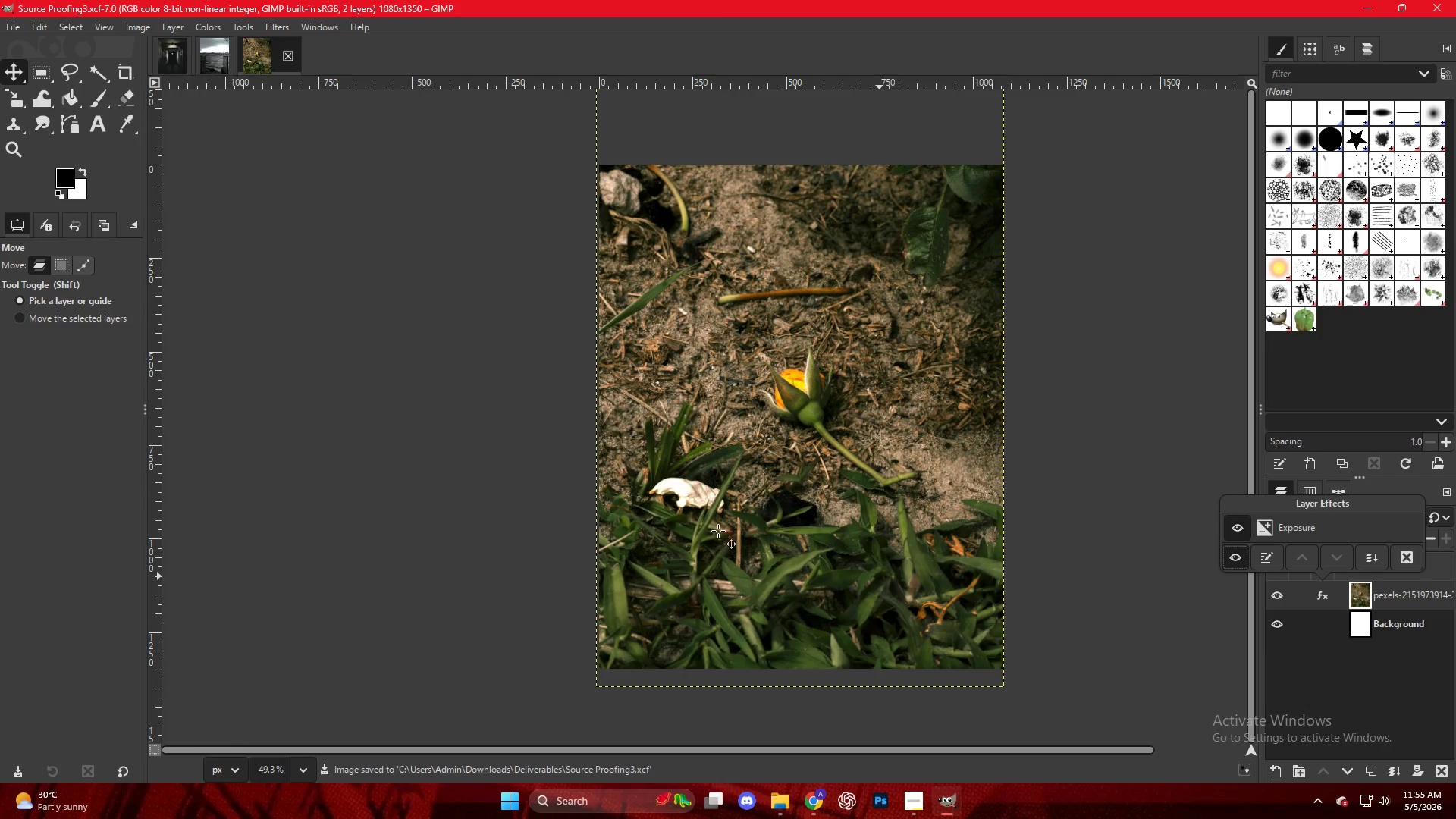 
hold_key(key=ControlLeft, duration=0.7)
 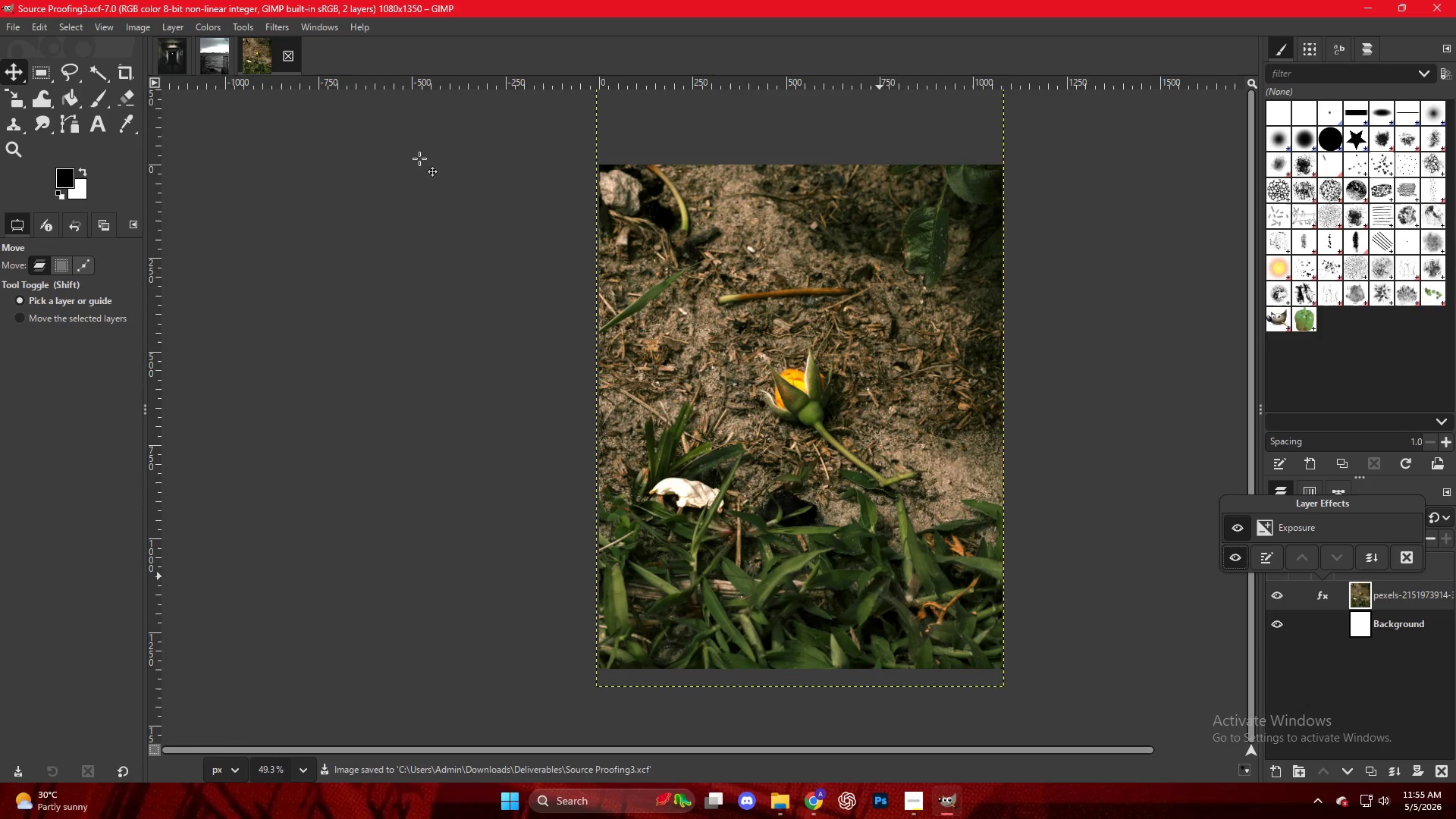 
hold_key(key=ShiftLeft, duration=0.67)
 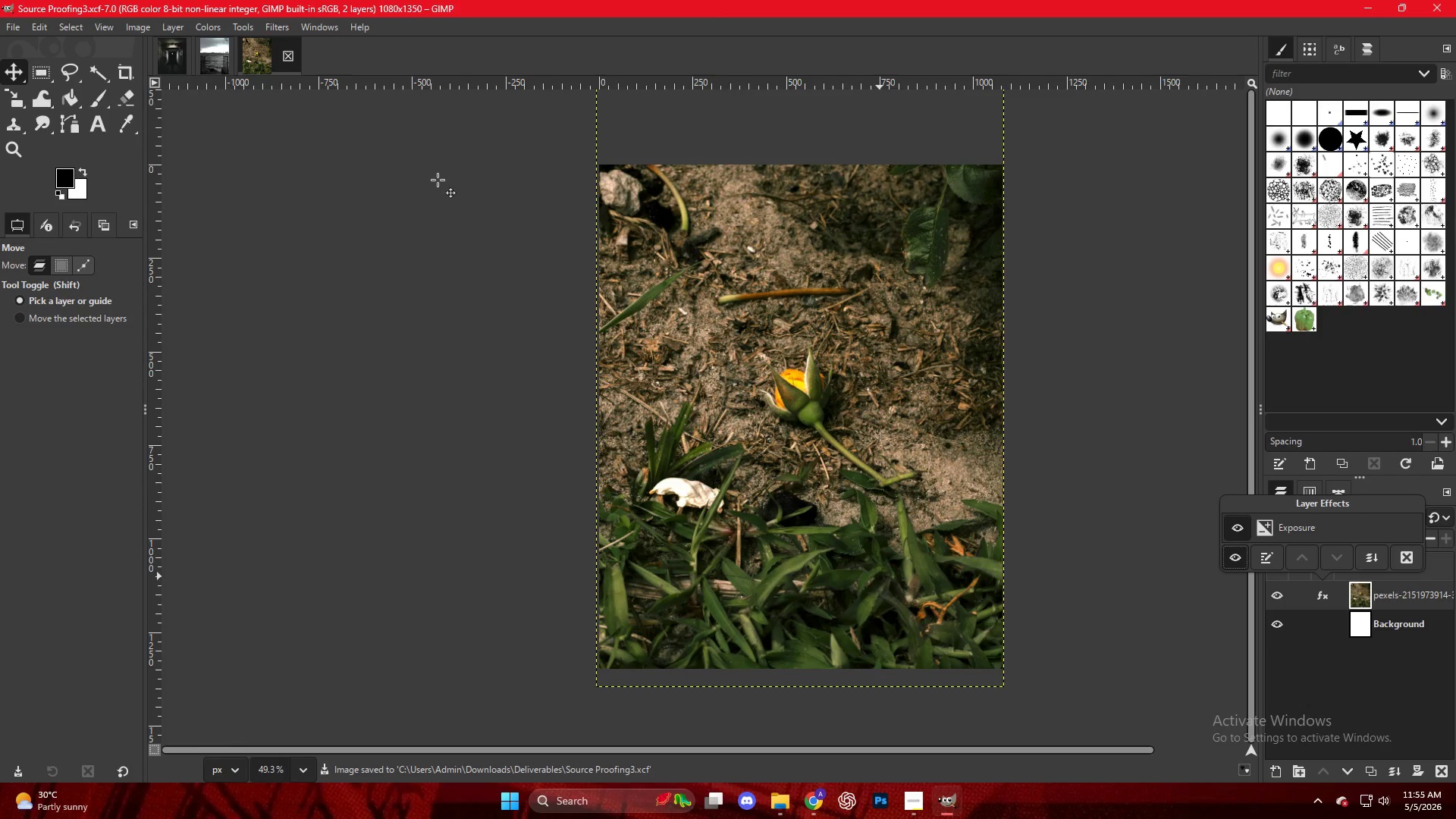 
key(Control+Shift+E)
 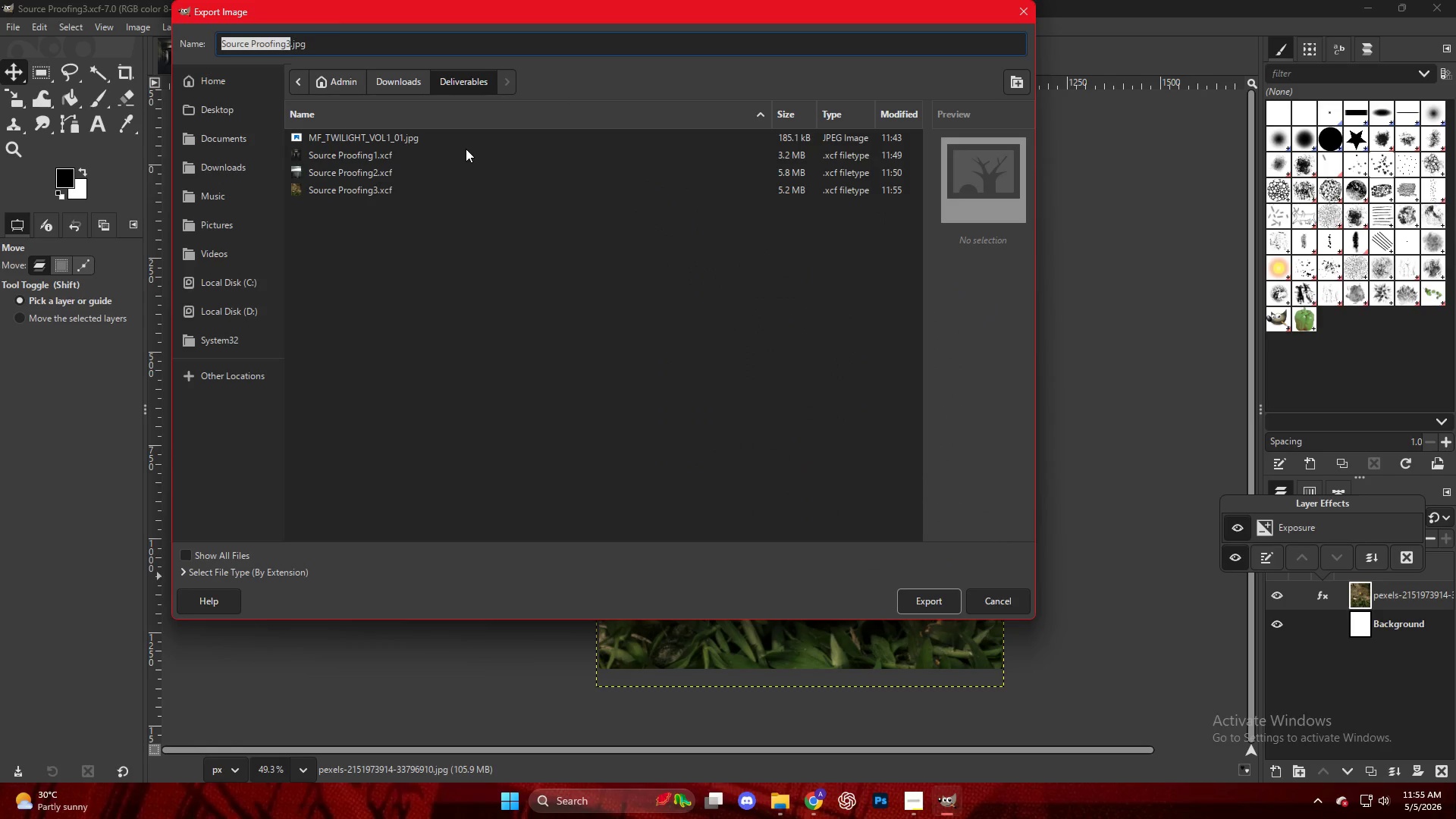 
key(Escape)
 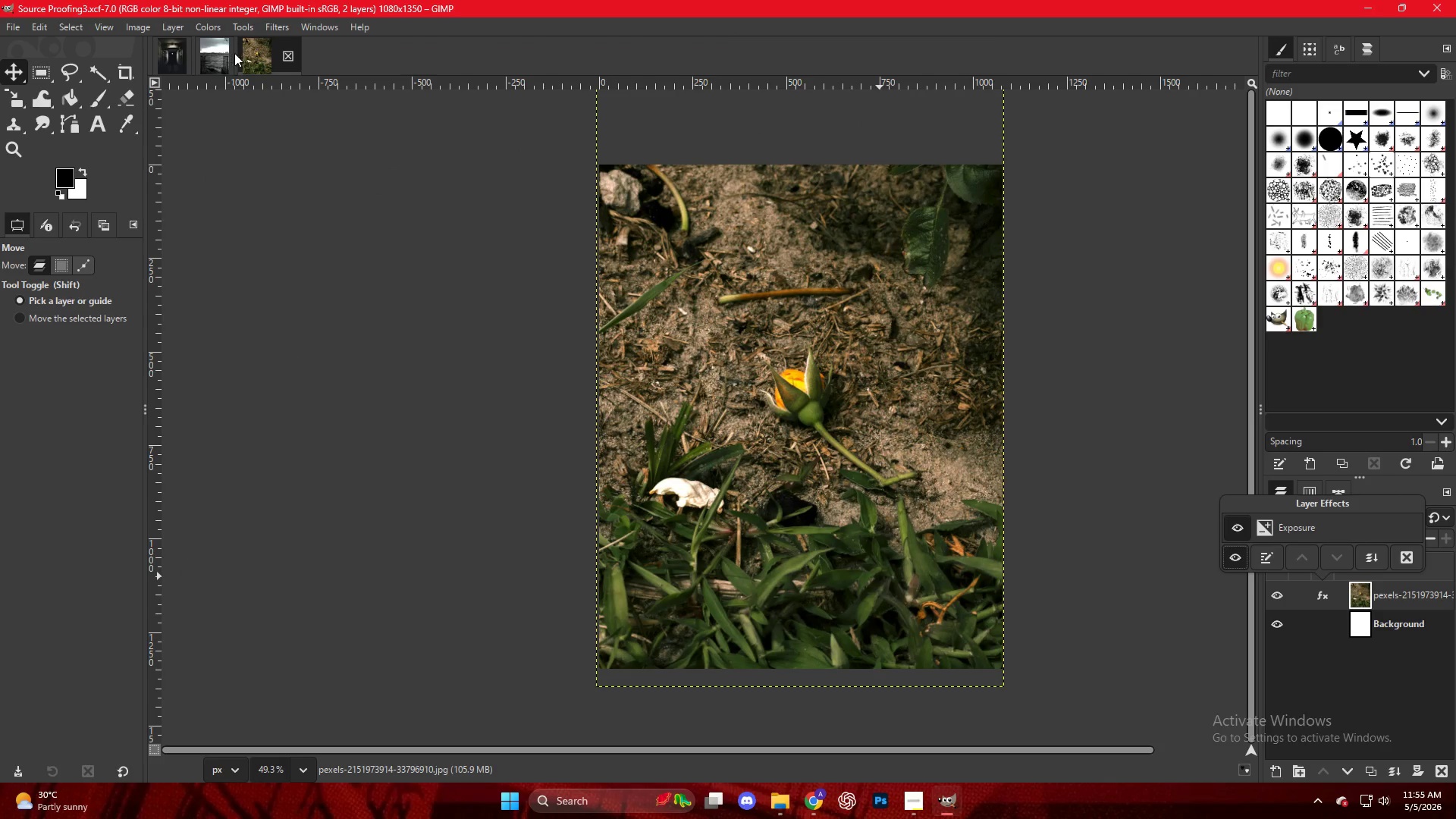 
left_click([206, 57])
 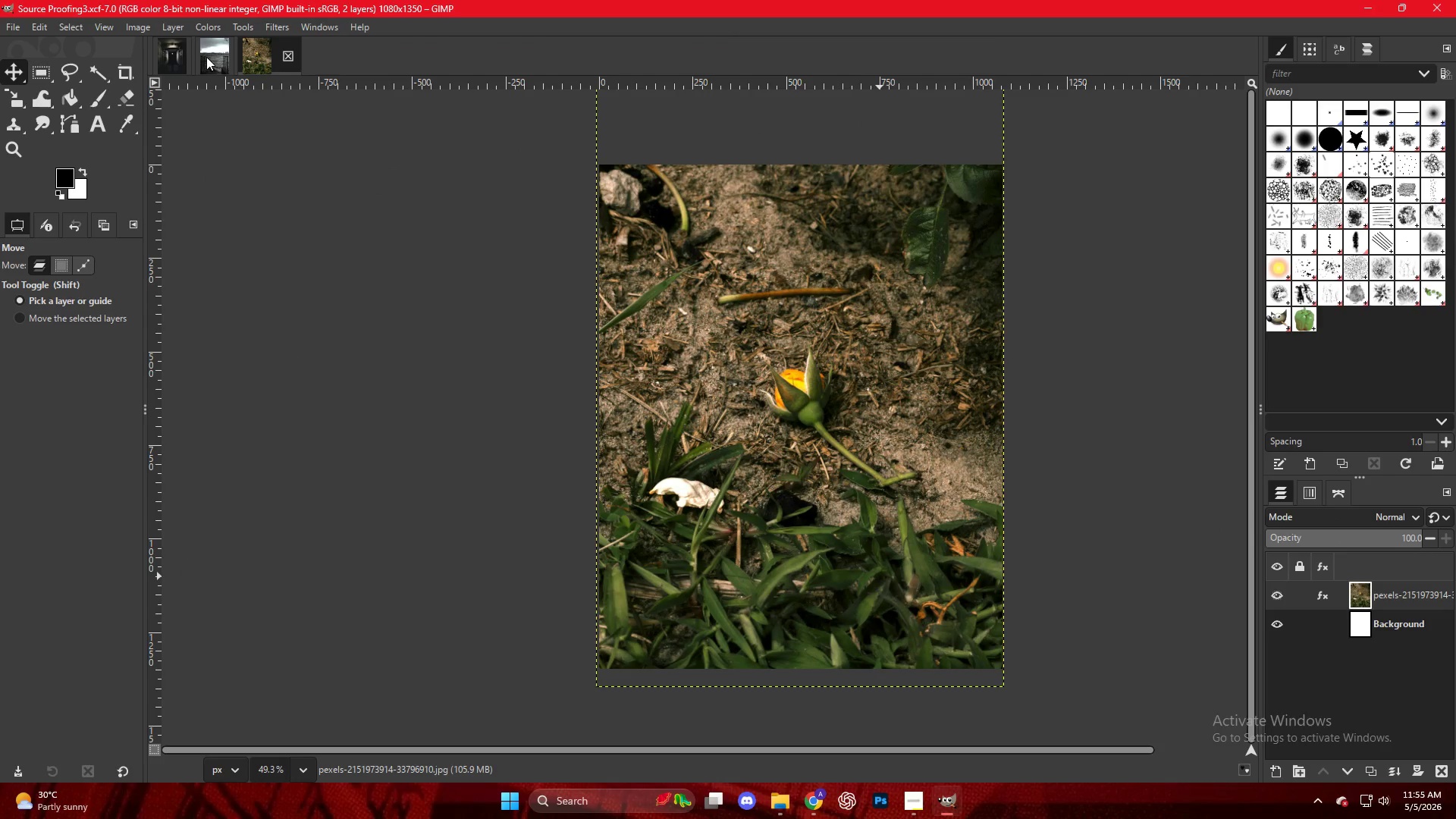 
left_click([206, 57])
 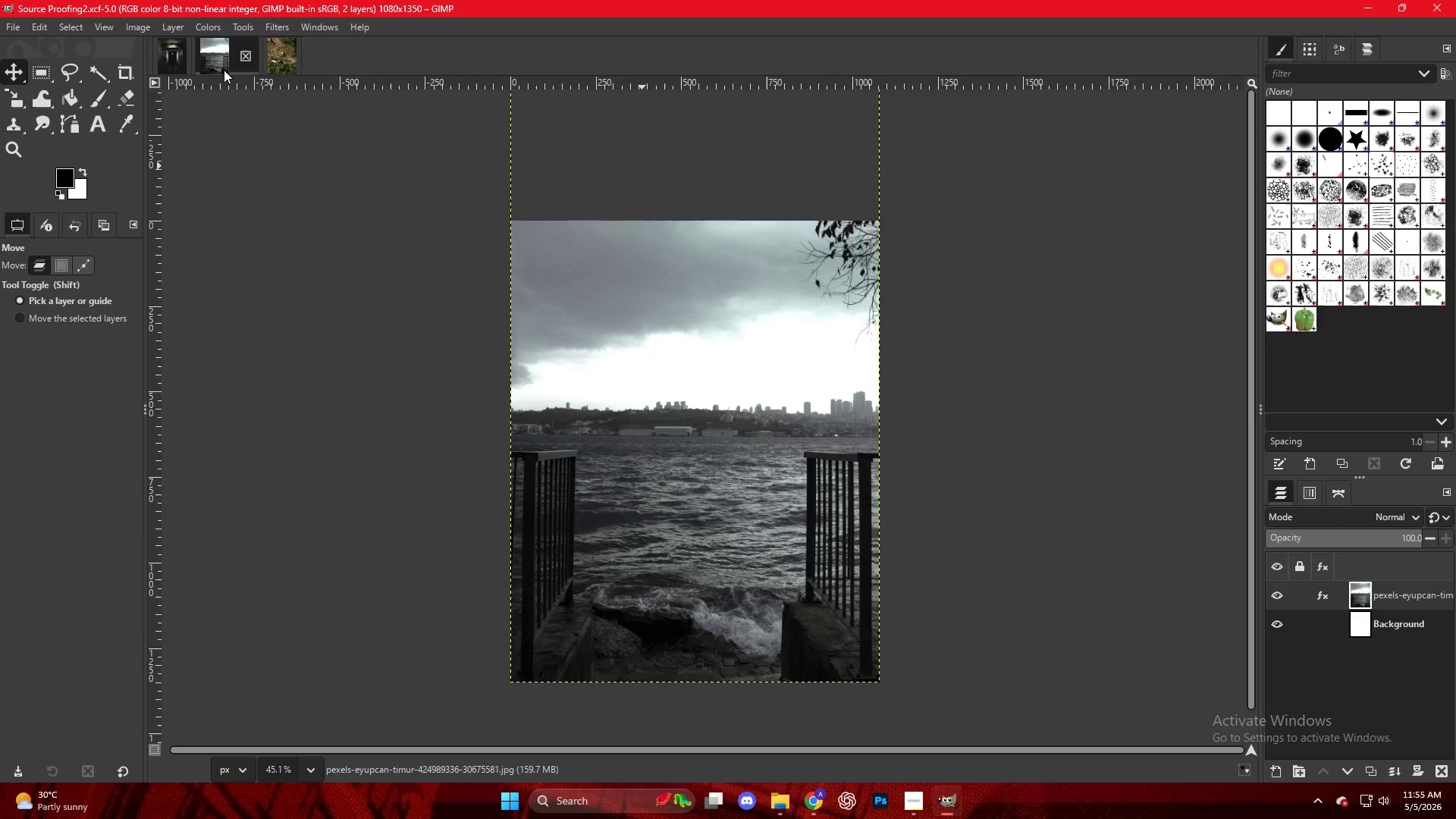 
key(Control+Shift+E)
 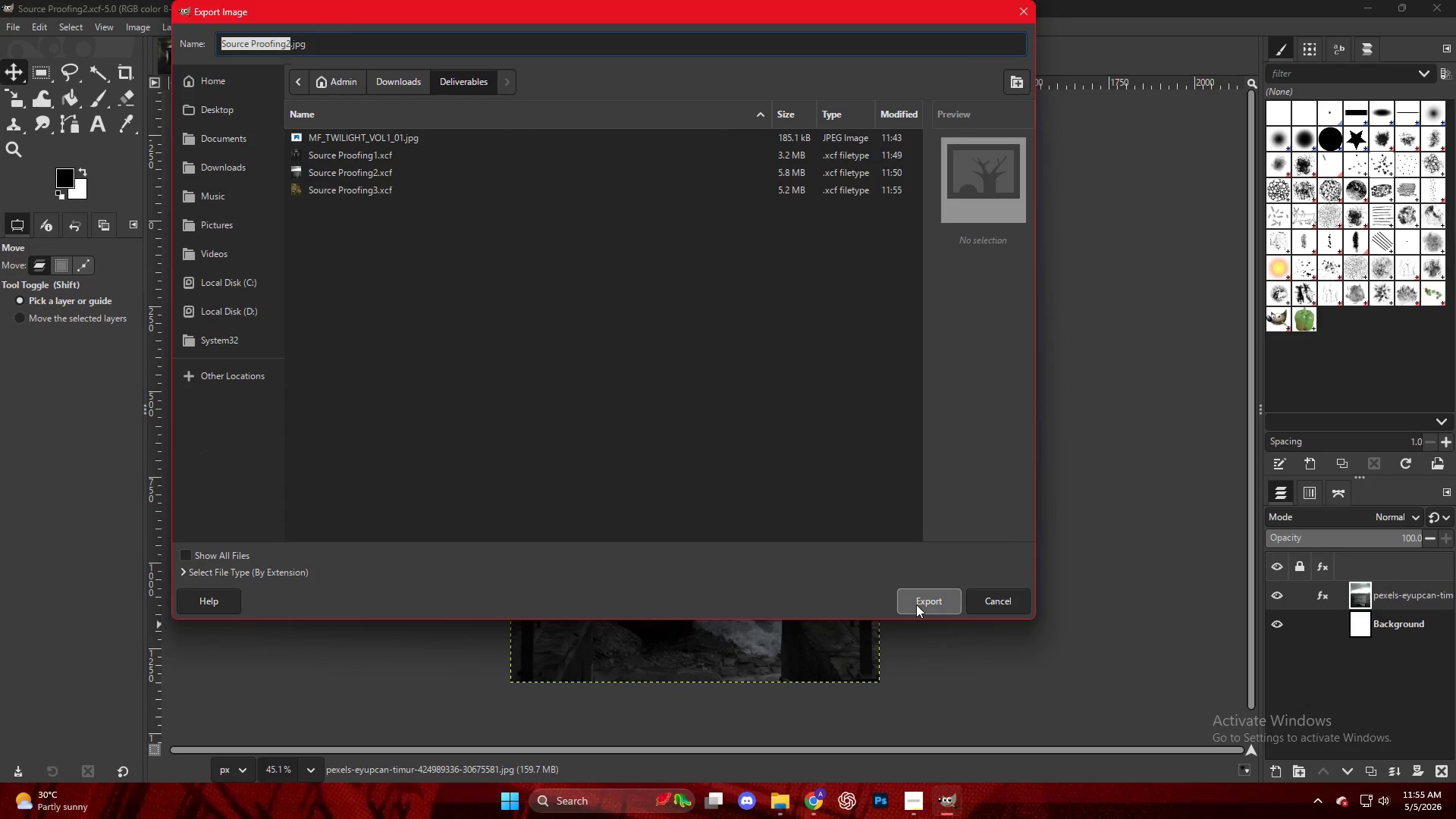 
left_click([916, 604])
 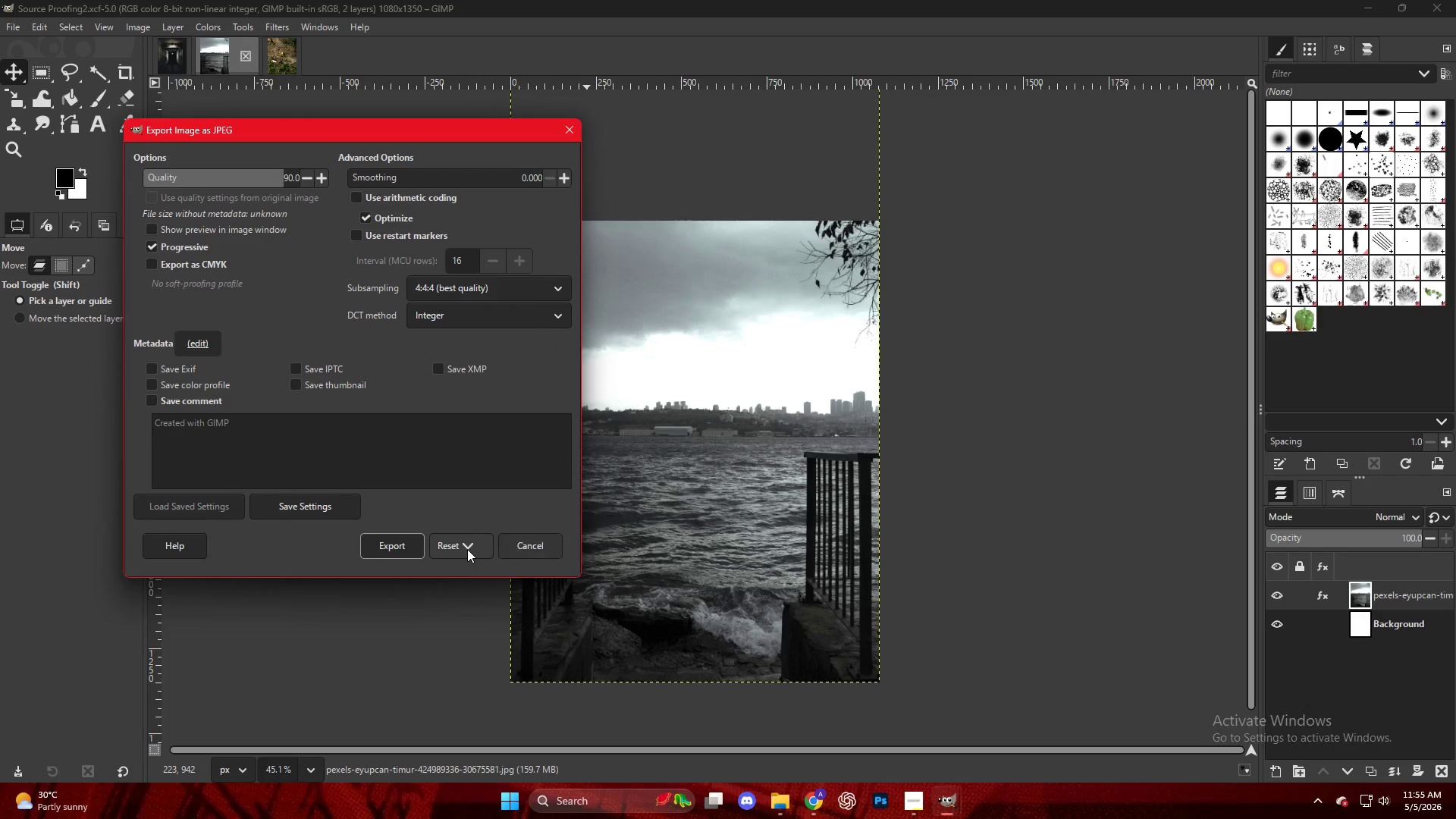 
key(Escape)
 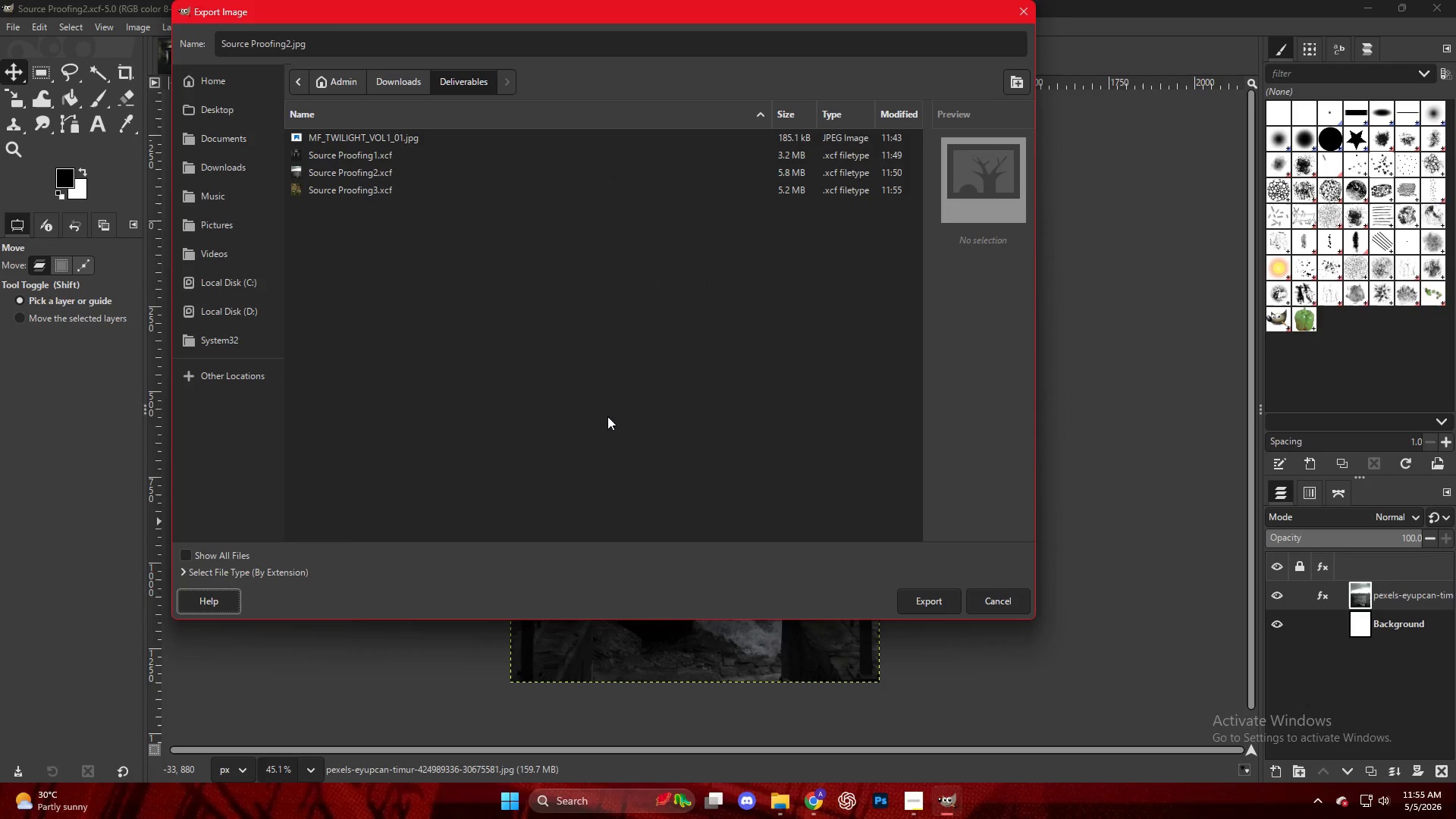 
key(Escape)
 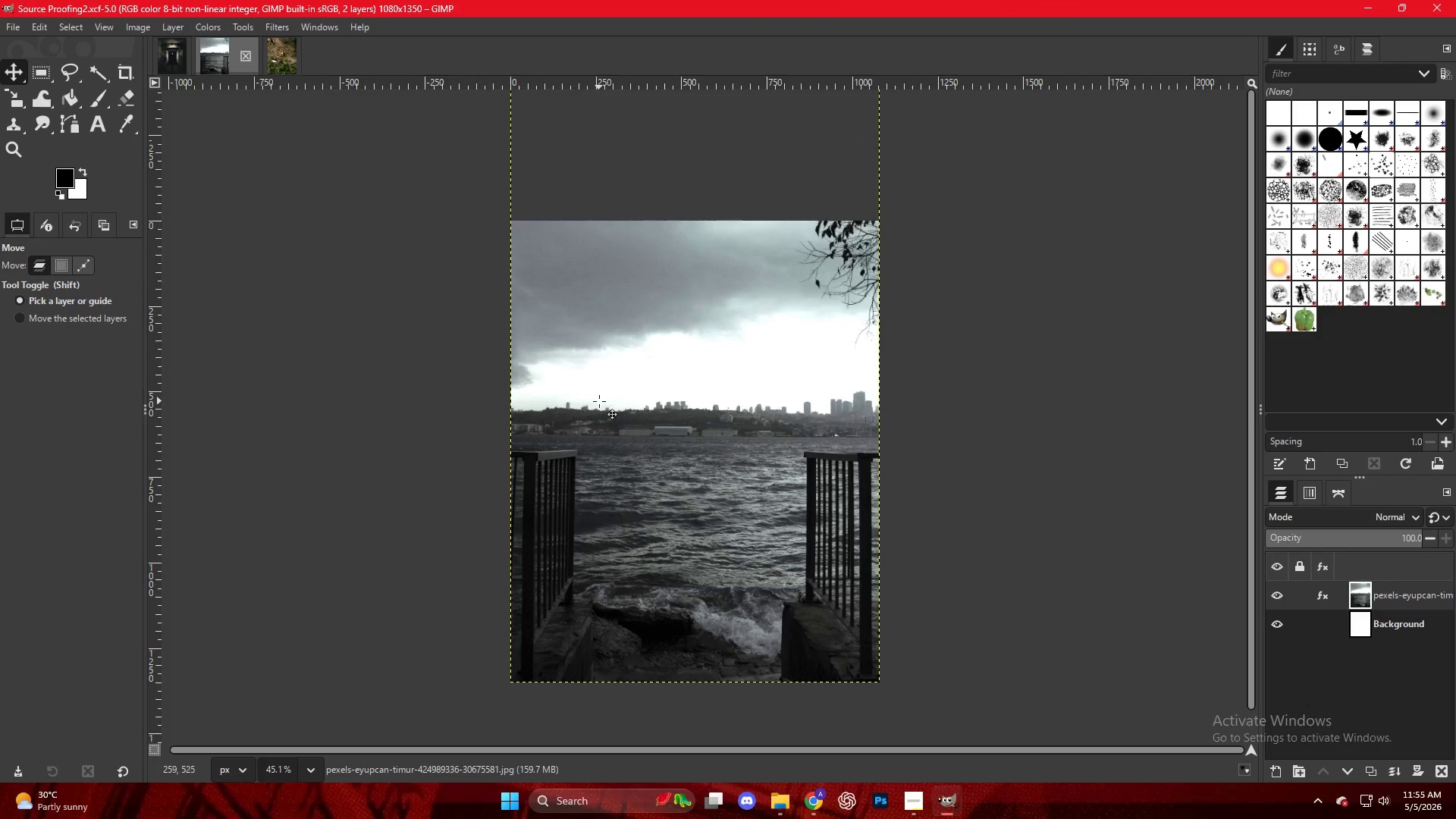 
key(Control+Shift+E)
 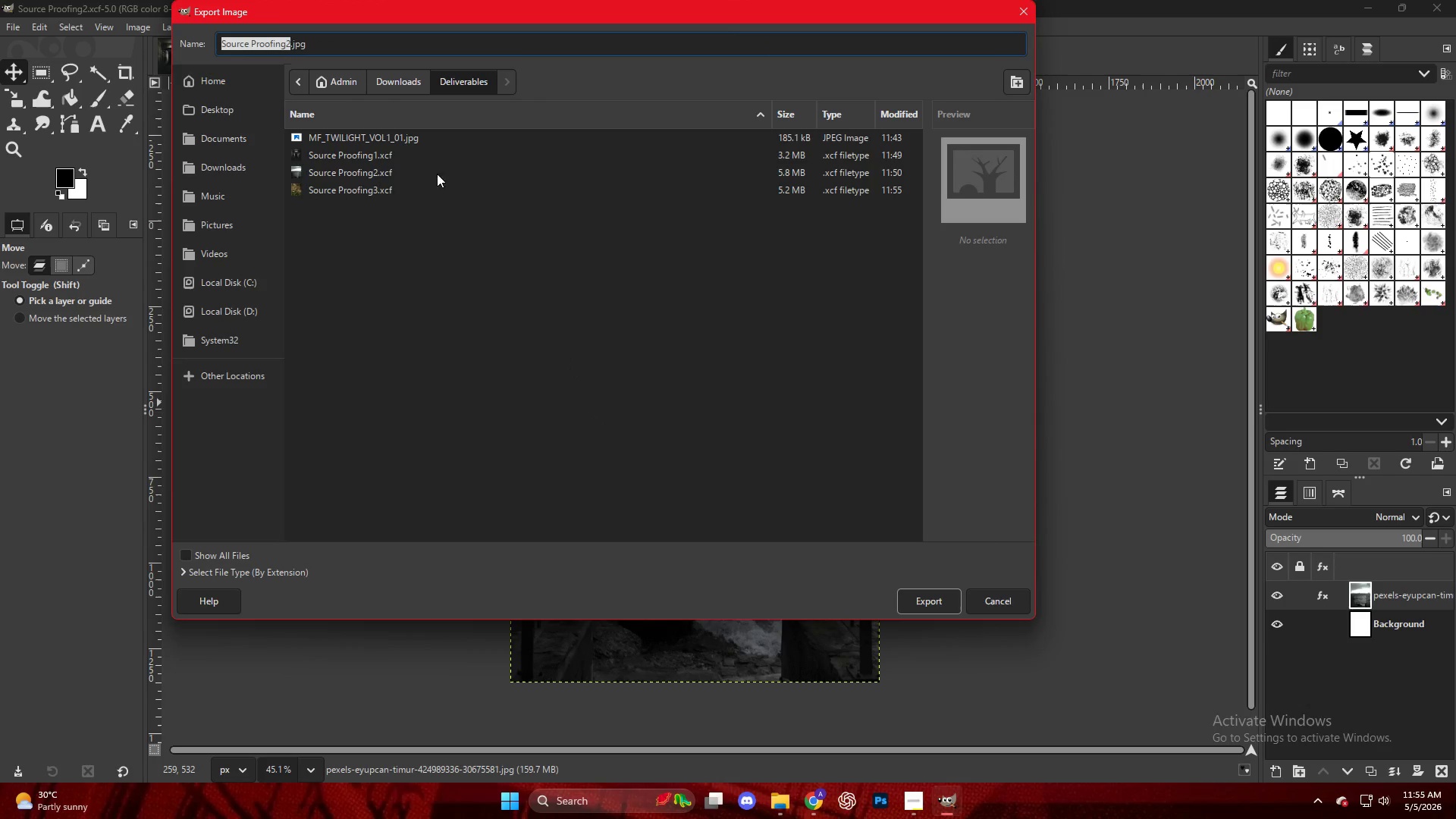 
left_click([429, 140])
 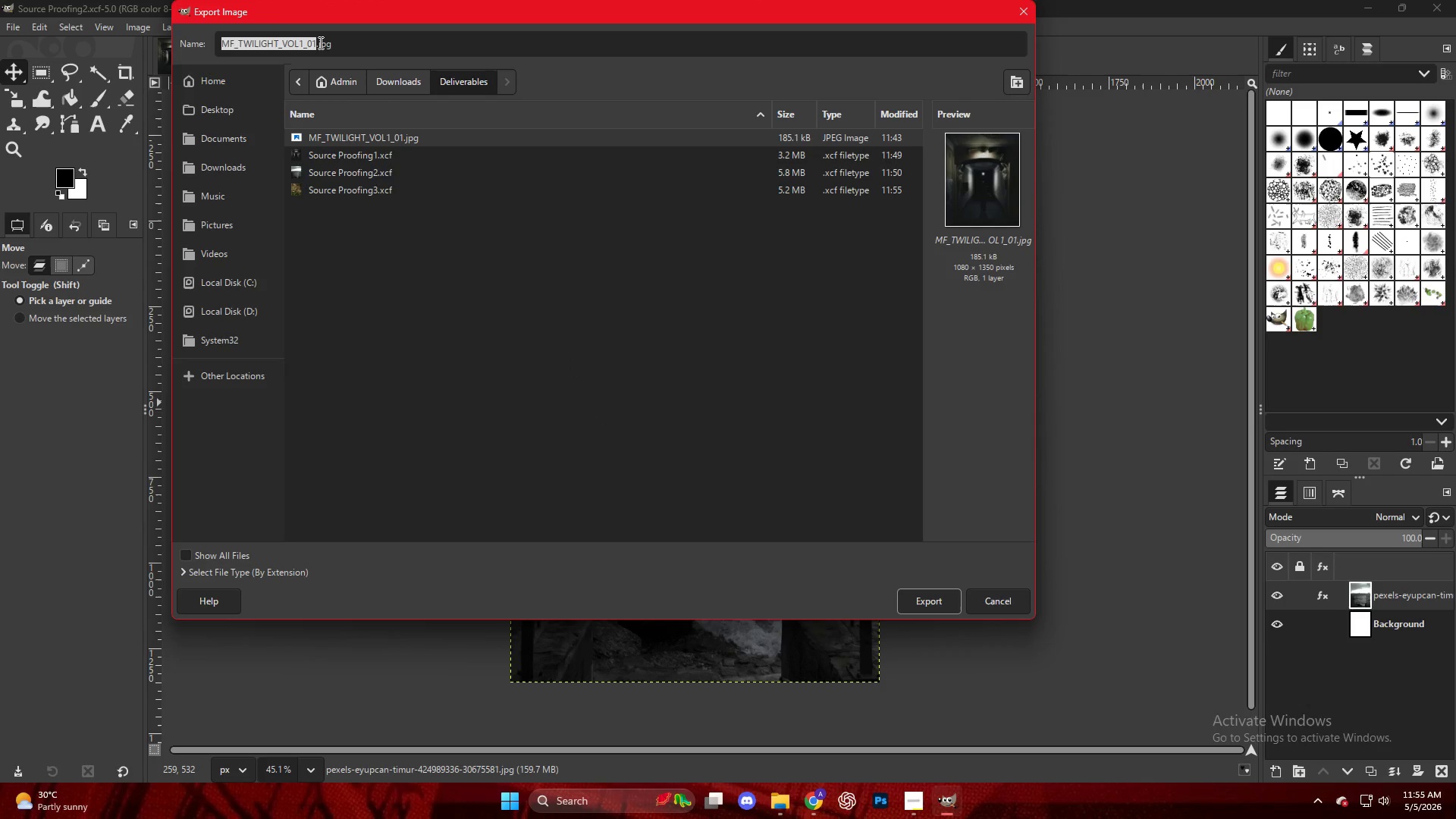 
left_click([317, 42])
 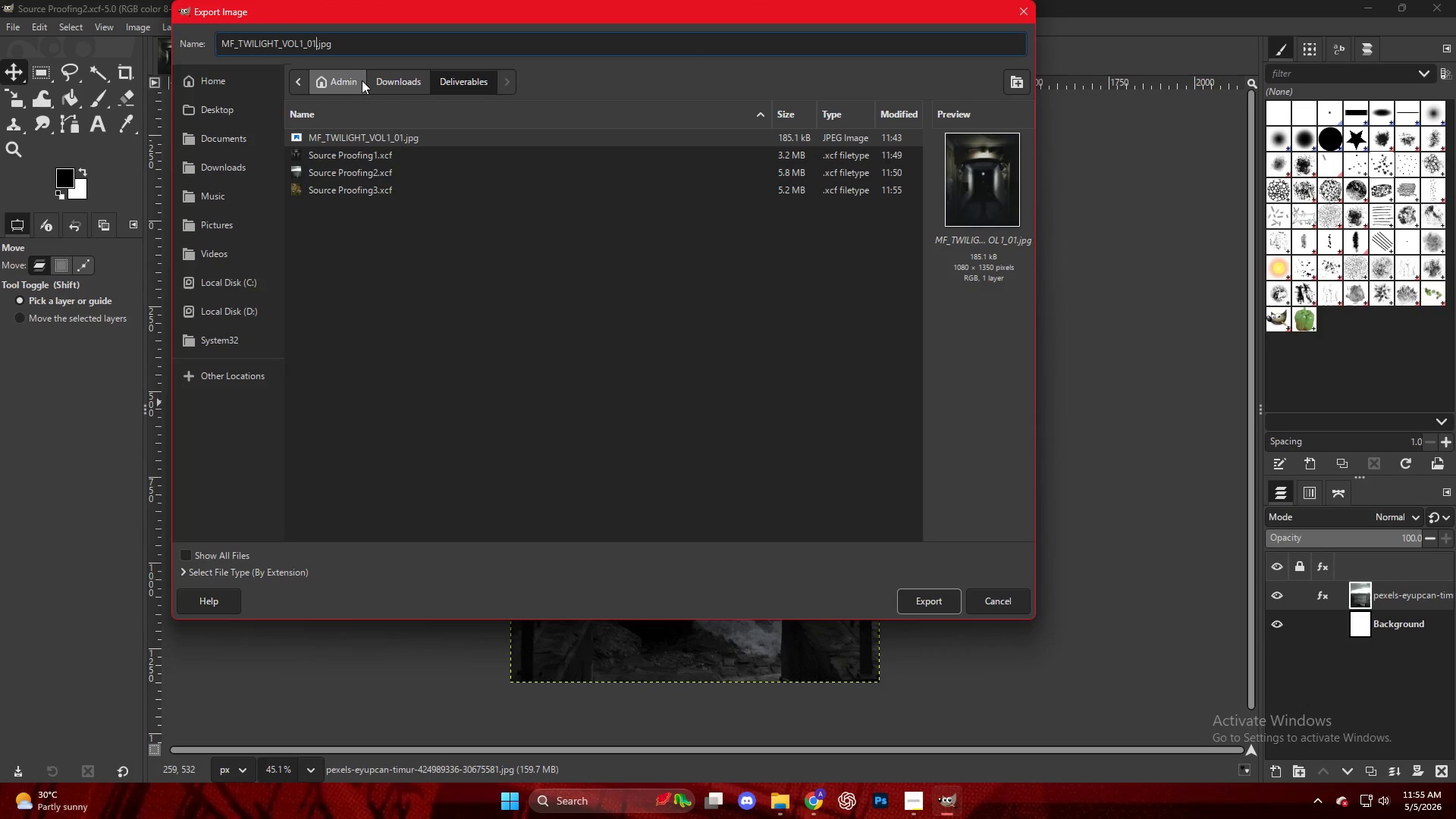 
key(Backspace)
 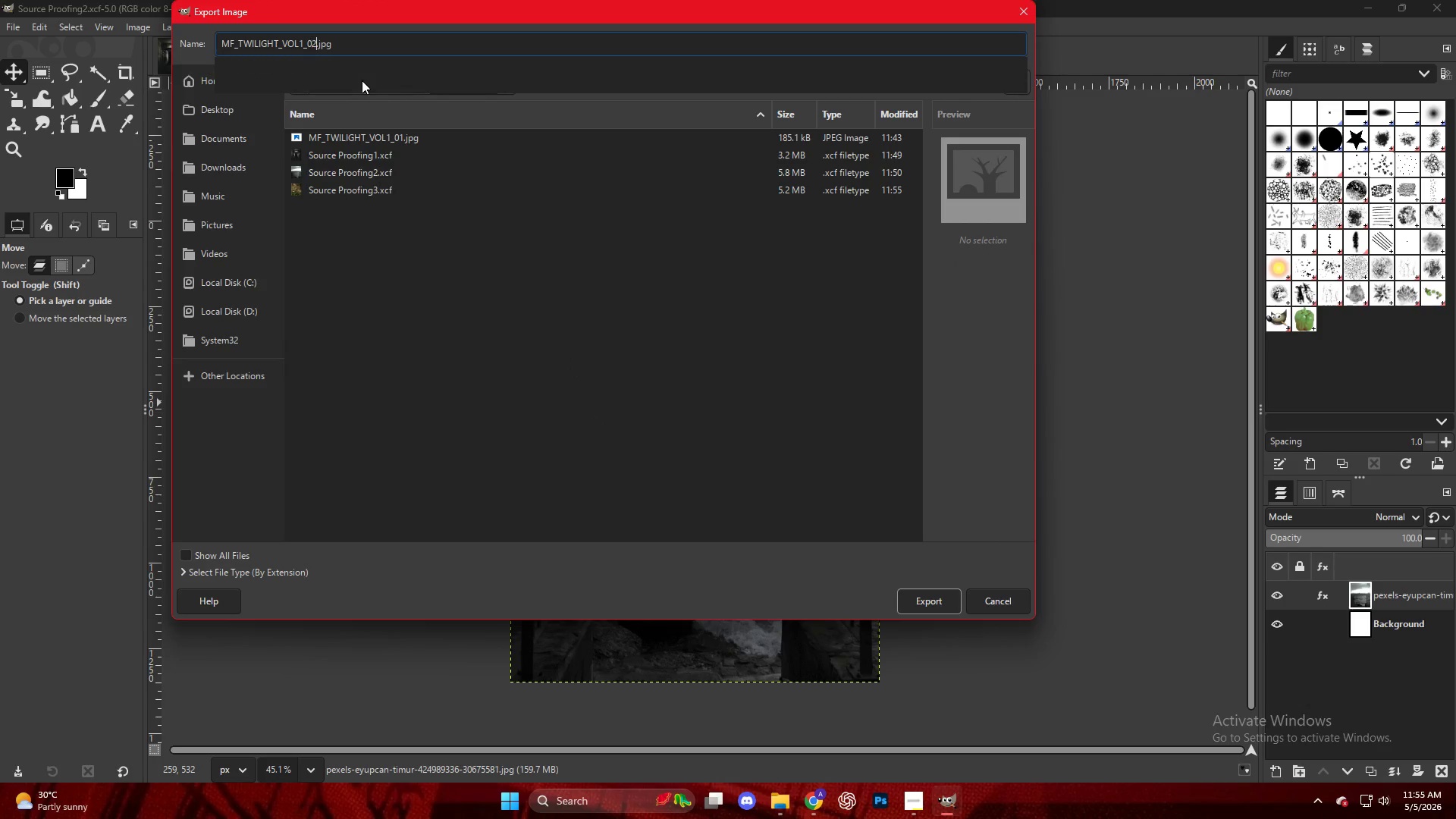 
key(2)
 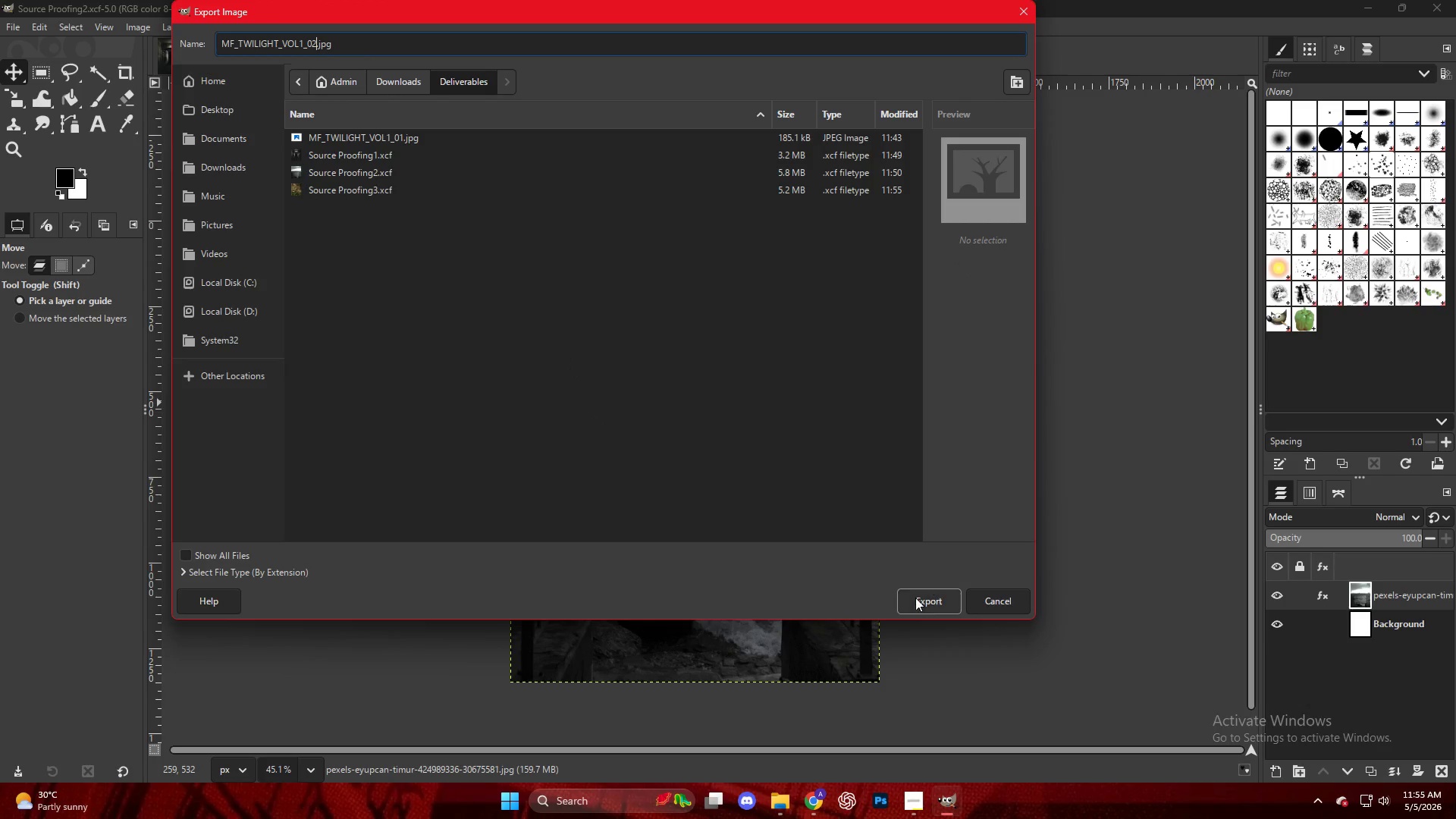 
left_click([914, 598])
 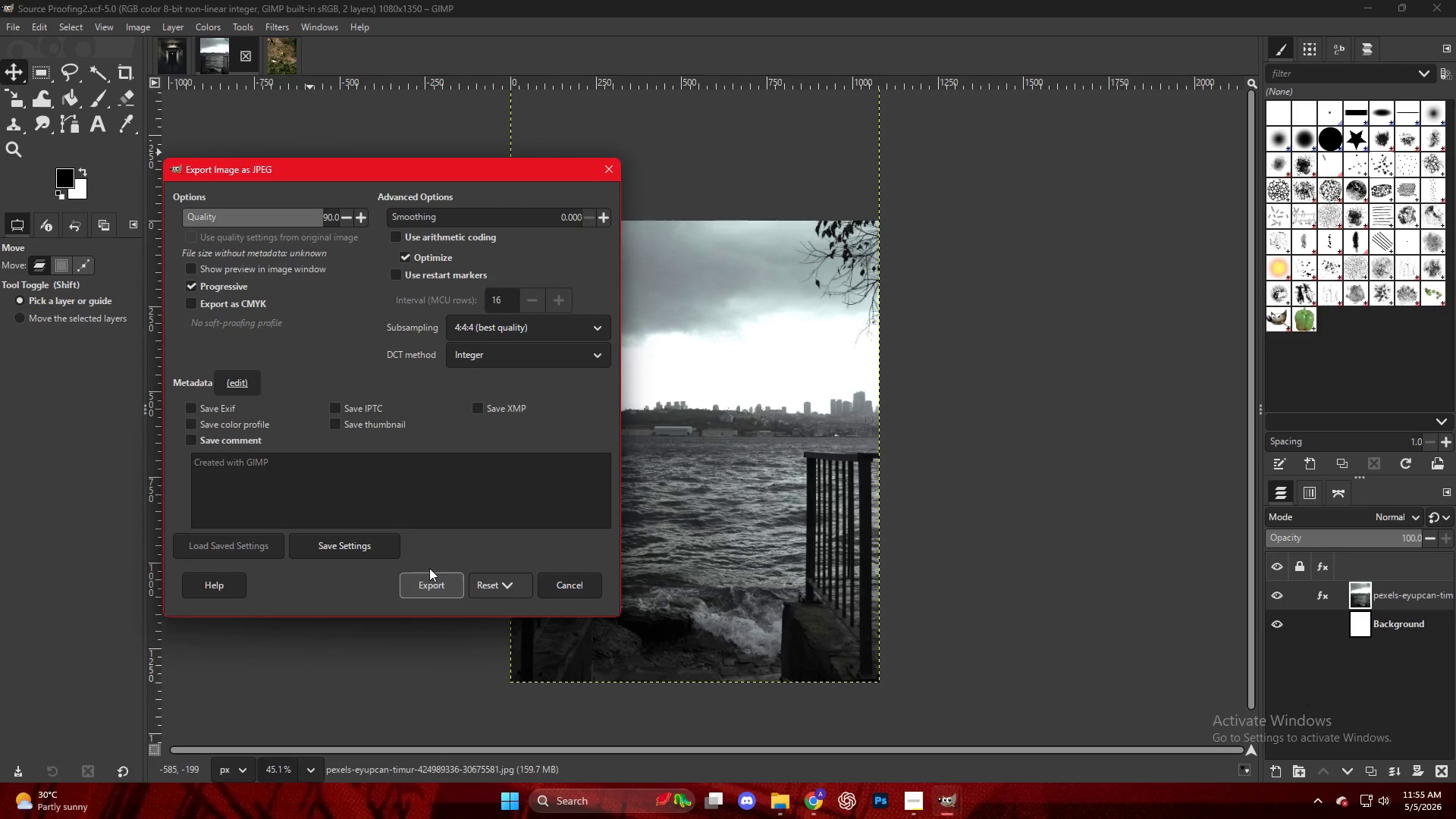 
key(Escape)
 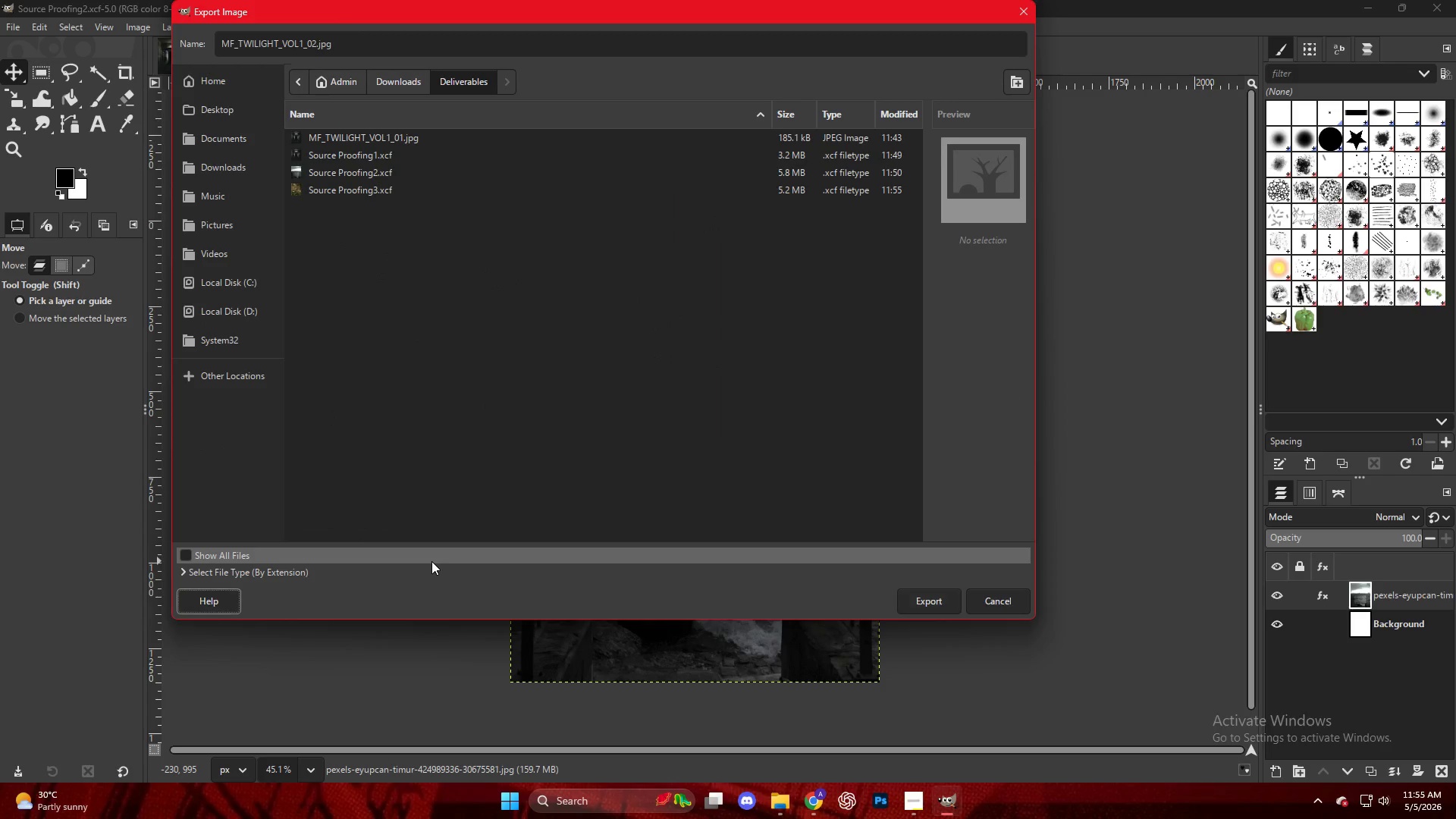 
hold_key(key=ControlLeft, duration=0.86)
 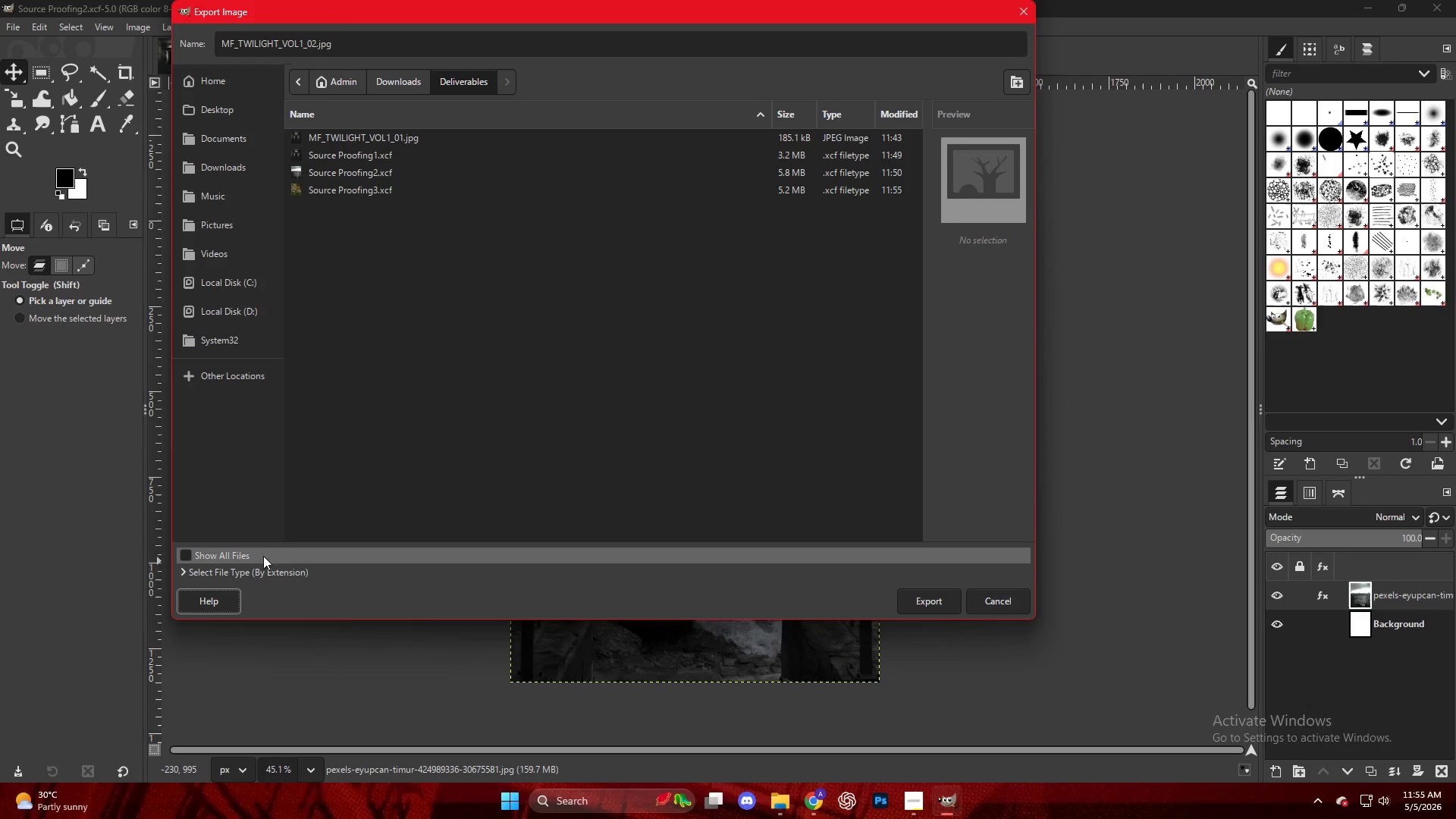 
hold_key(key=ShiftLeft, duration=0.67)
 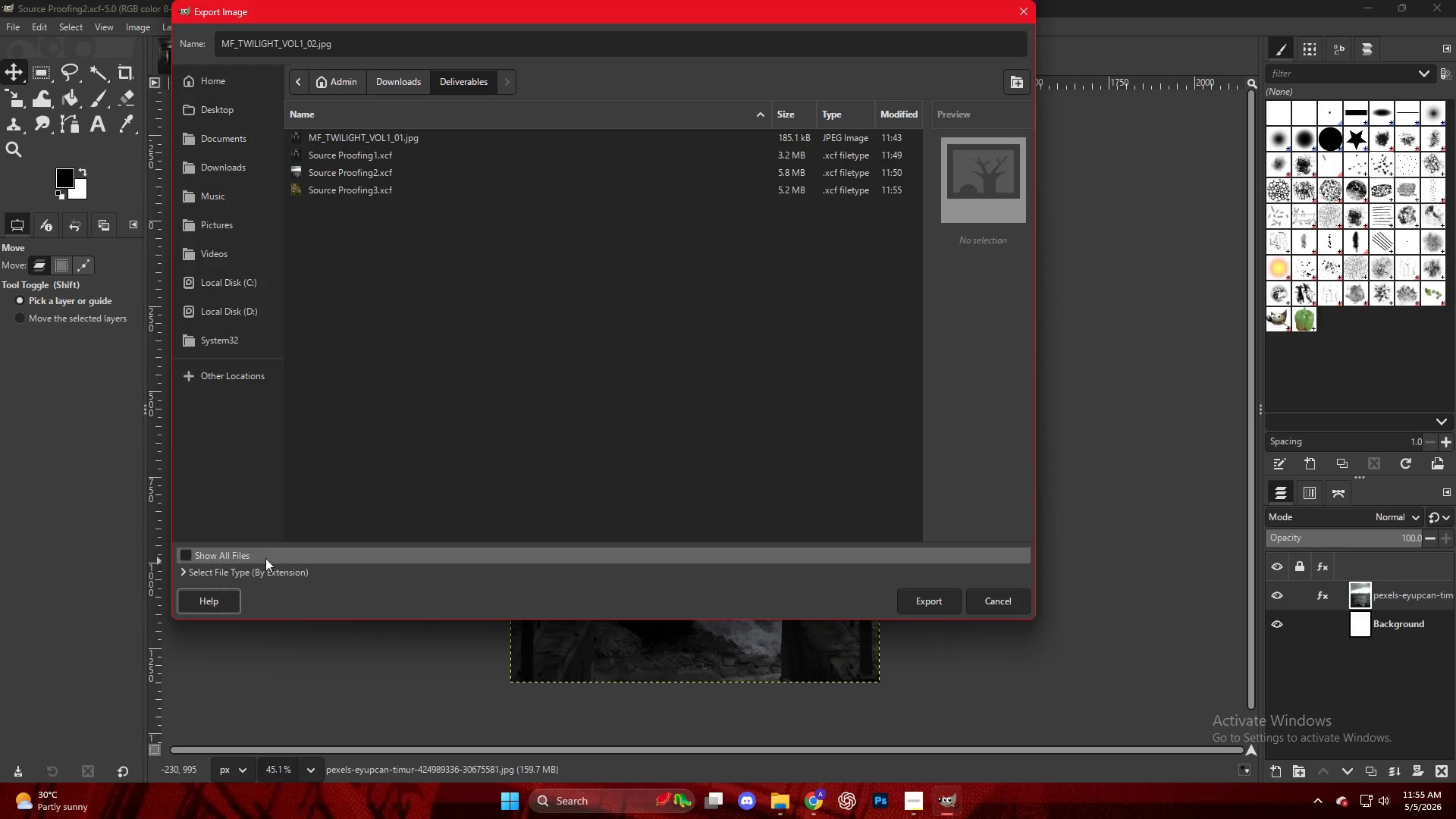 
left_click([261, 553])
 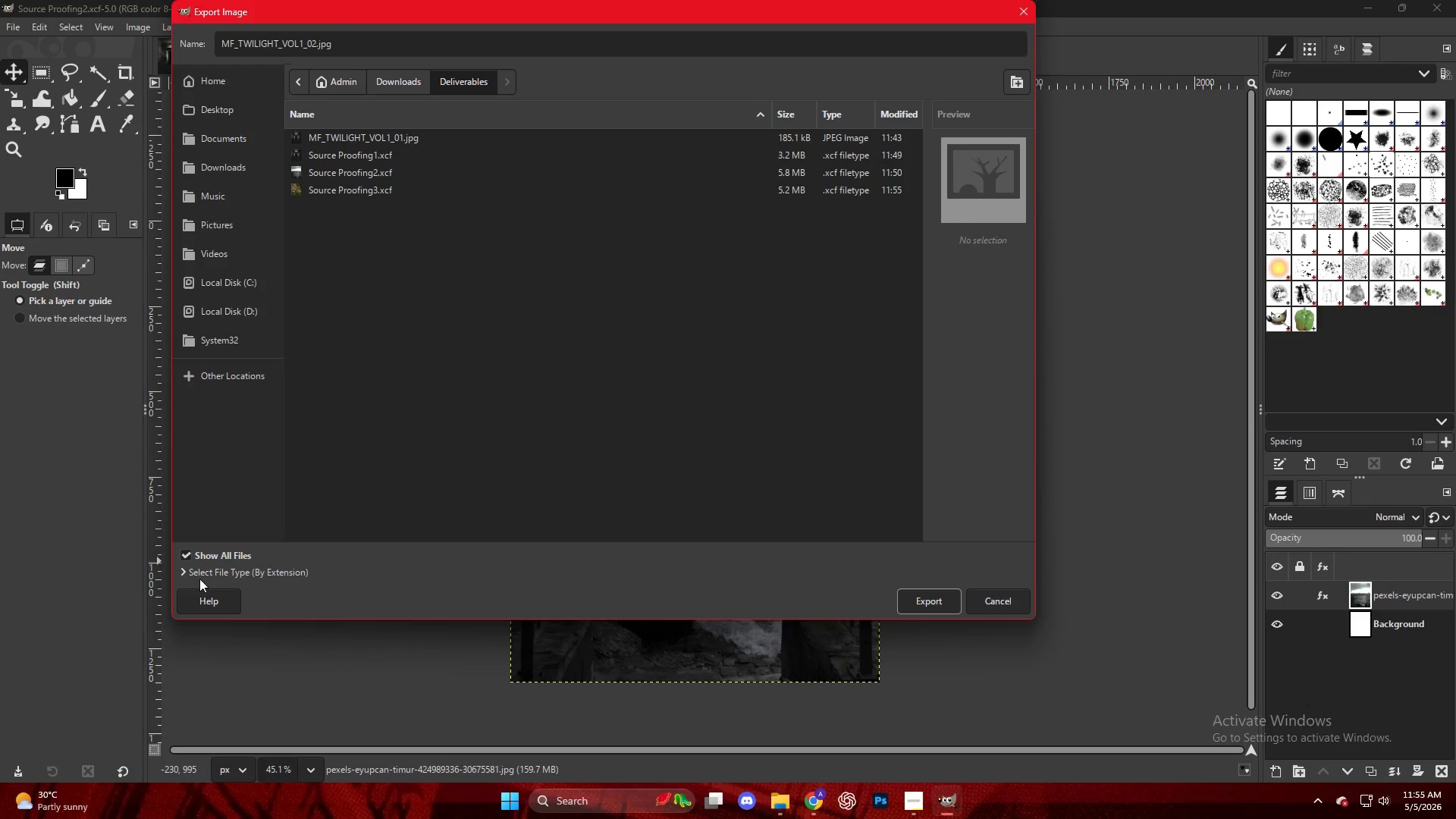 
left_click([211, 570])
 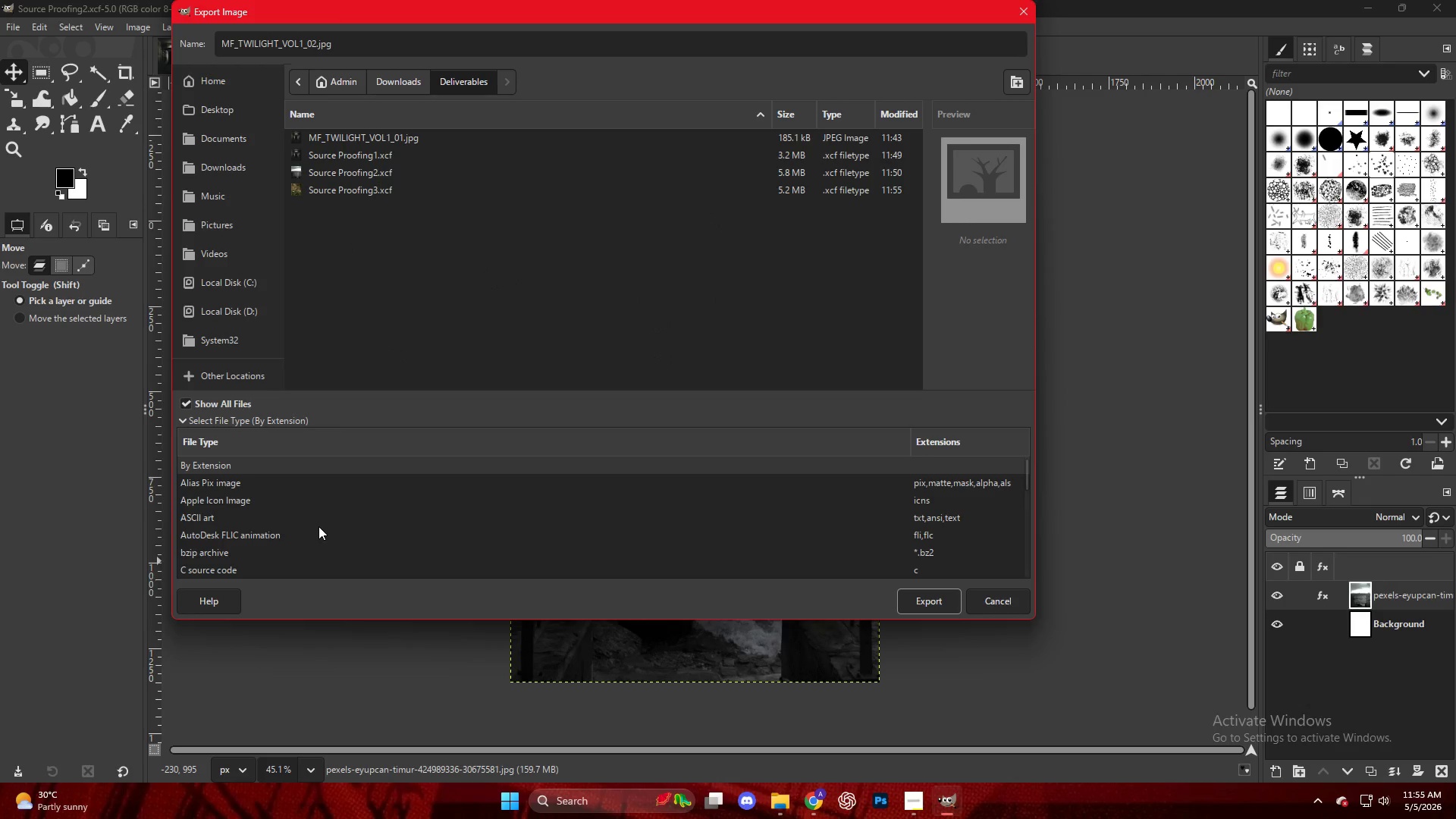 
scroll: coordinate [318, 526], scroll_direction: down, amount: 17.0
 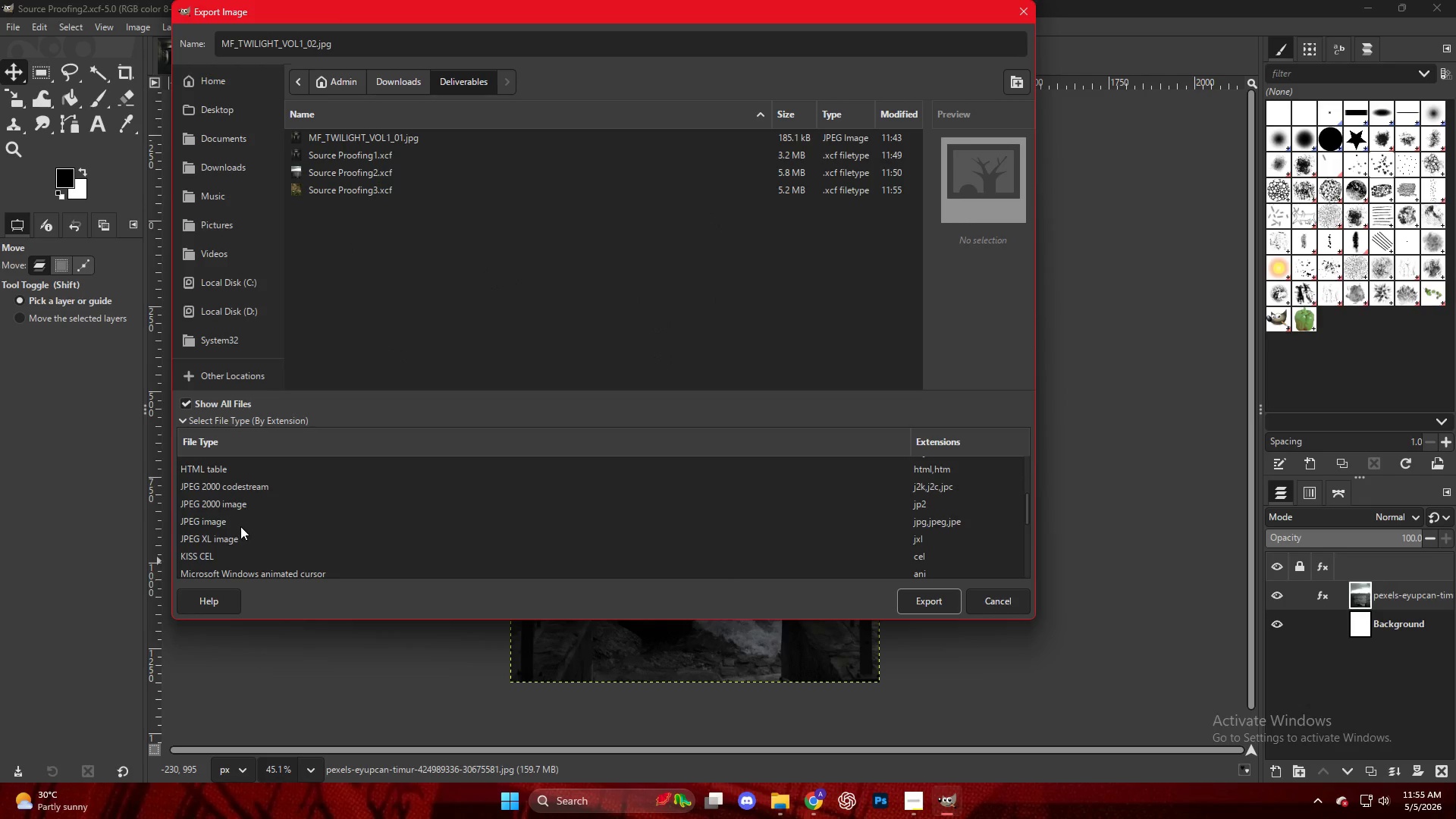 
left_click([240, 525])
 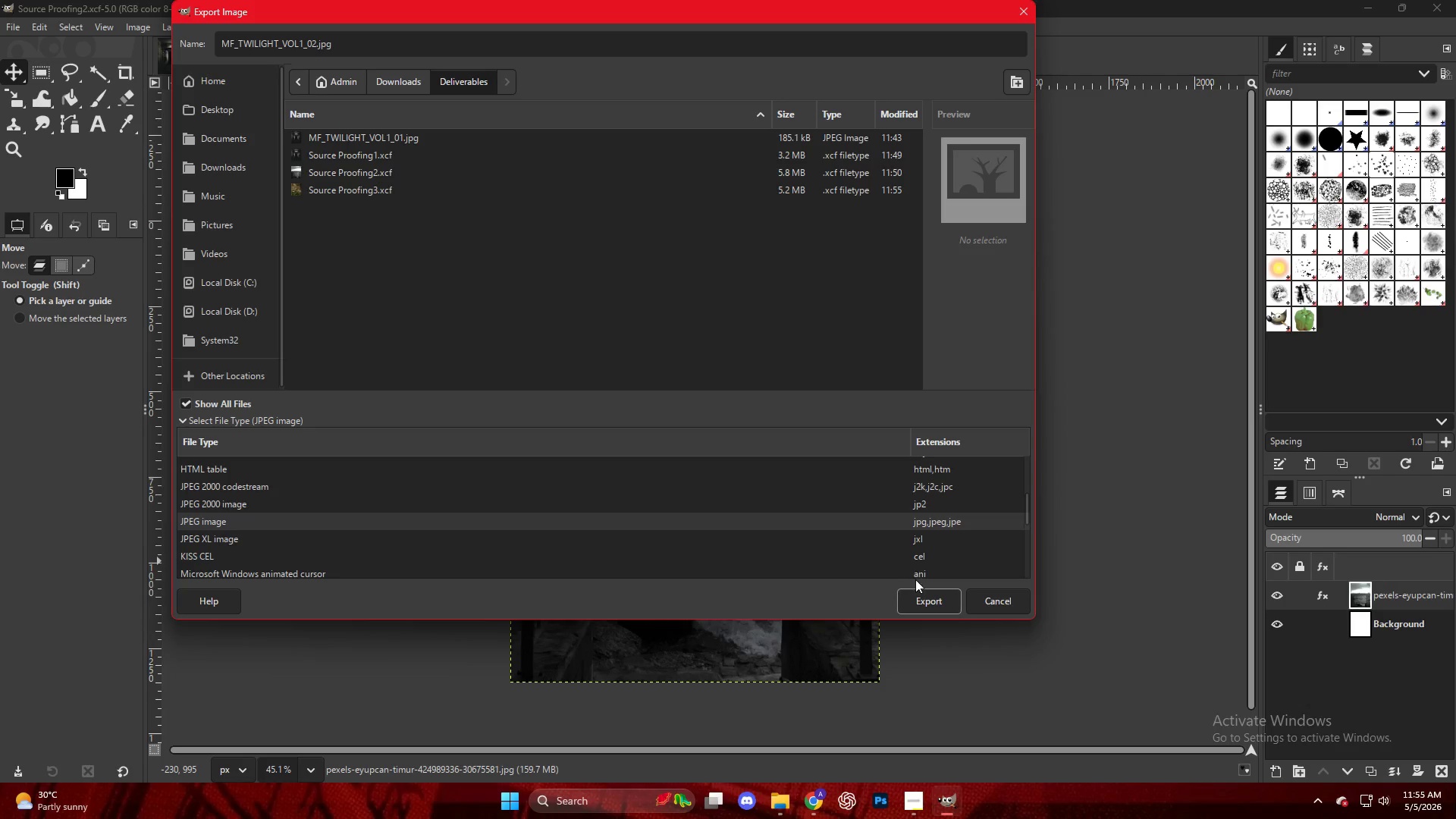 
left_click([936, 606])
 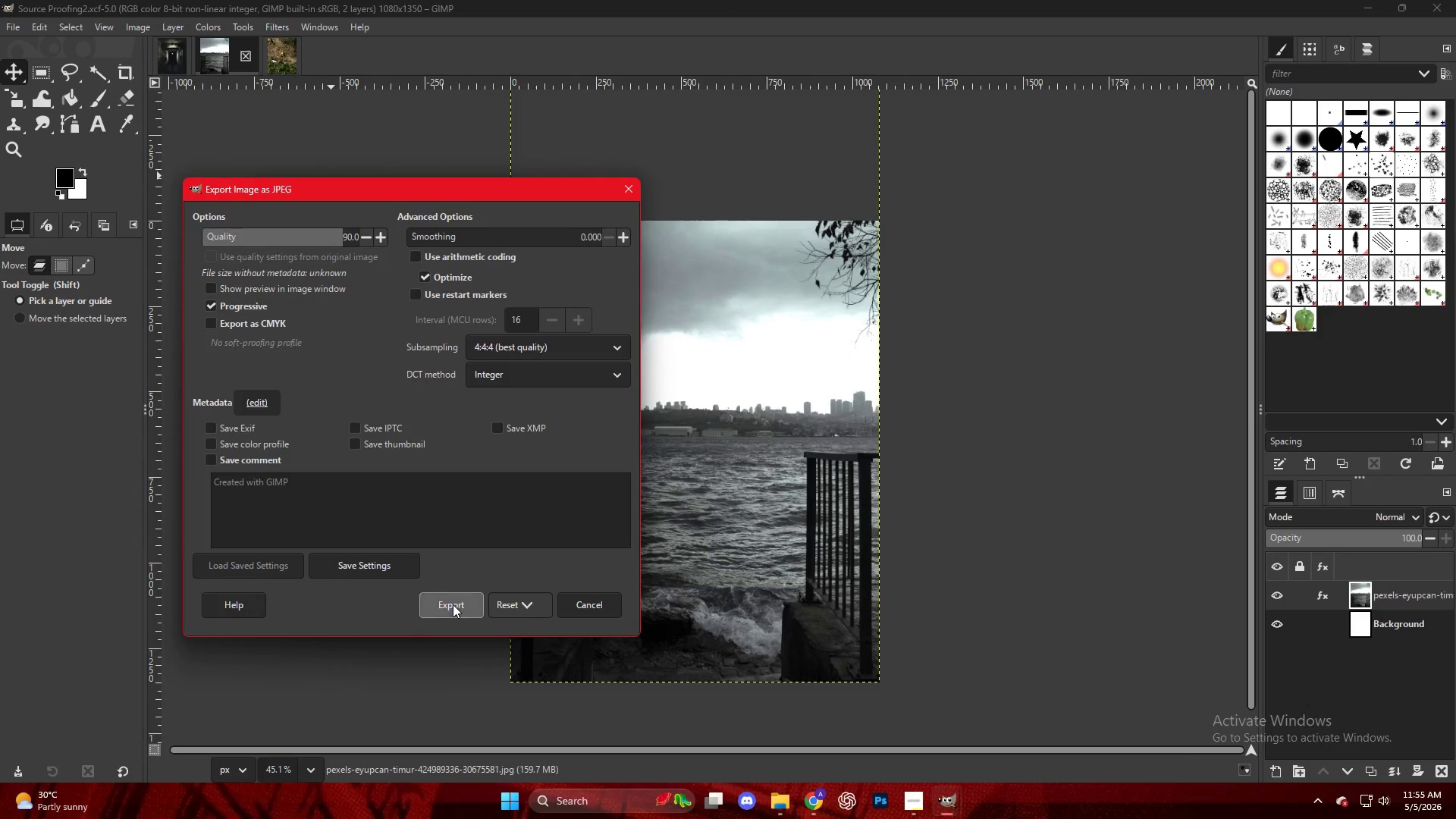 
left_click([281, 49])
 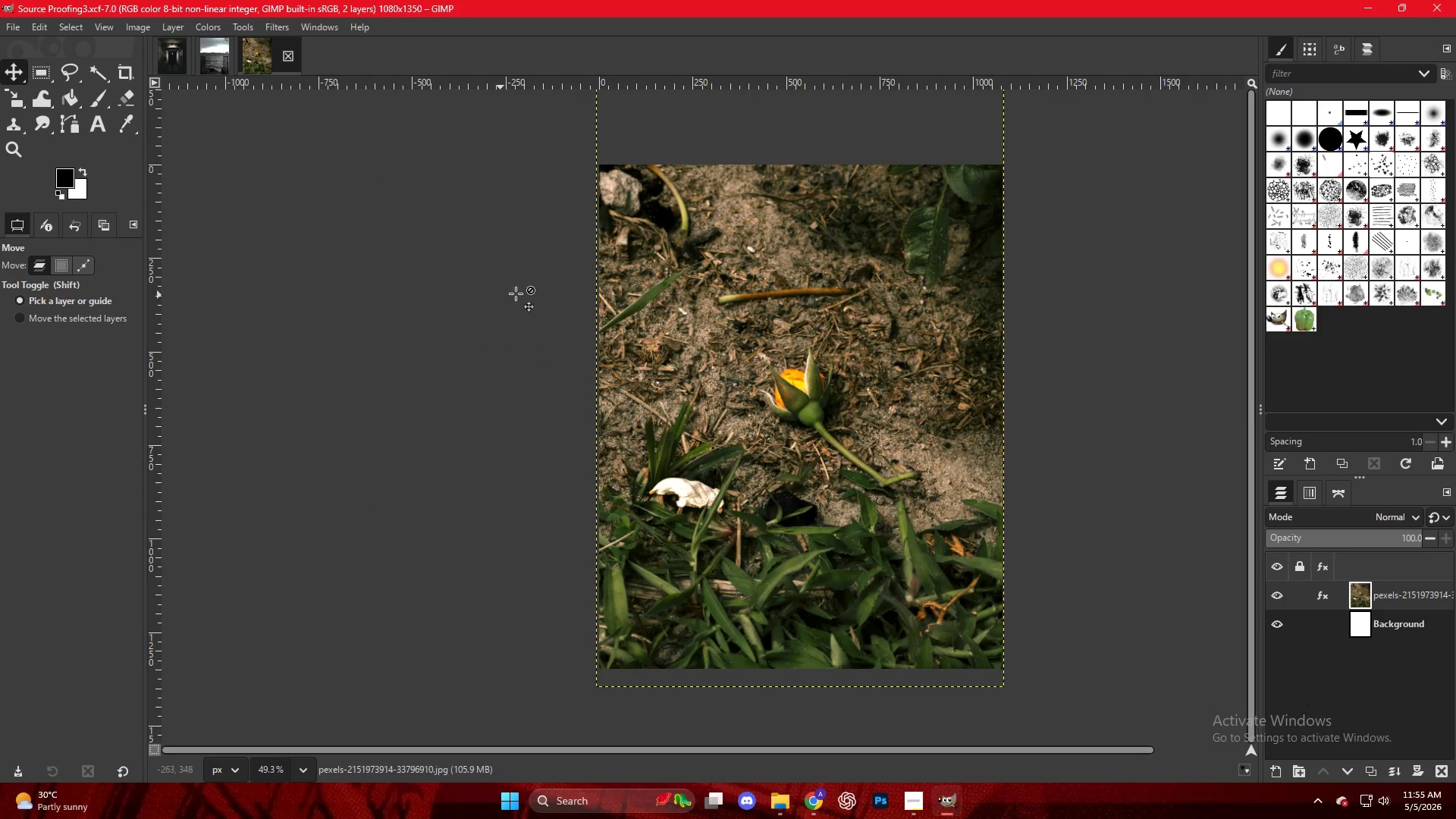 
scroll: coordinate [916, 312], scroll_direction: up, amount: 3.0
 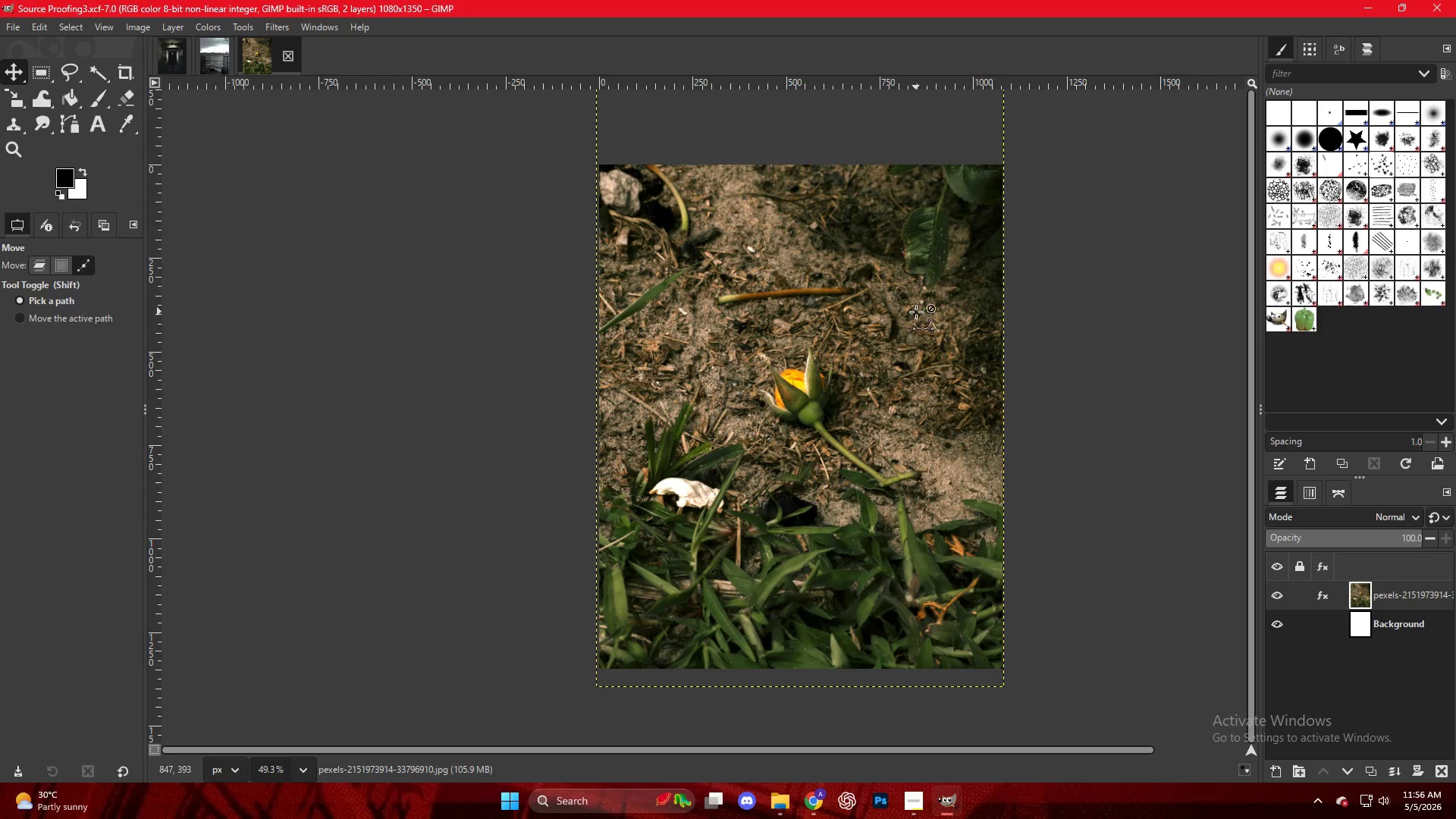 
key(Control+Shift+E)
 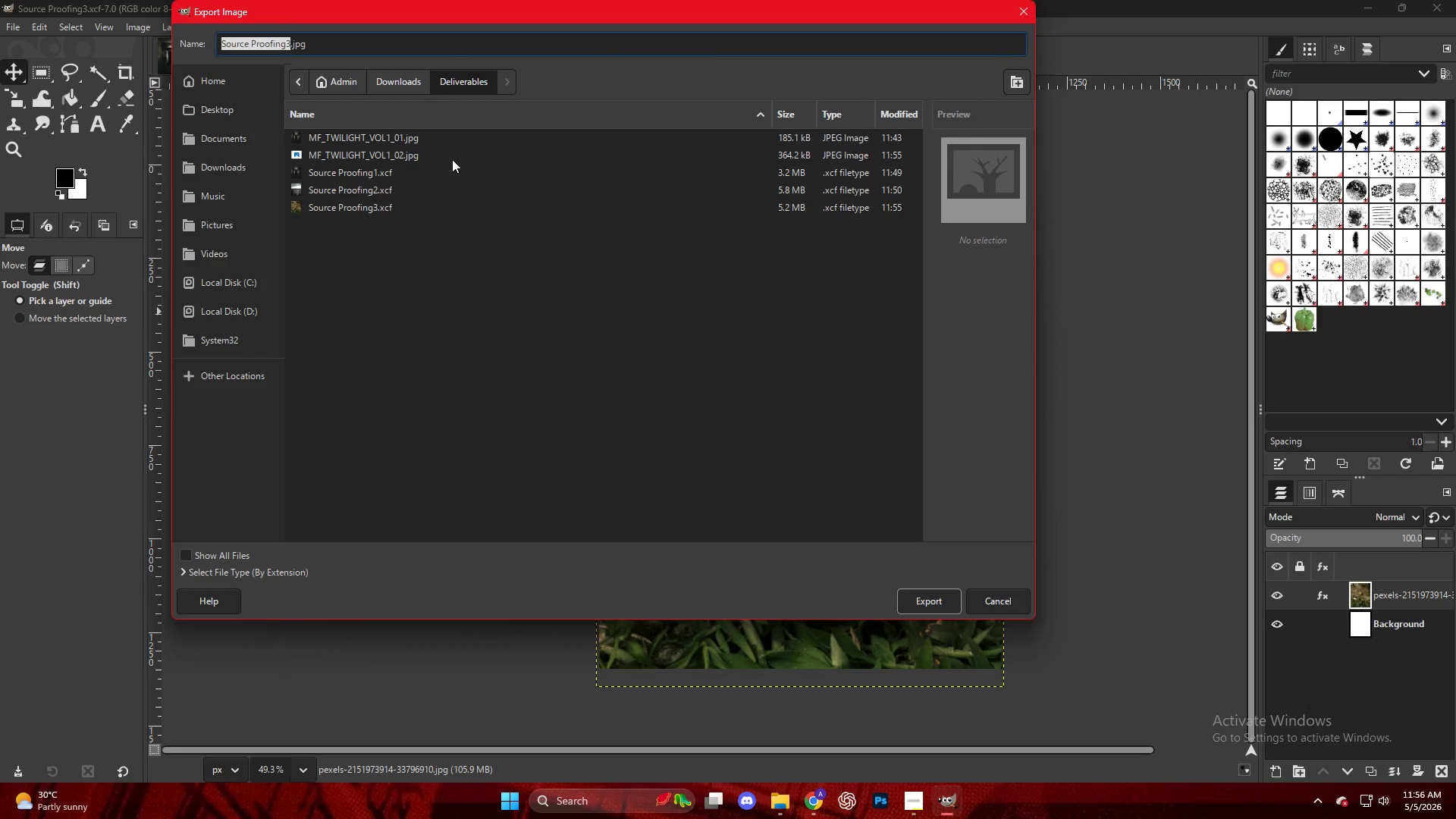 
left_click([428, 149])
 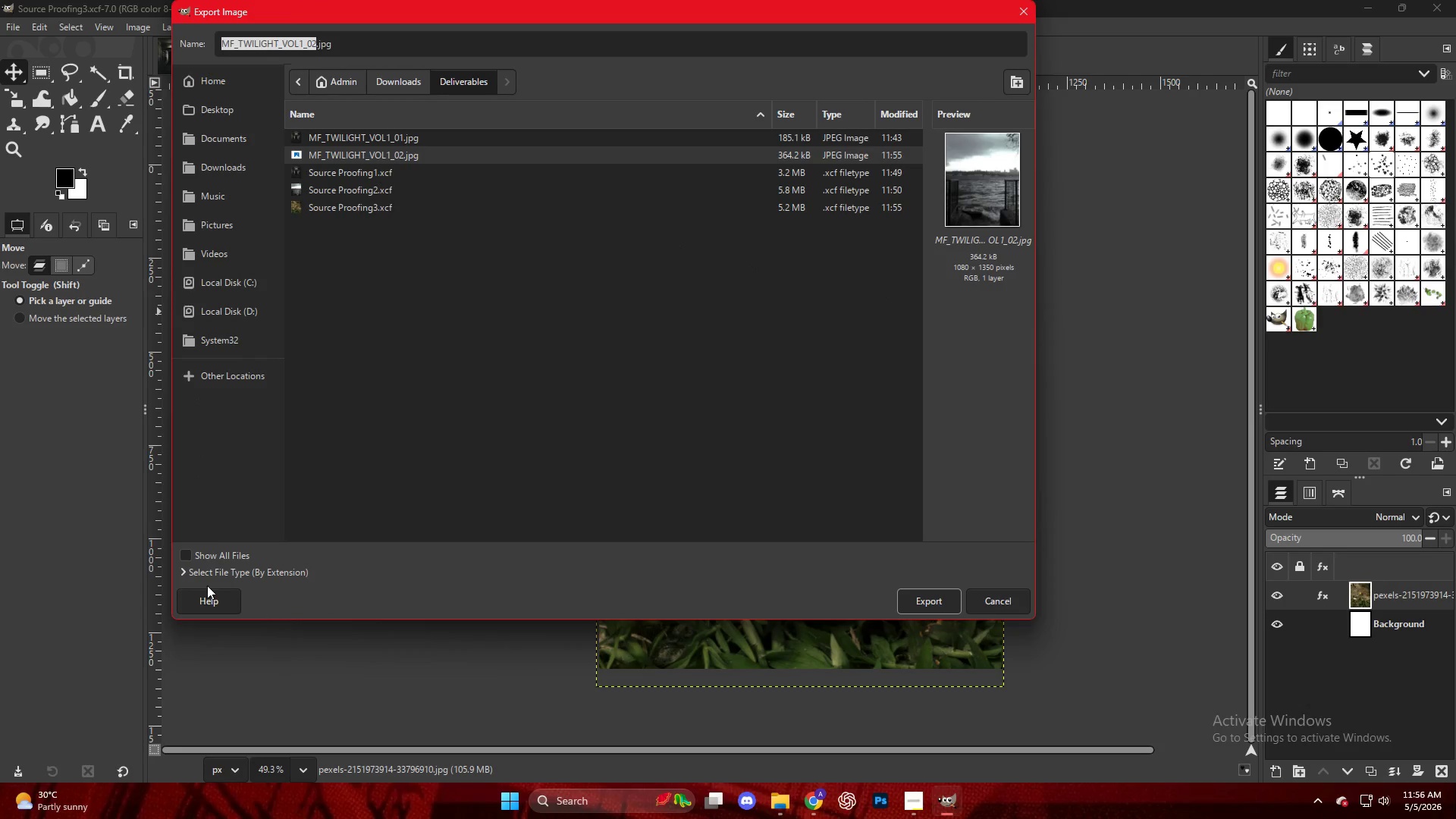 
left_click([196, 549])
 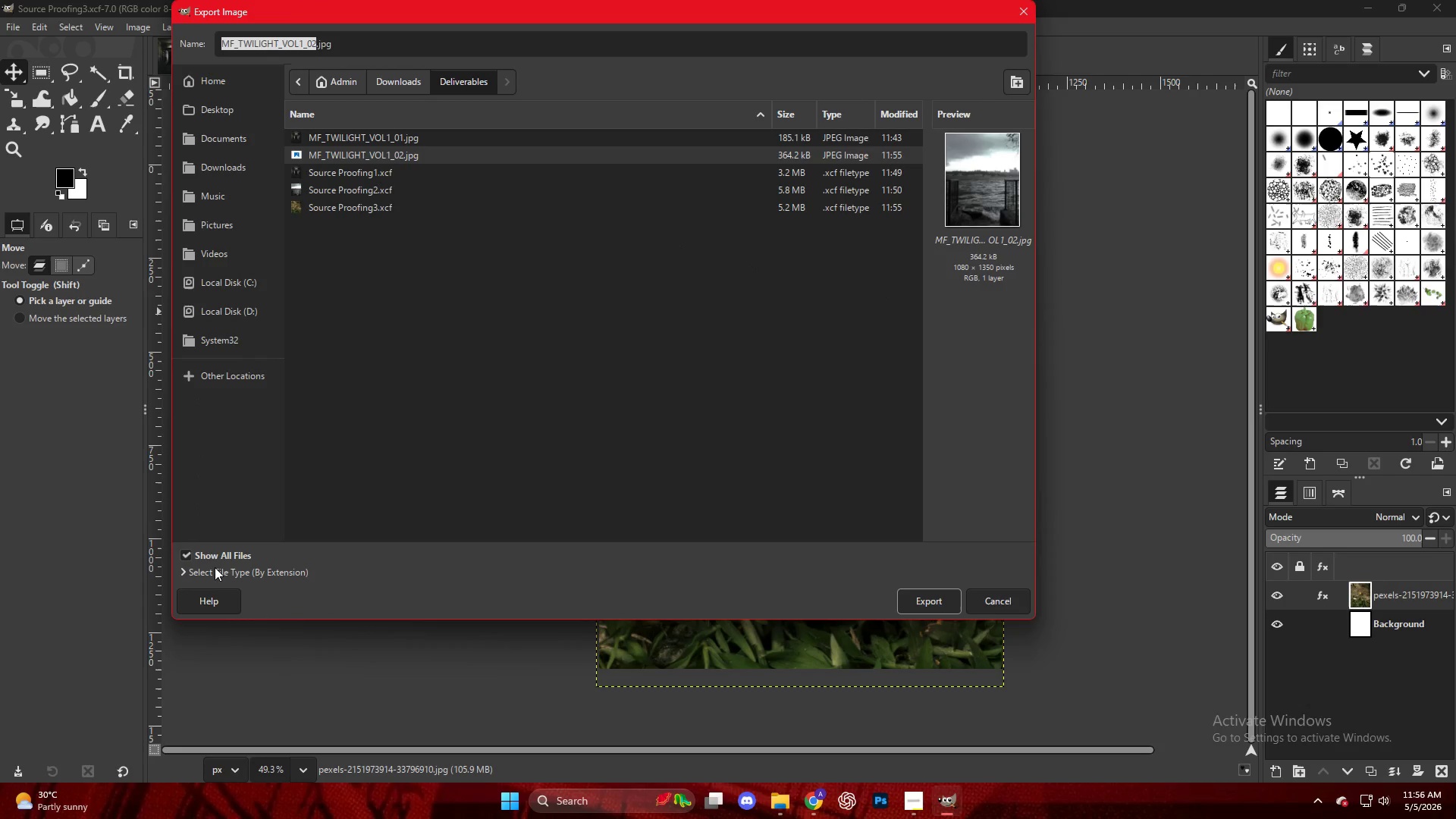 
left_click([215, 568])
 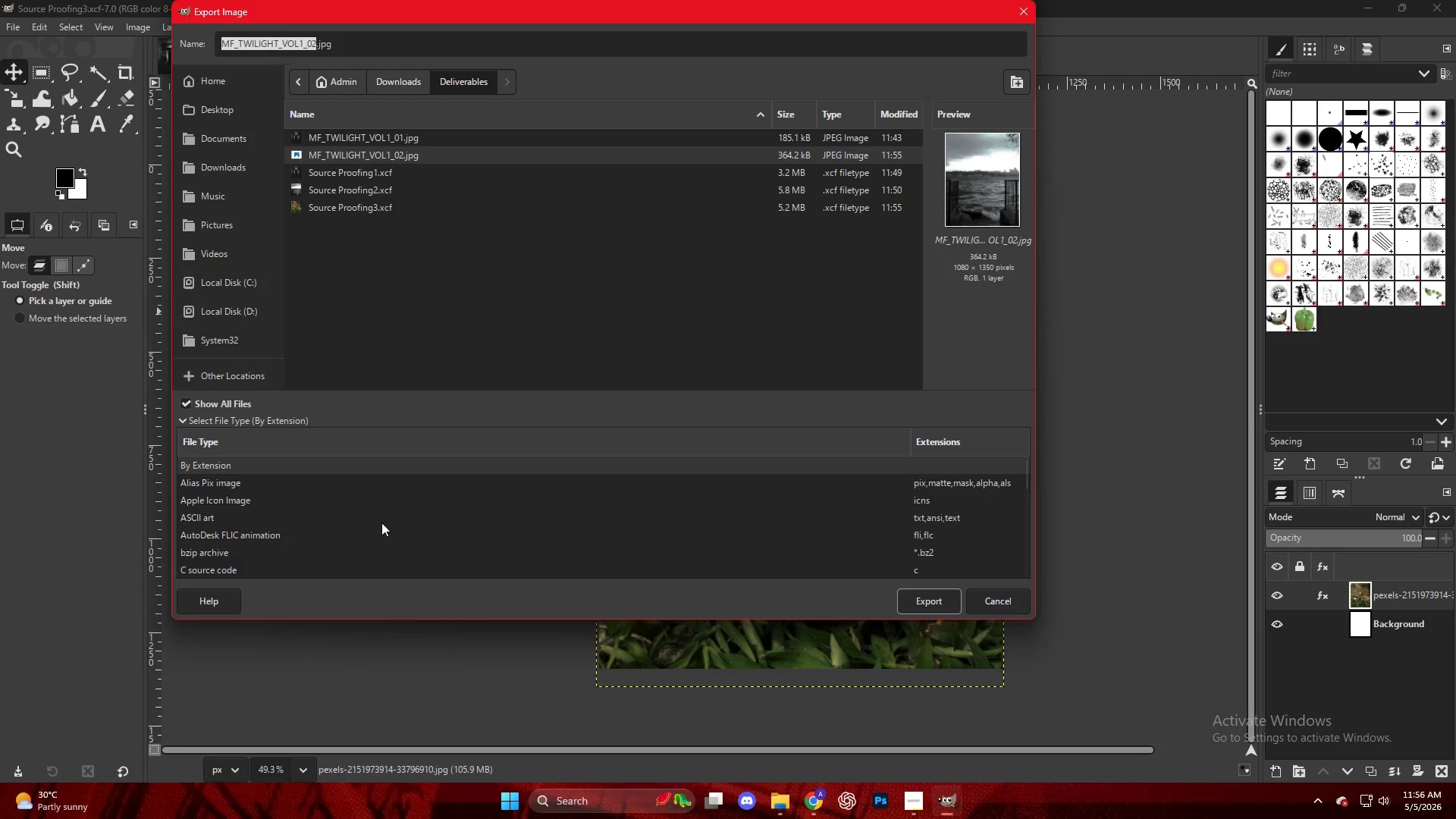 
scroll: coordinate [247, 554], scroll_direction: down, amount: 16.0
 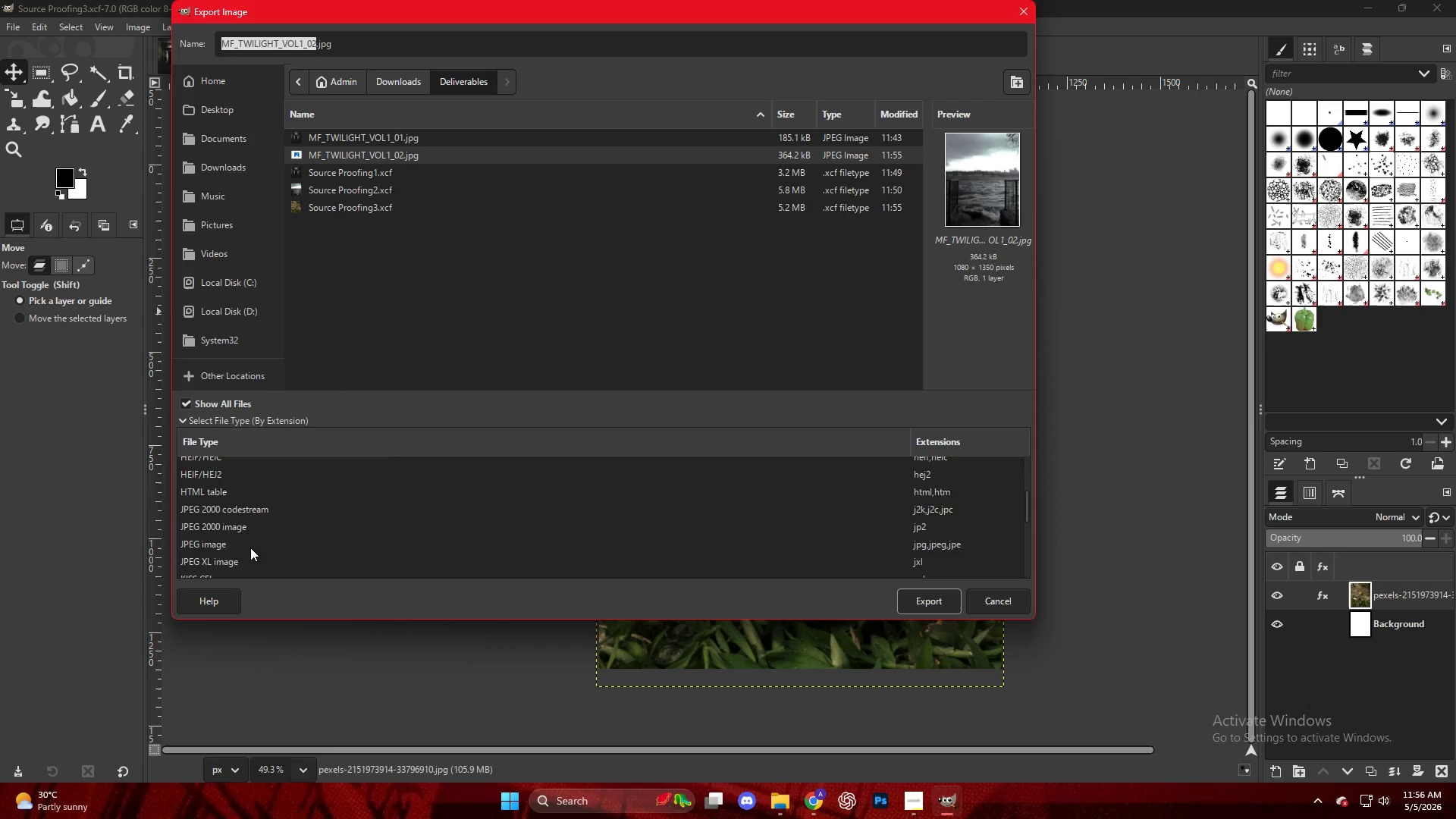 
left_click([250, 547])
 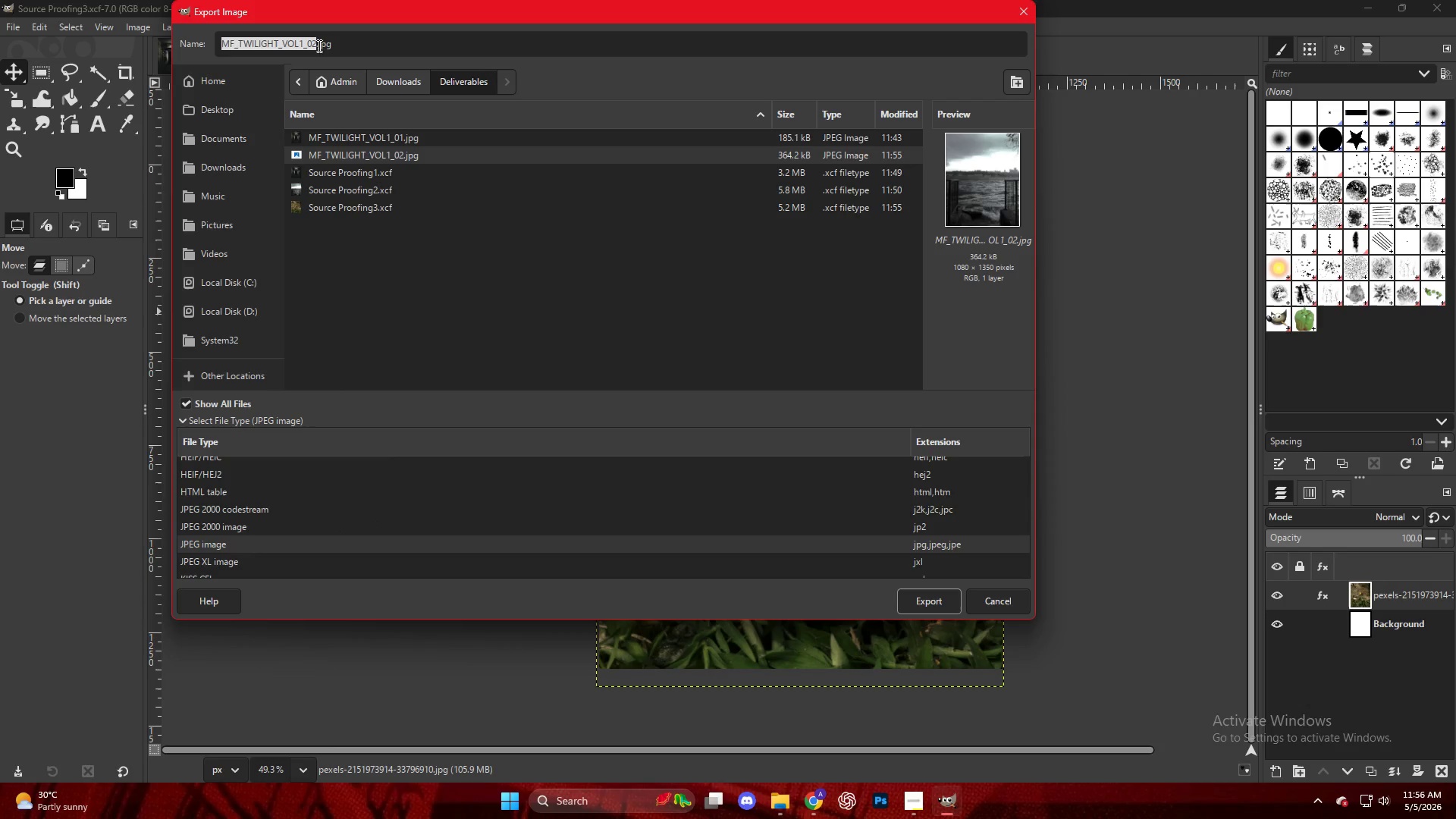 
left_click([311, 44])
 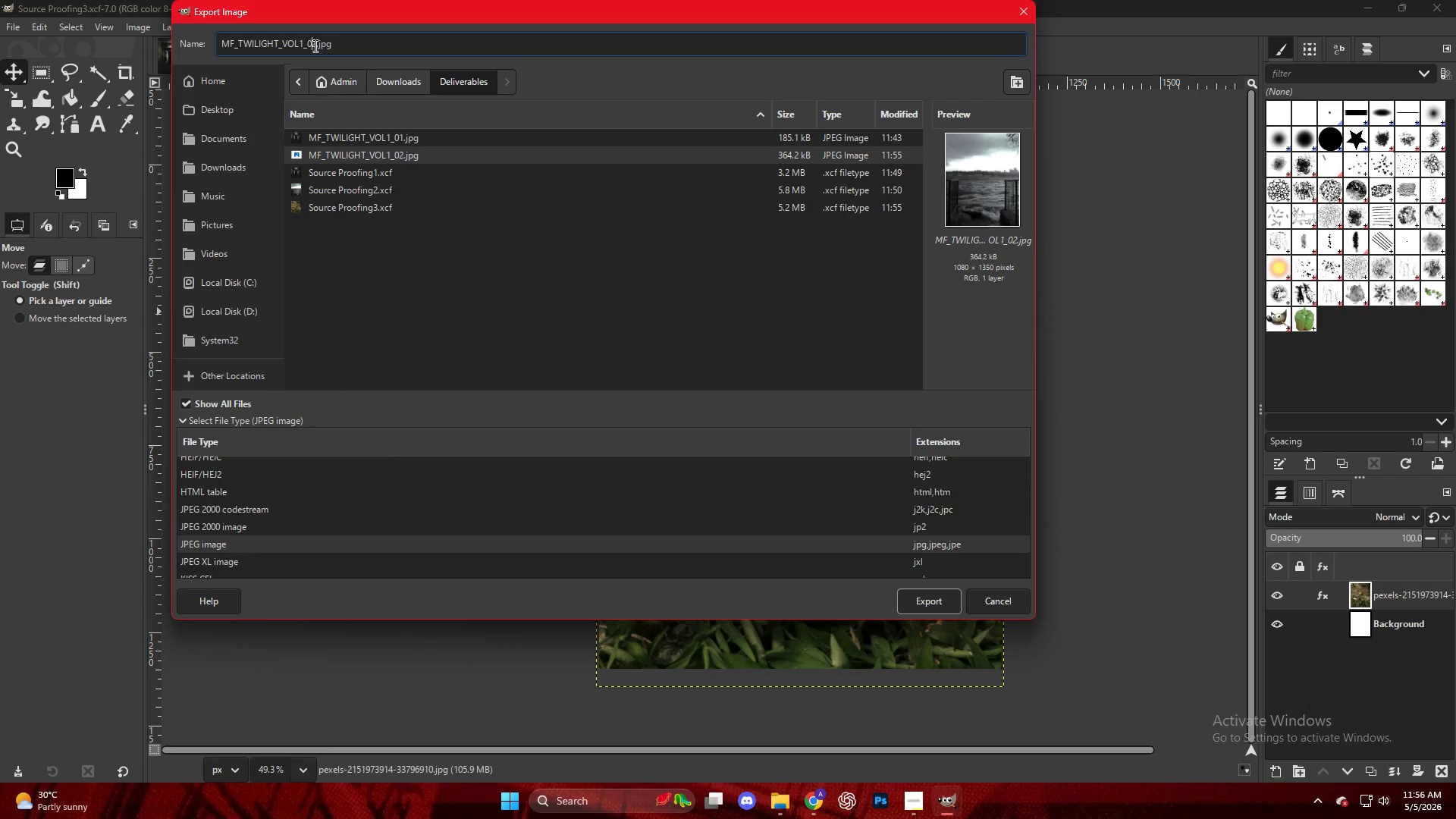 
left_click([315, 46])
 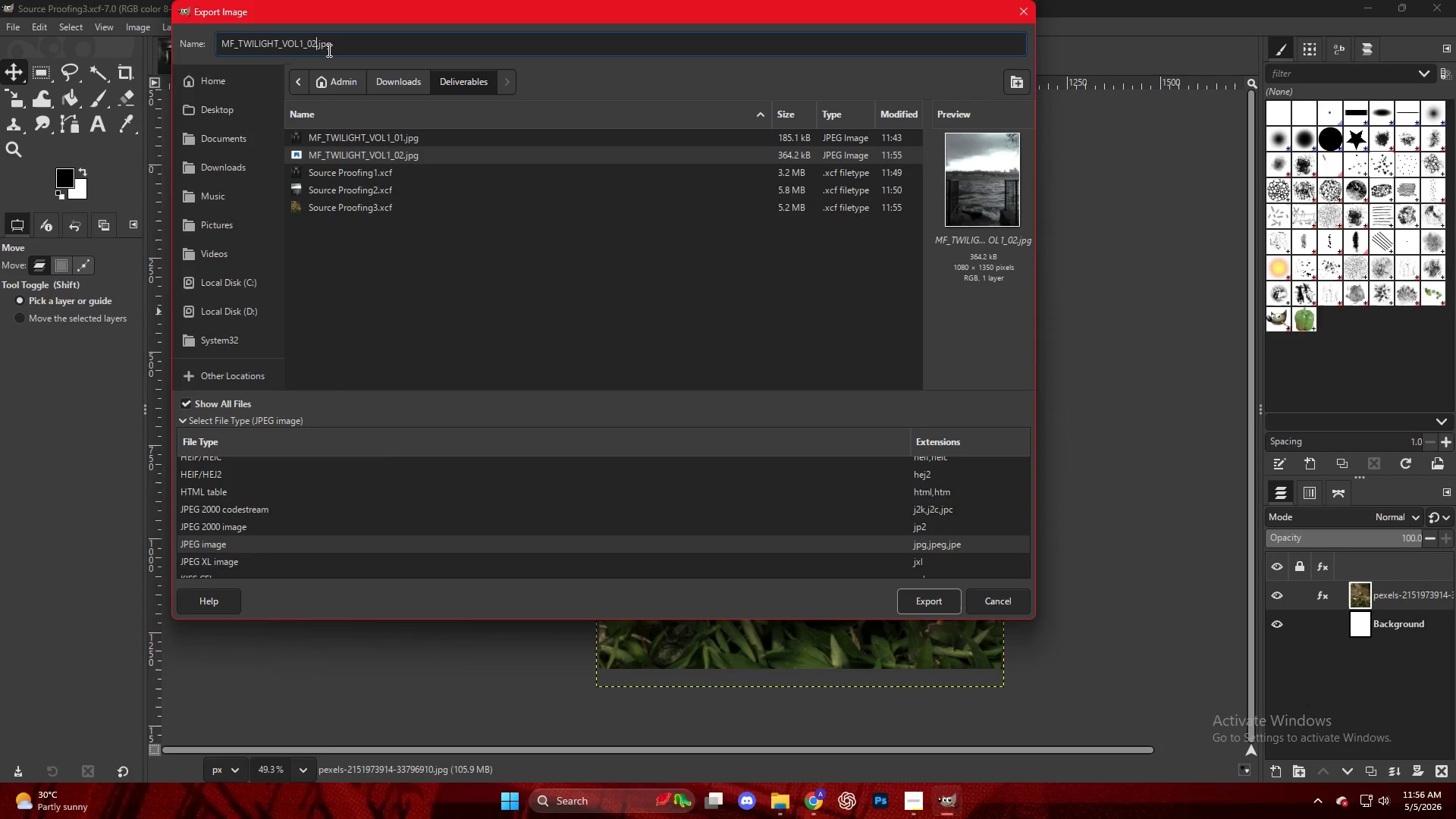 
key(Backspace)
 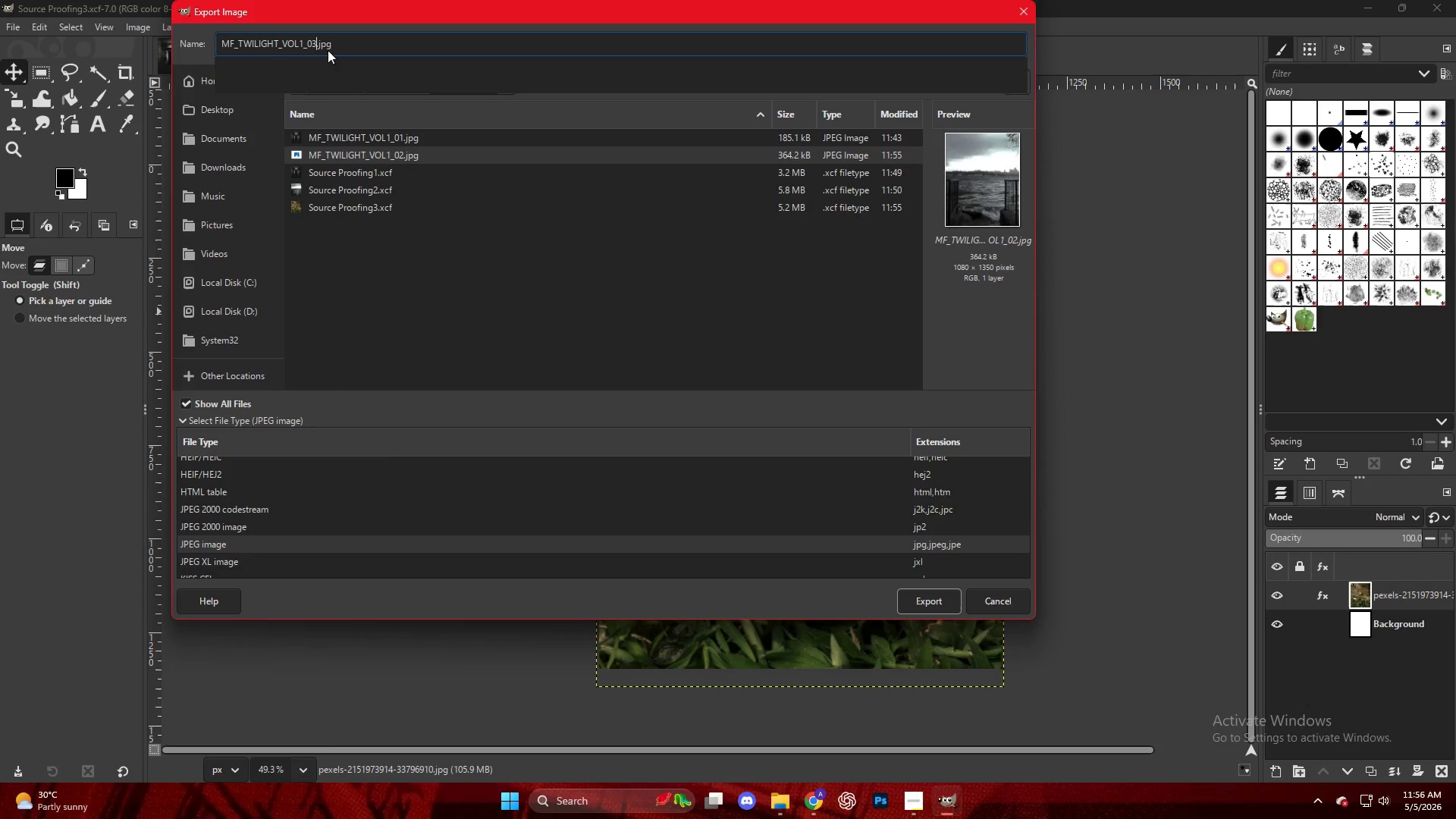 
key(3)
 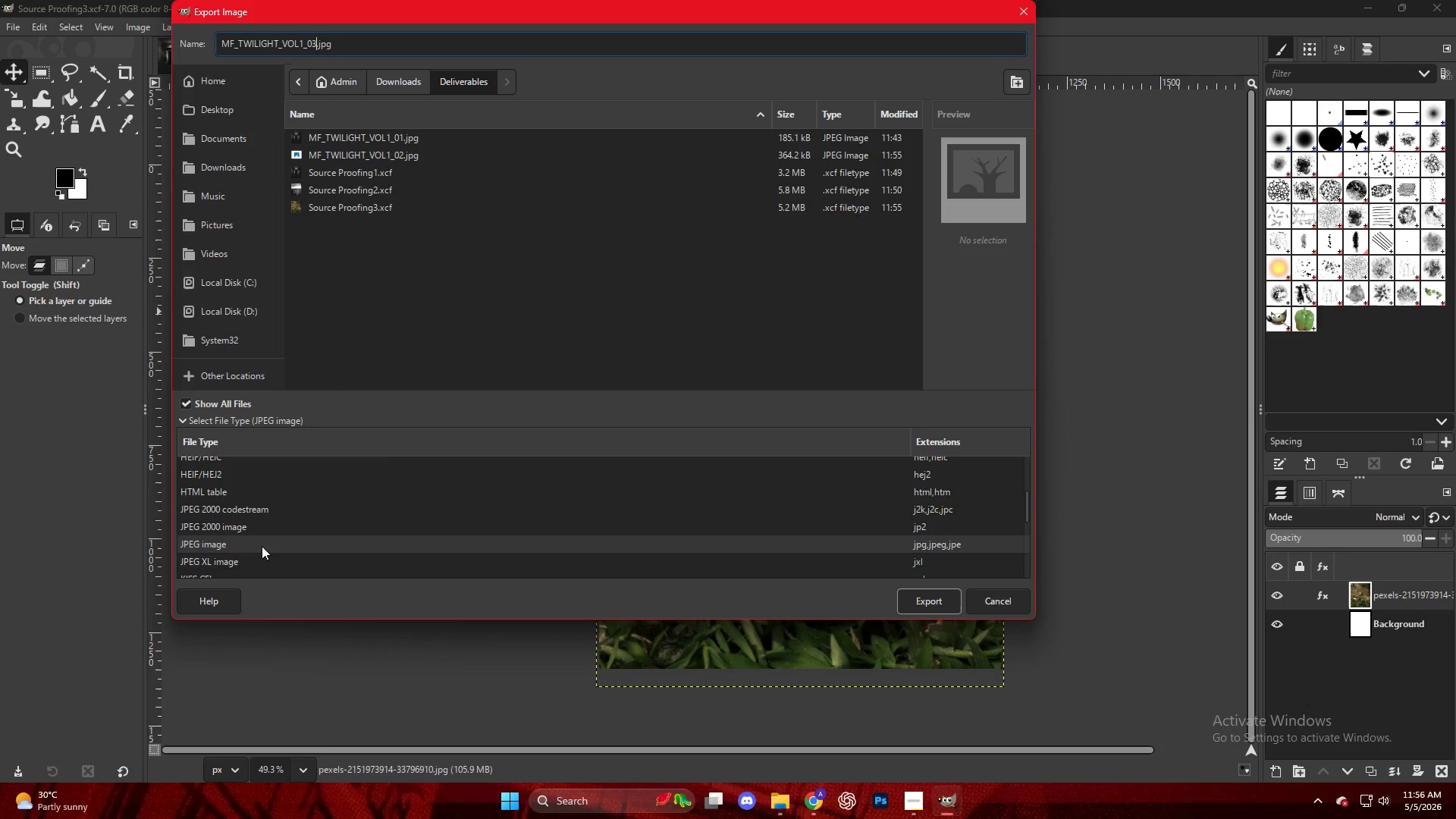 
left_click([259, 541])
 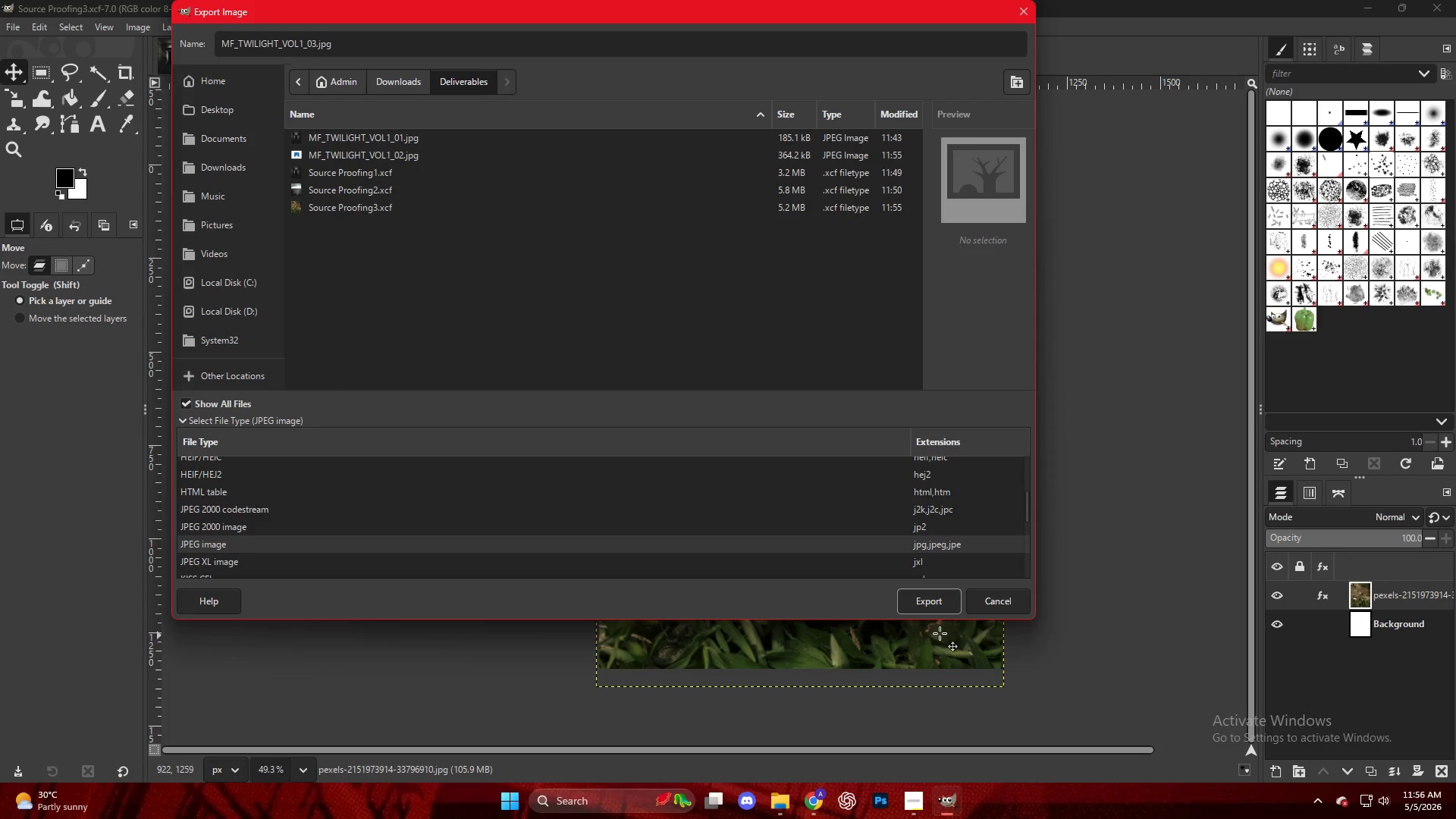 
left_click([913, 611])
 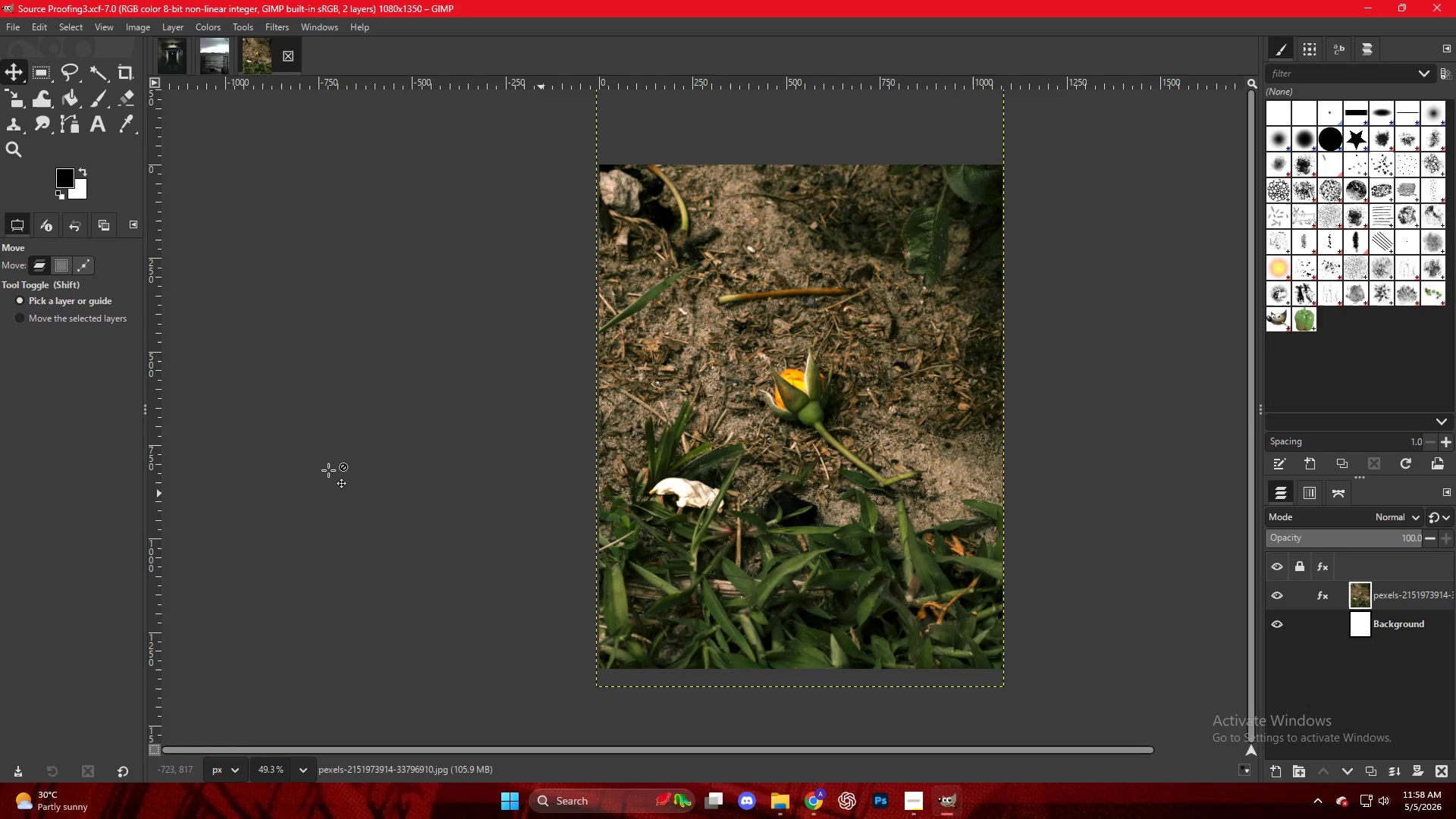 
wait(120.86)
 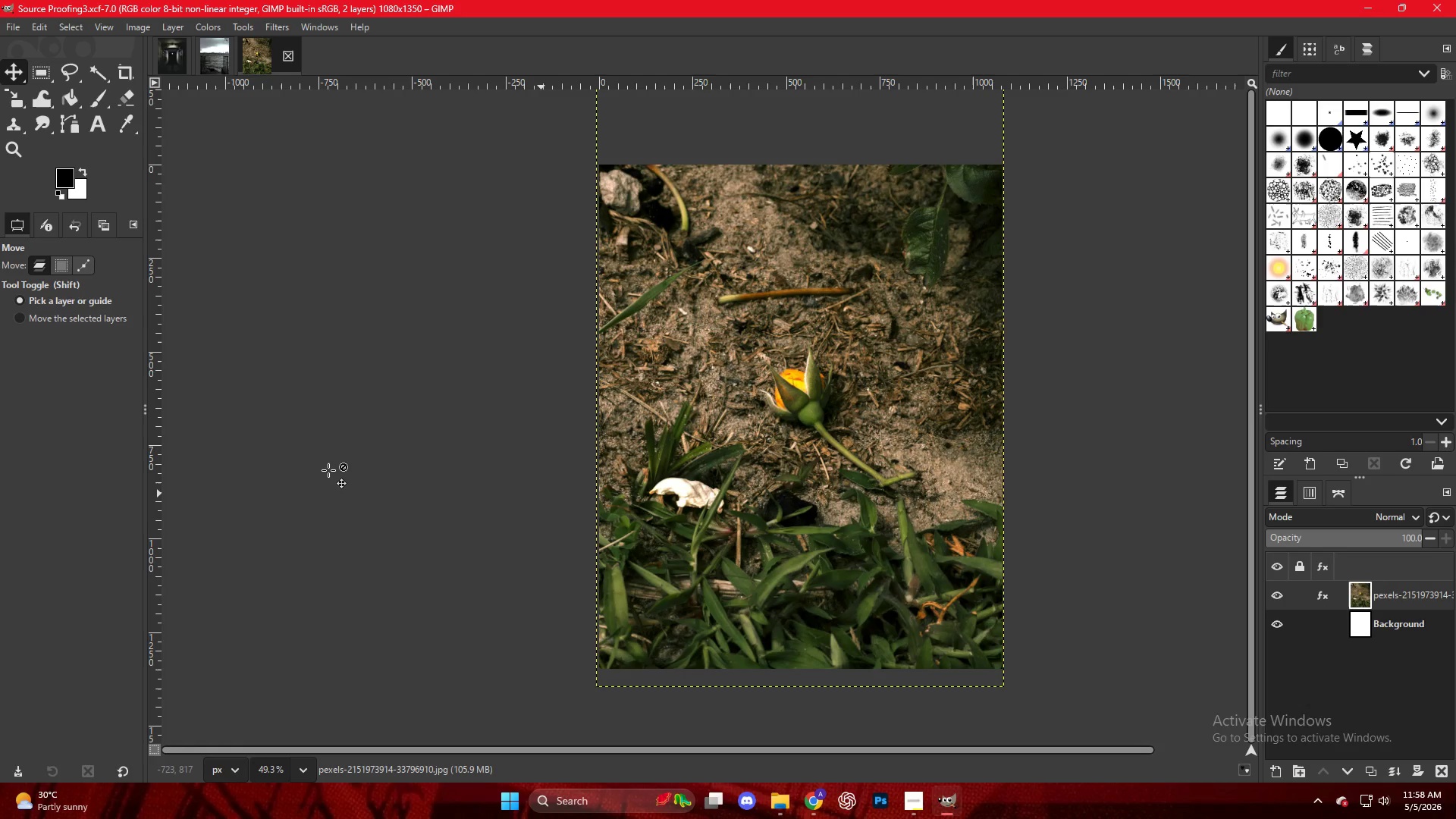 
left_click([823, 811])
 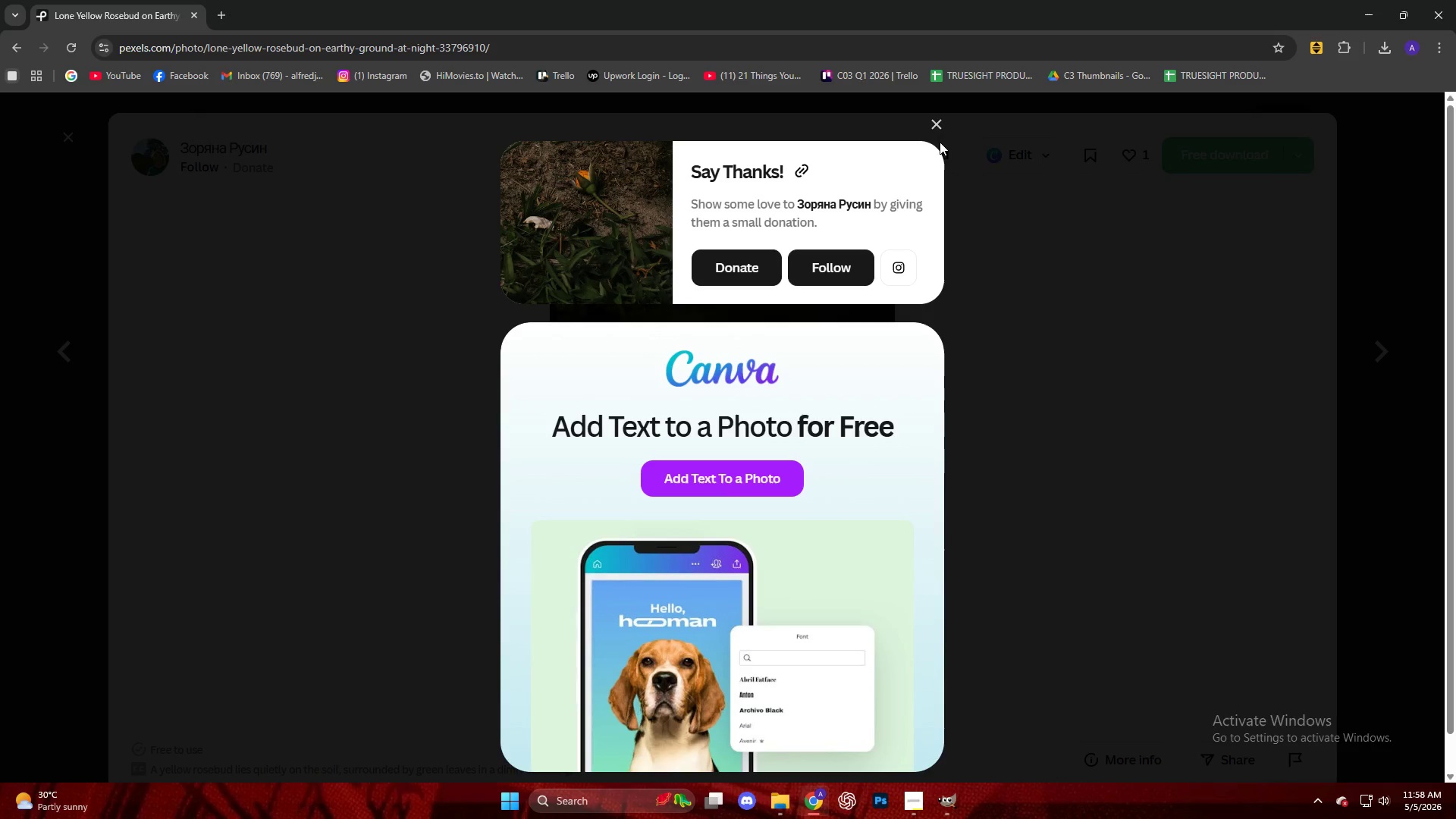 
left_click([935, 130])
 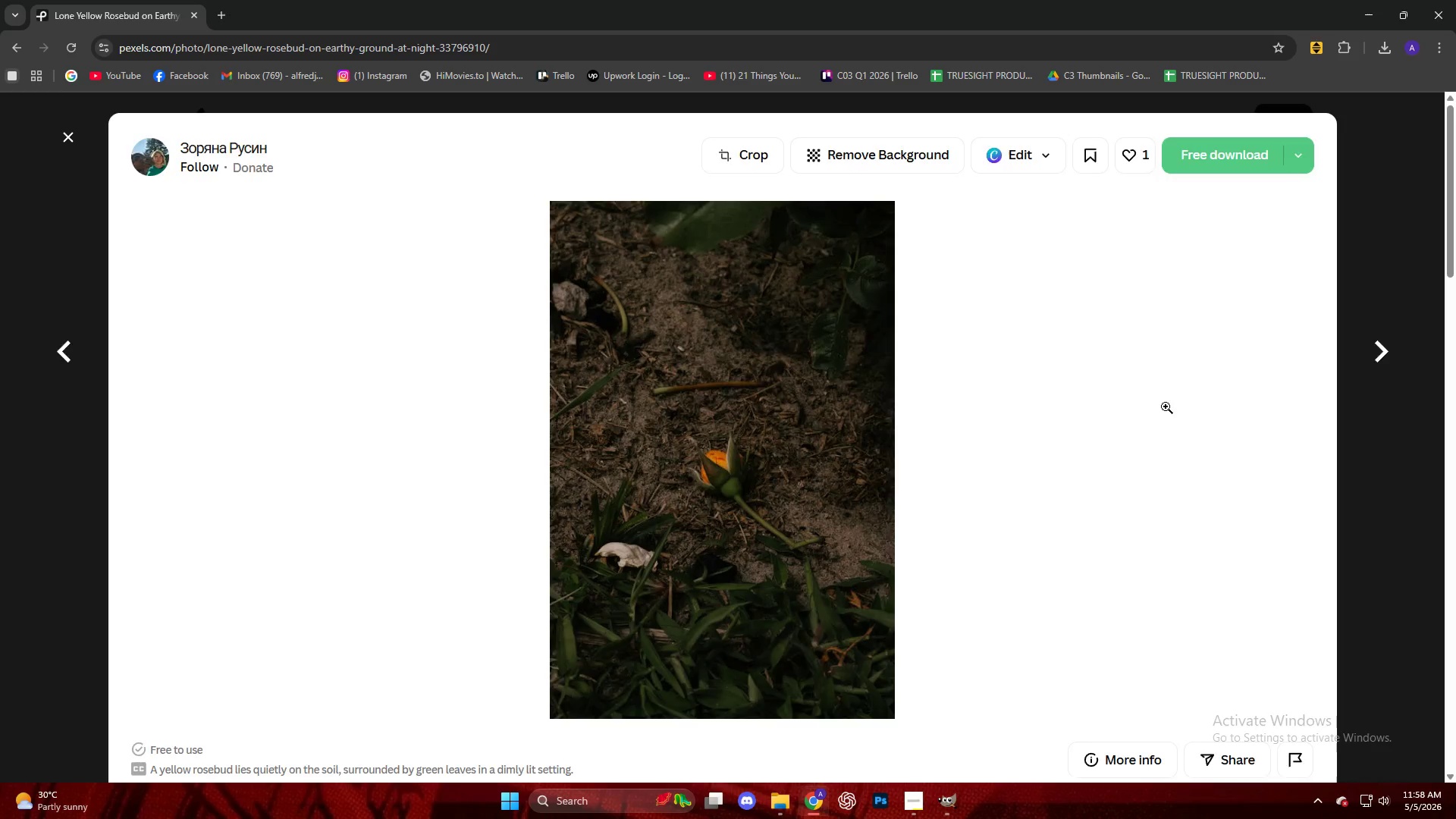 
scroll: coordinate [1139, 404], scroll_direction: down, amount: 8.0
 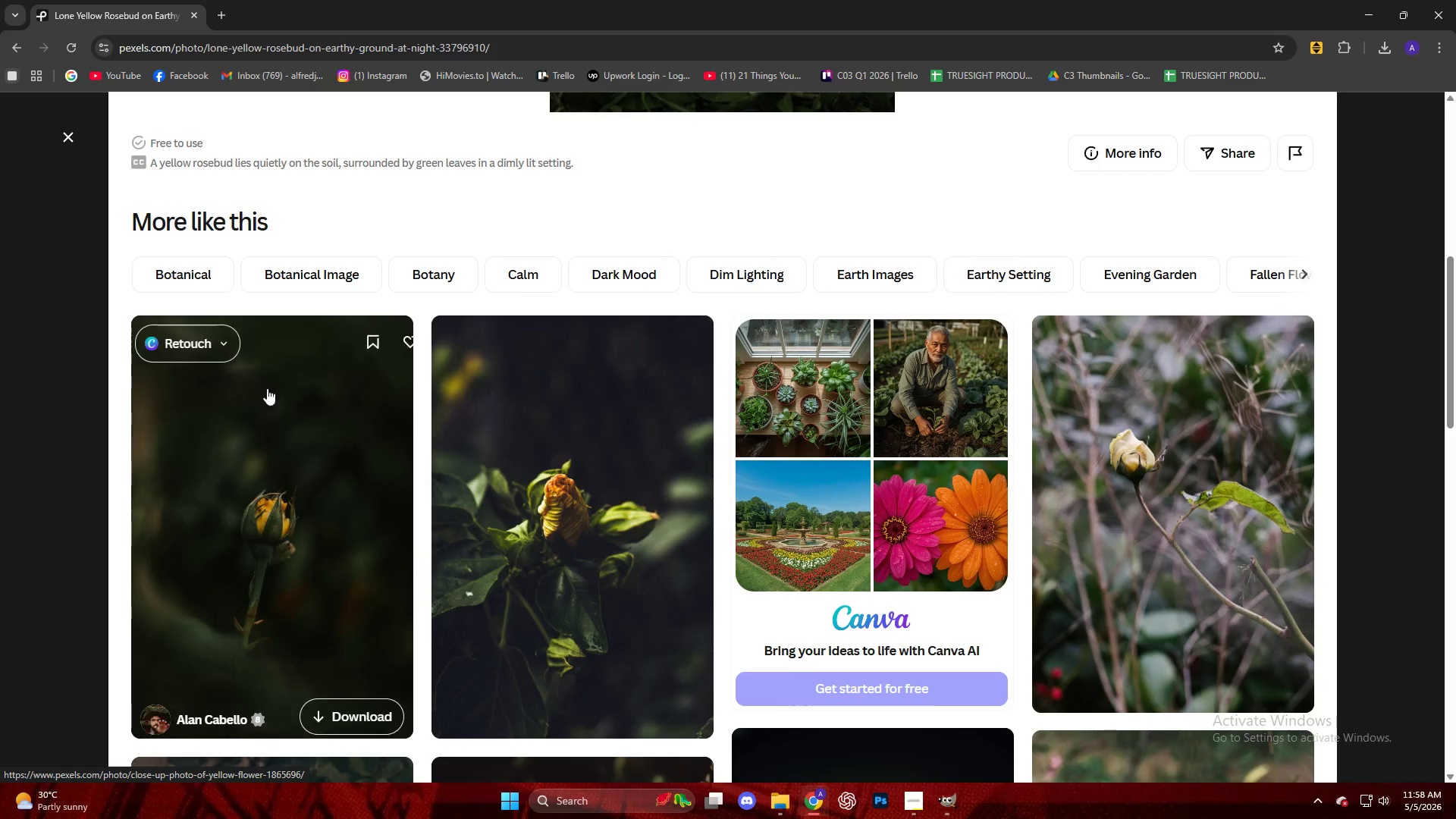 
left_click([306, 454])
 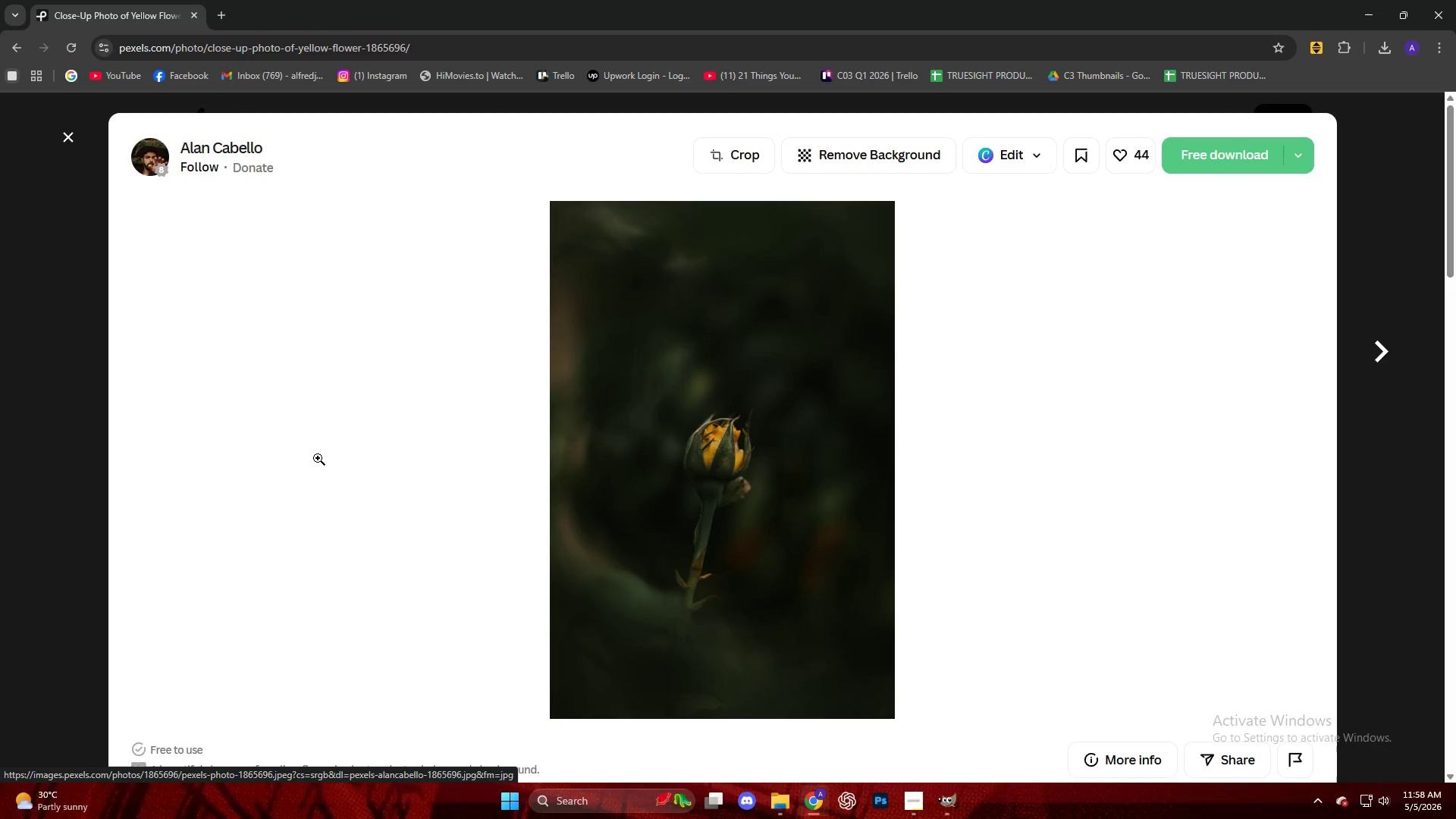 
wait(12.84)
 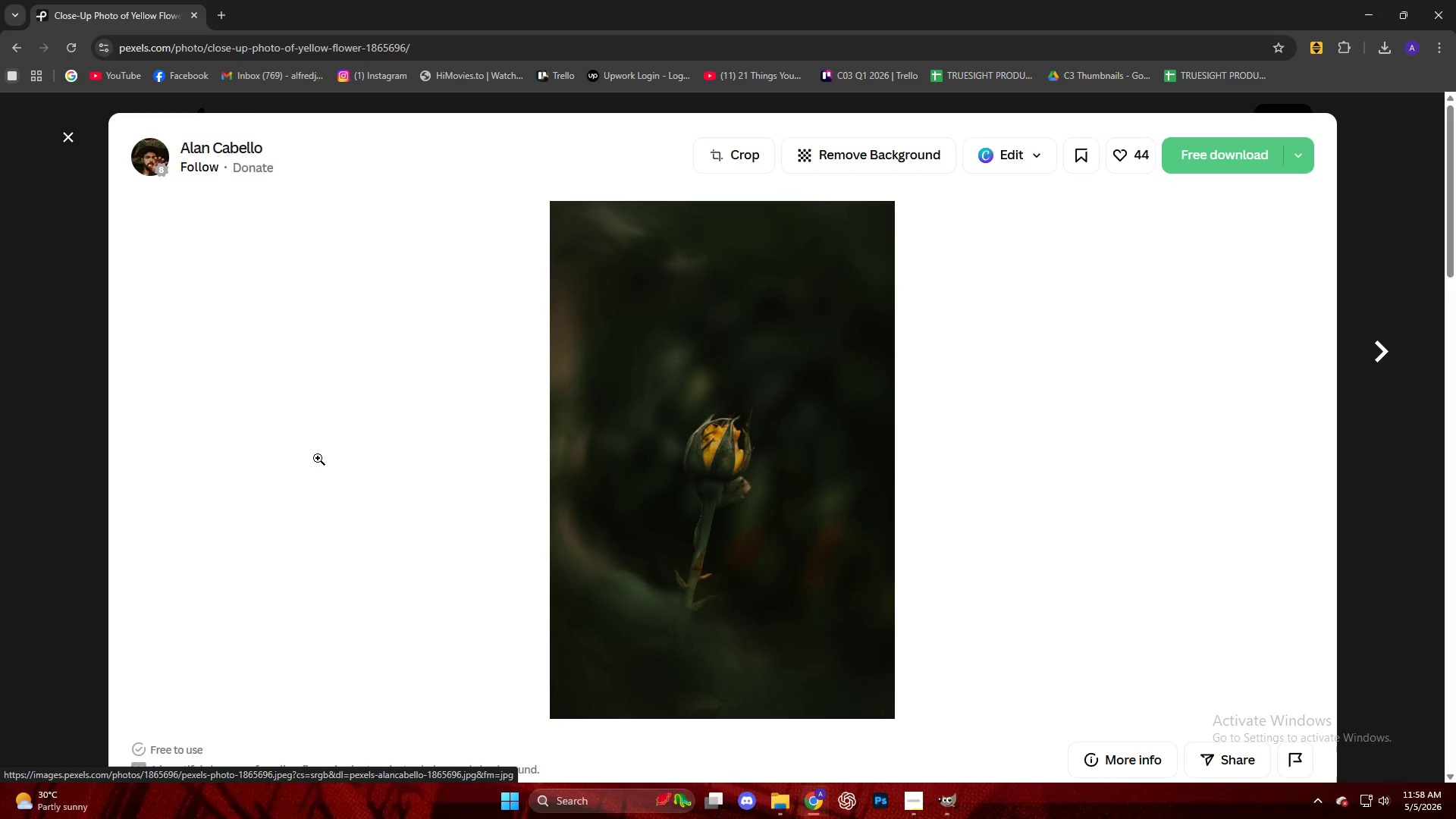 
scroll: coordinate [318, 460], scroll_direction: down, amount: 4.0
 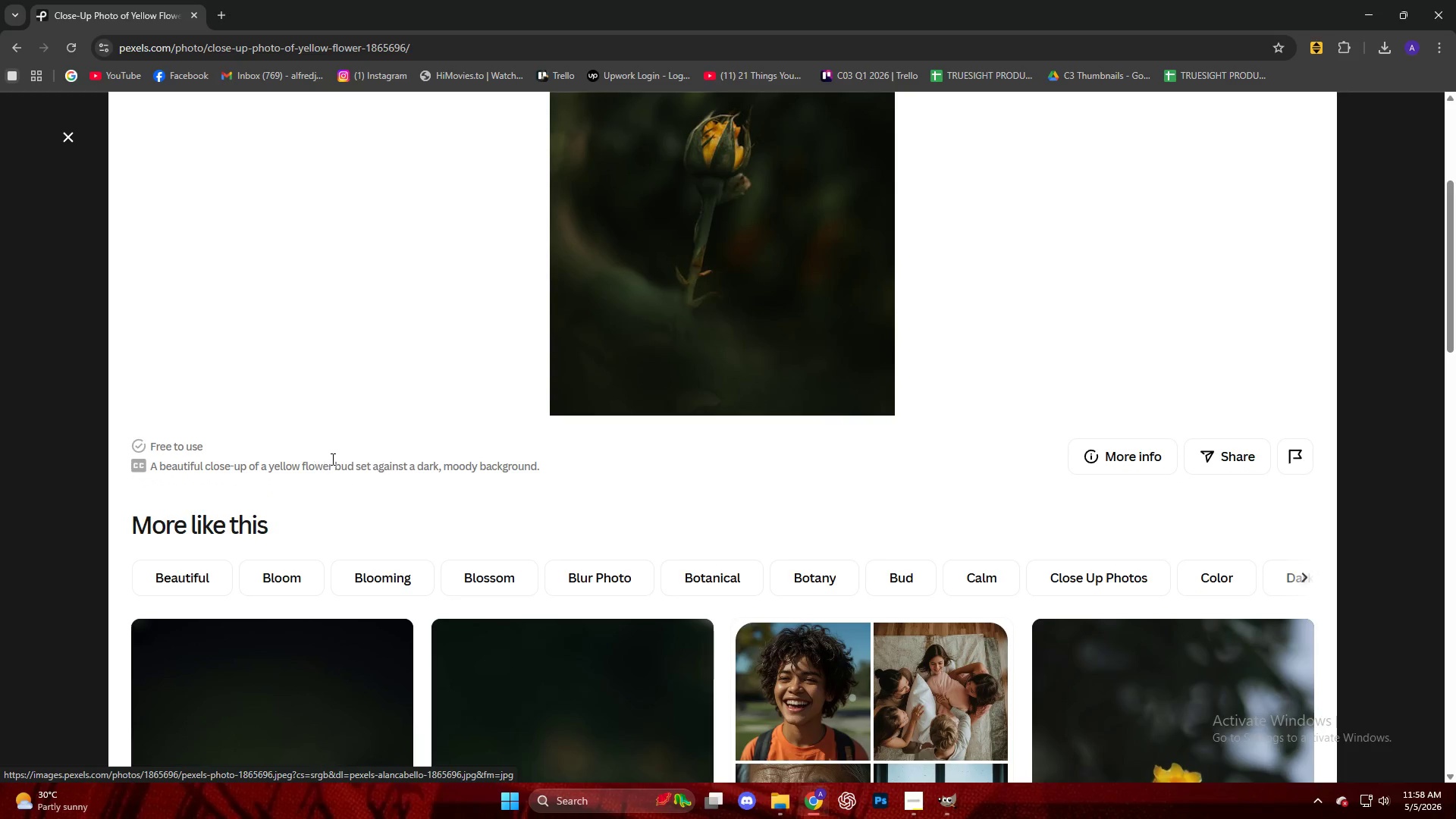 
scroll: coordinate [374, 467], scroll_direction: up, amount: 3.0
 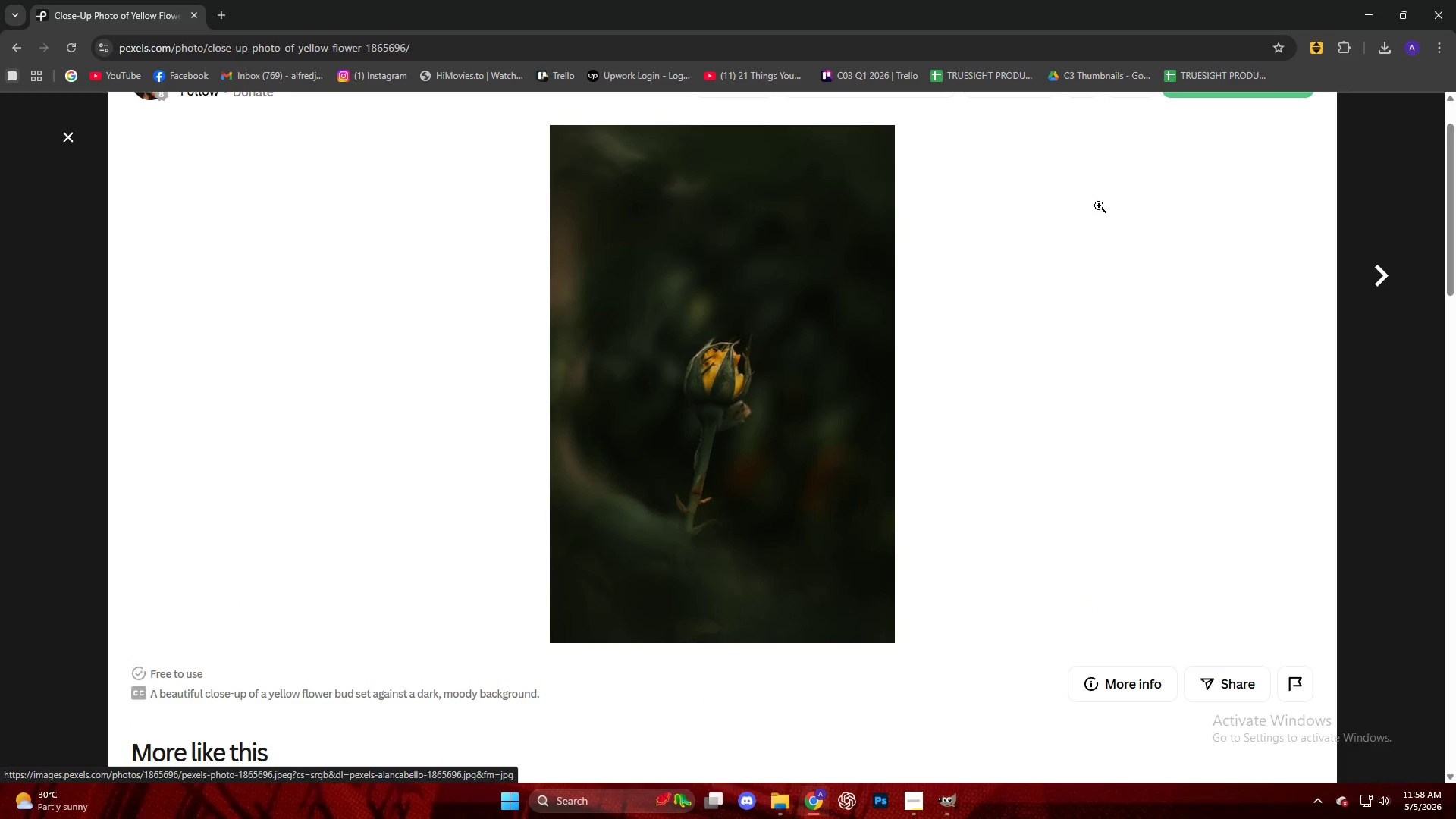 
left_click([1208, 167])
 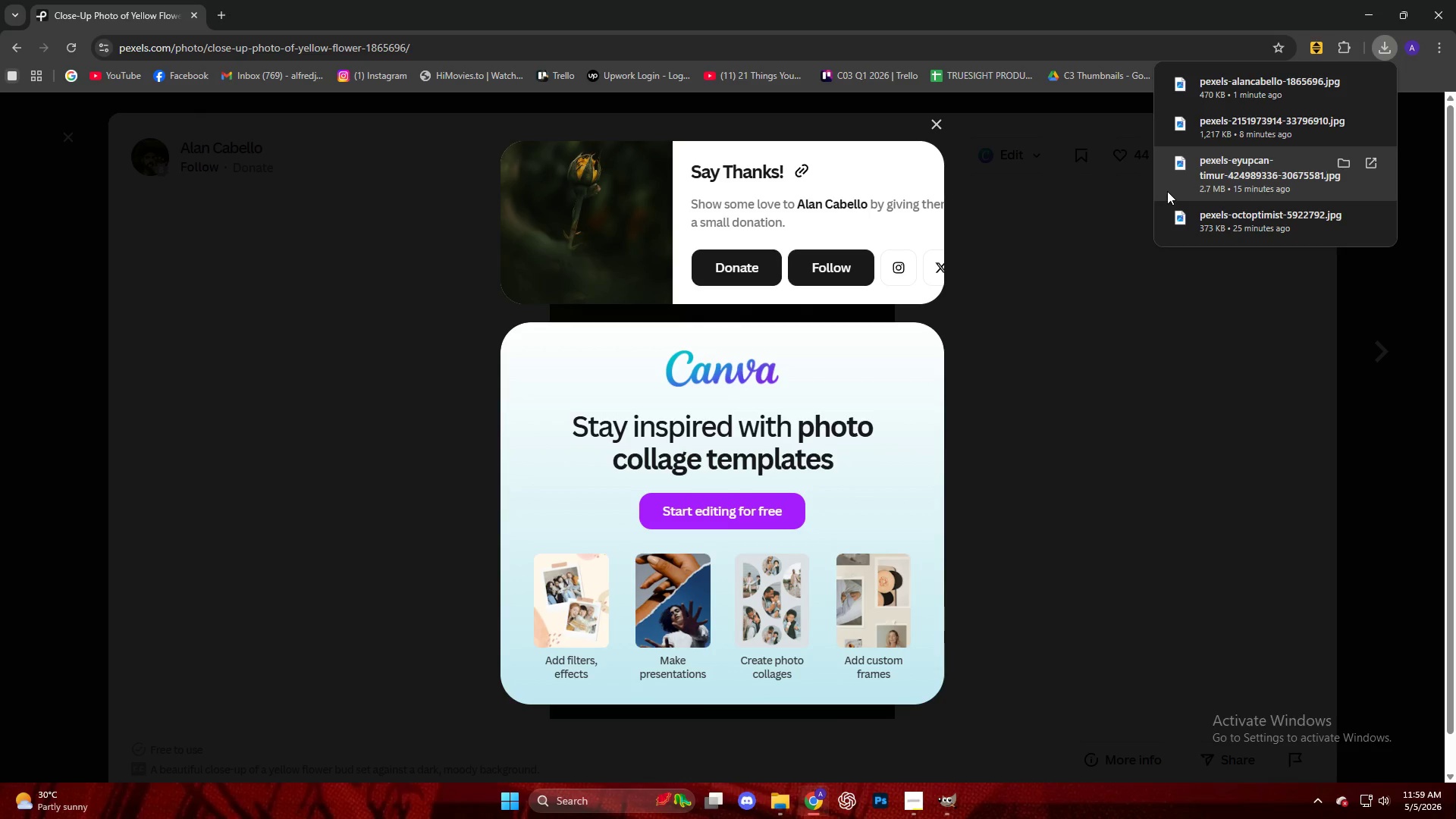 
scroll: coordinate [1114, 233], scroll_direction: up, amount: 7.0
 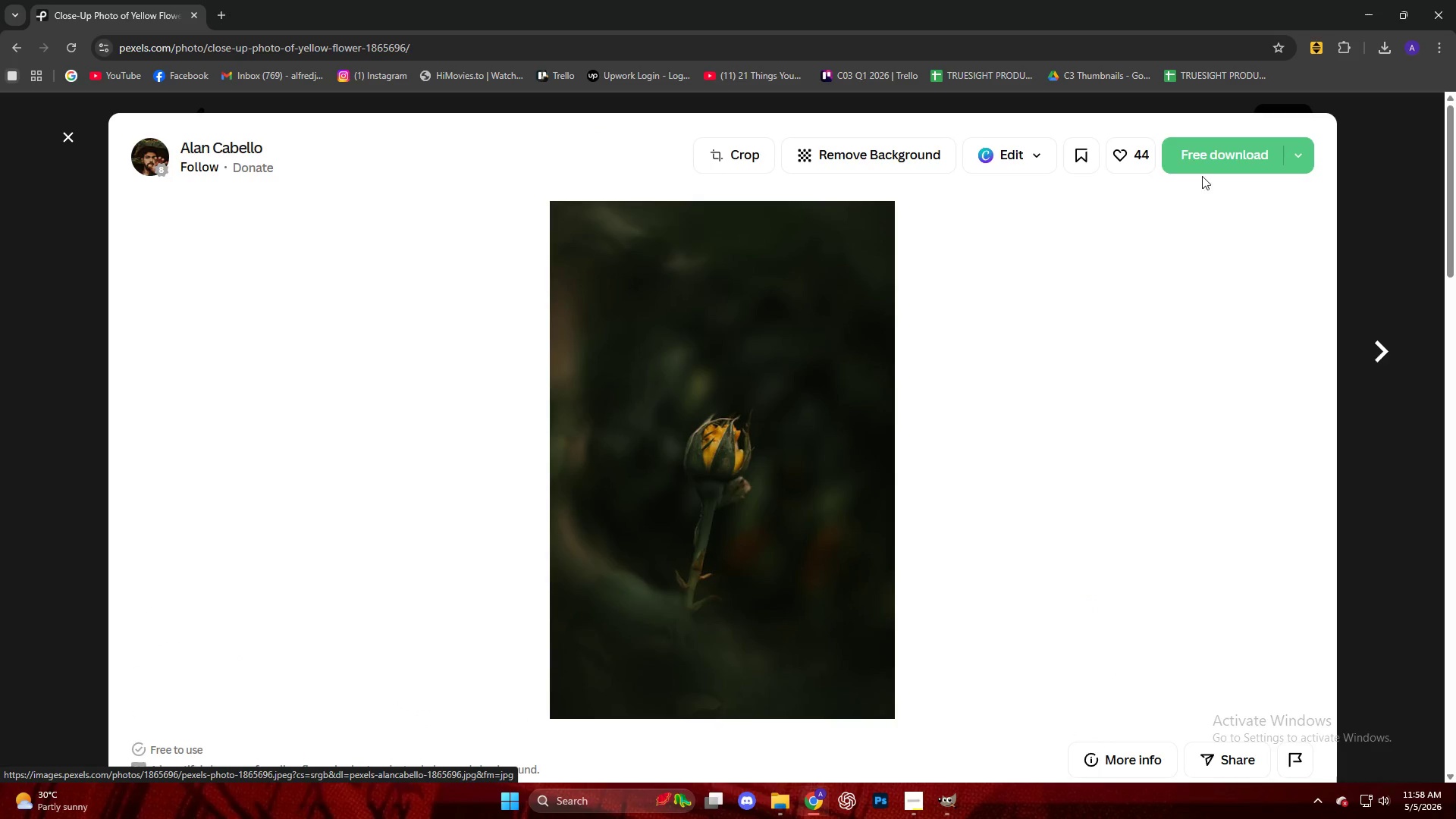 
wait(79.1)
 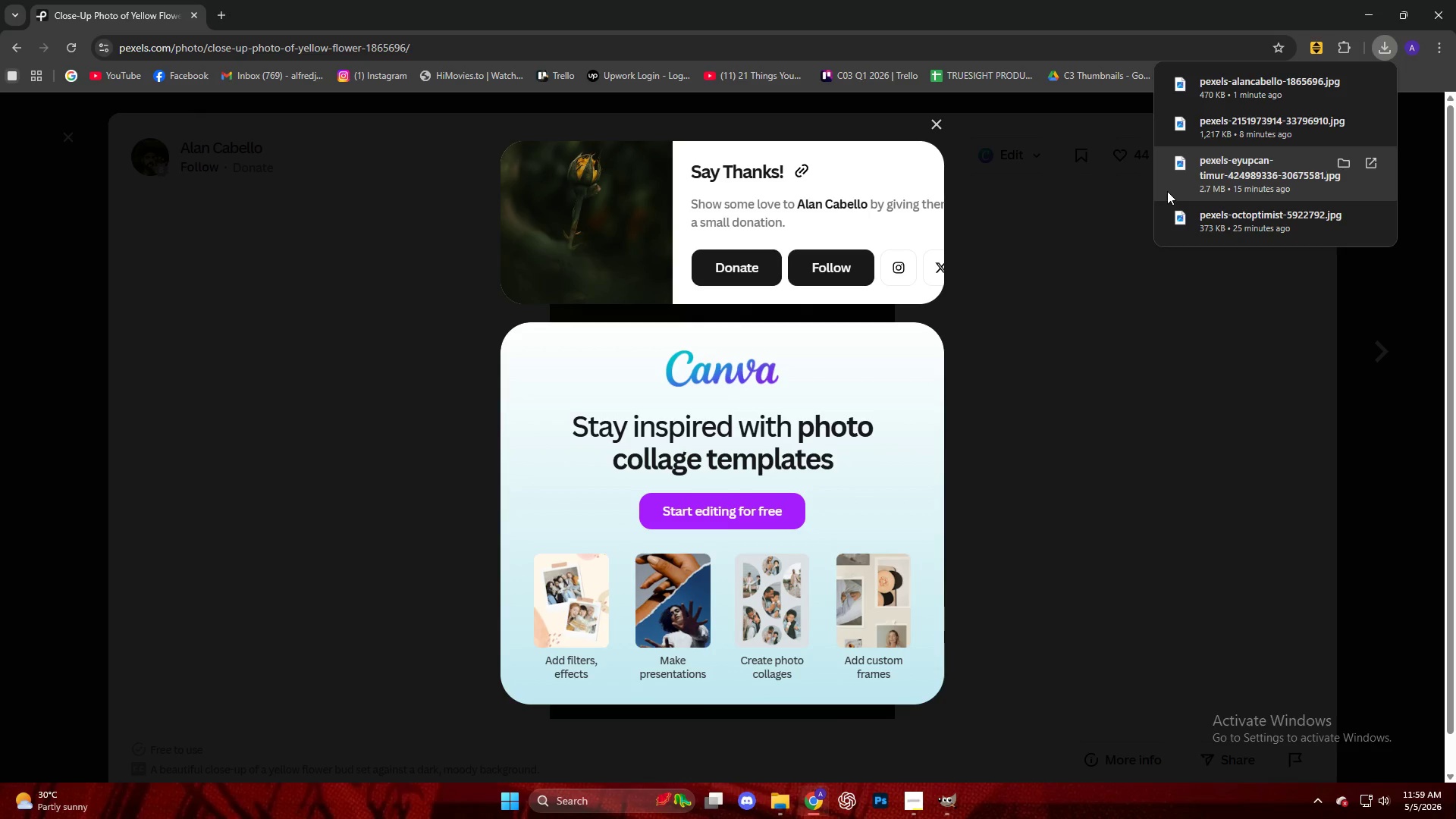 
scroll: coordinate [1097, 306], scroll_direction: down, amount: 3.0
 